 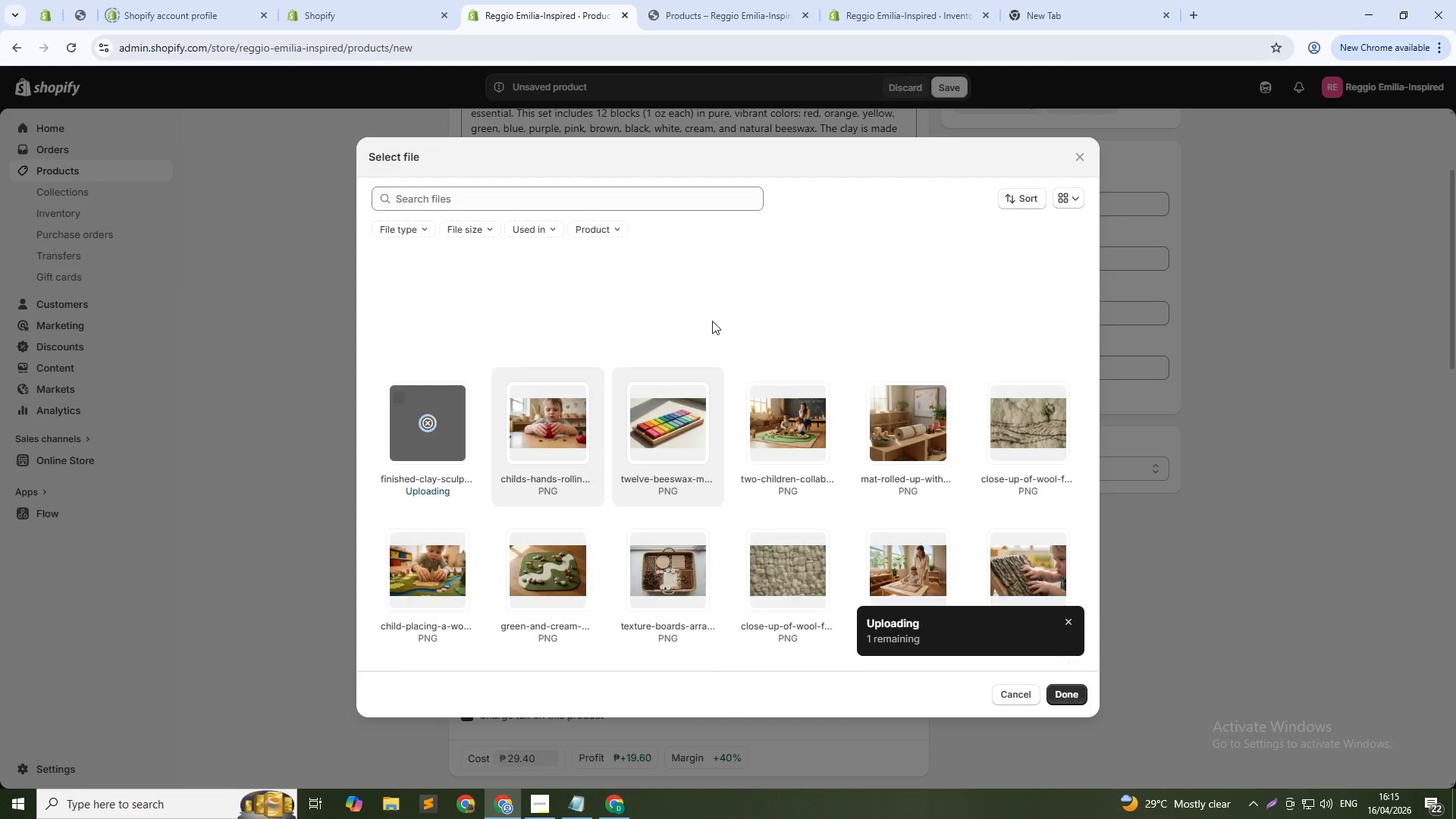 
left_click([752, 295])
 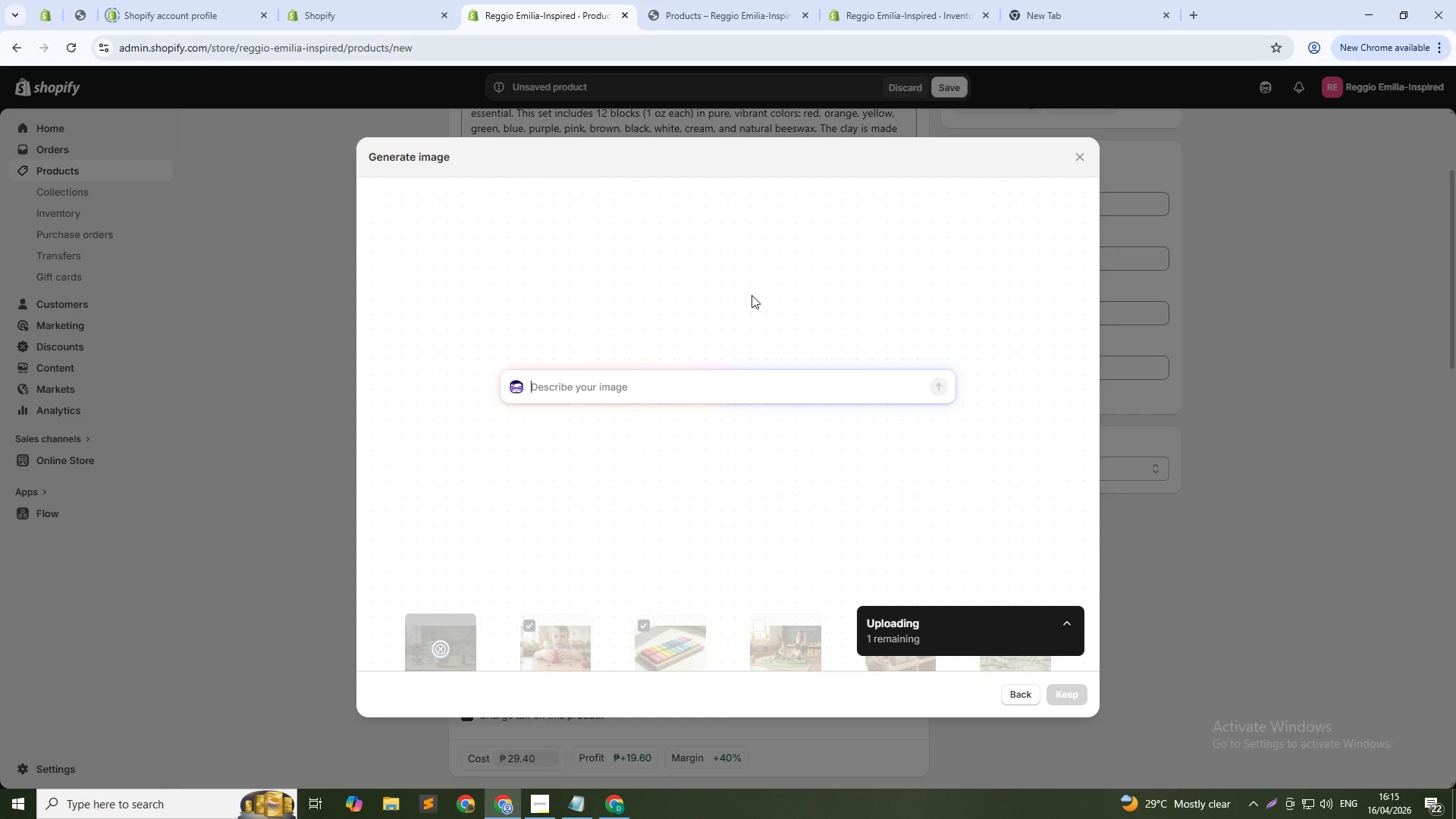 
type(Close-up of clay texture showing smooth, slightly glossy surface, mar)
key(Backspace)
type(cro shot, warm lighting)
 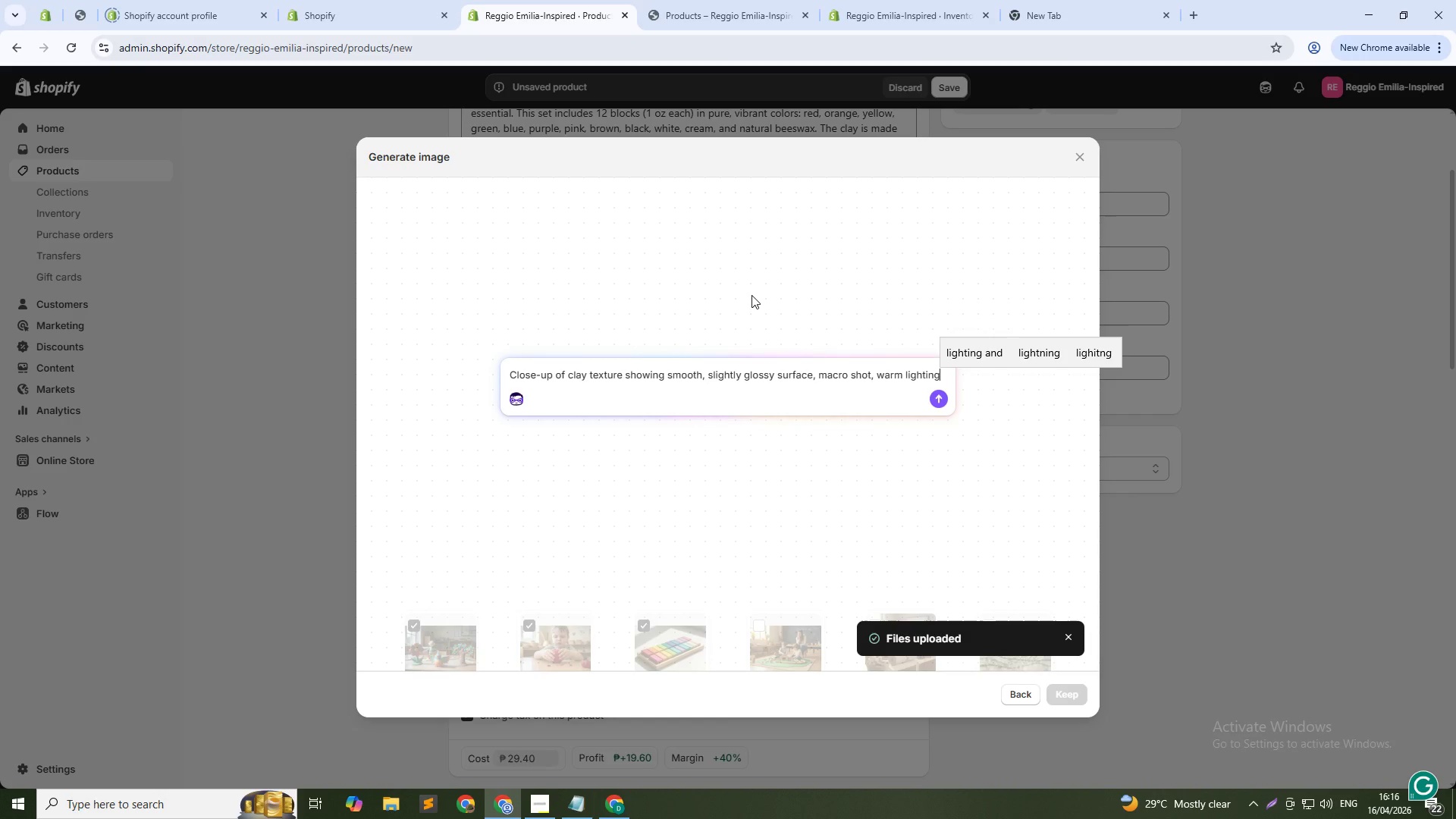 
key(Enter)
 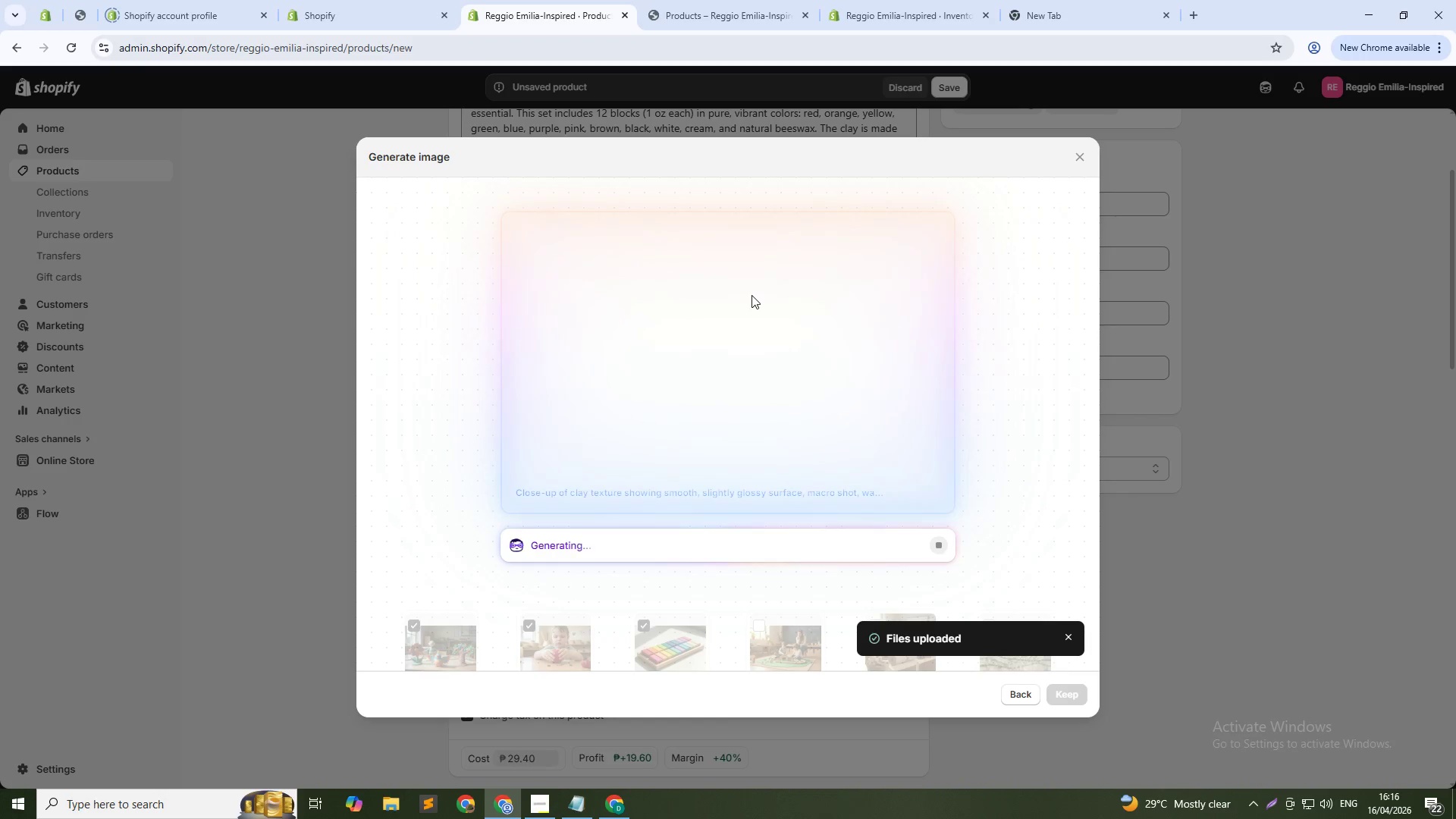 
wait(20.12)
 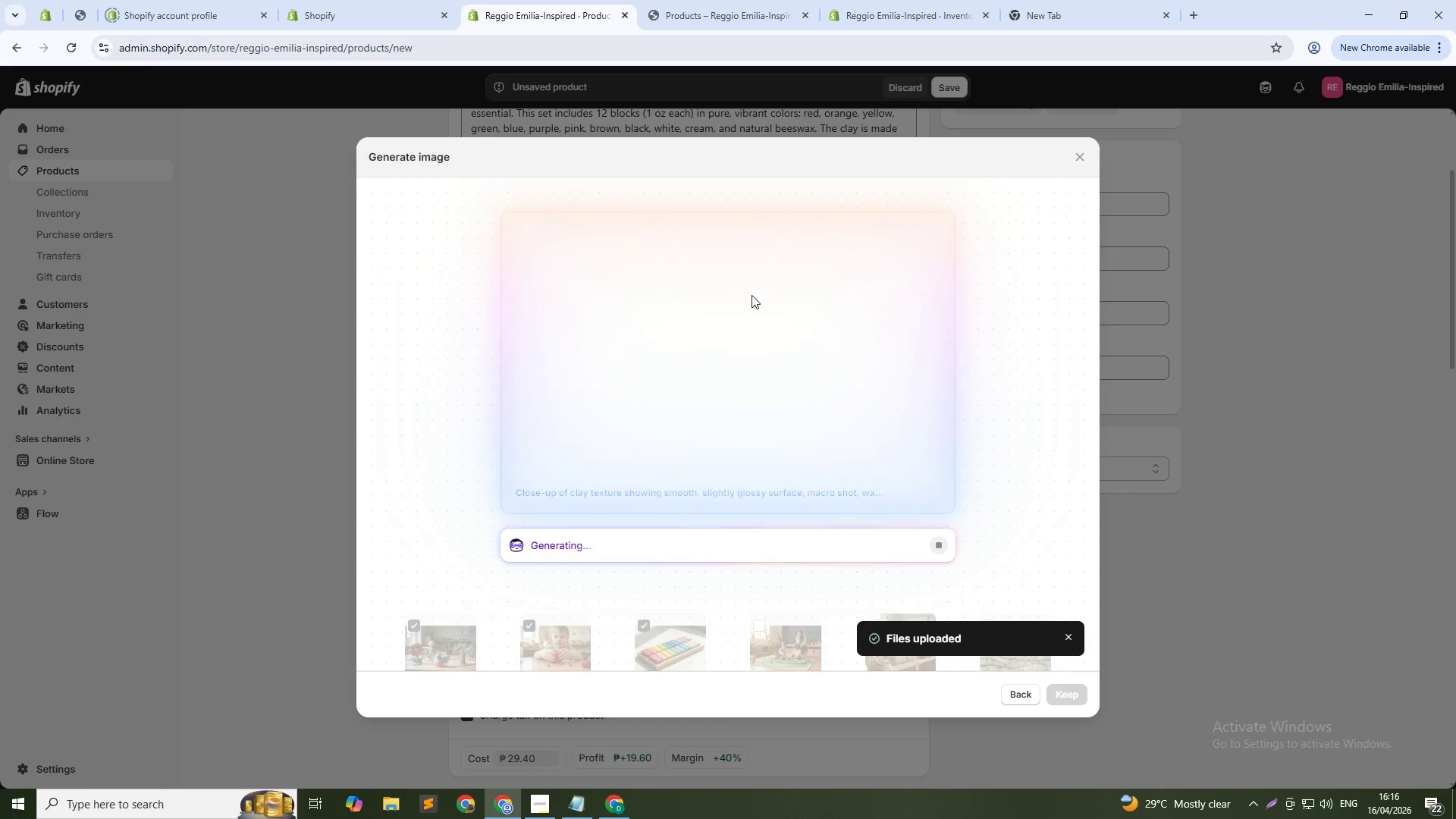 
left_click([1072, 639])
 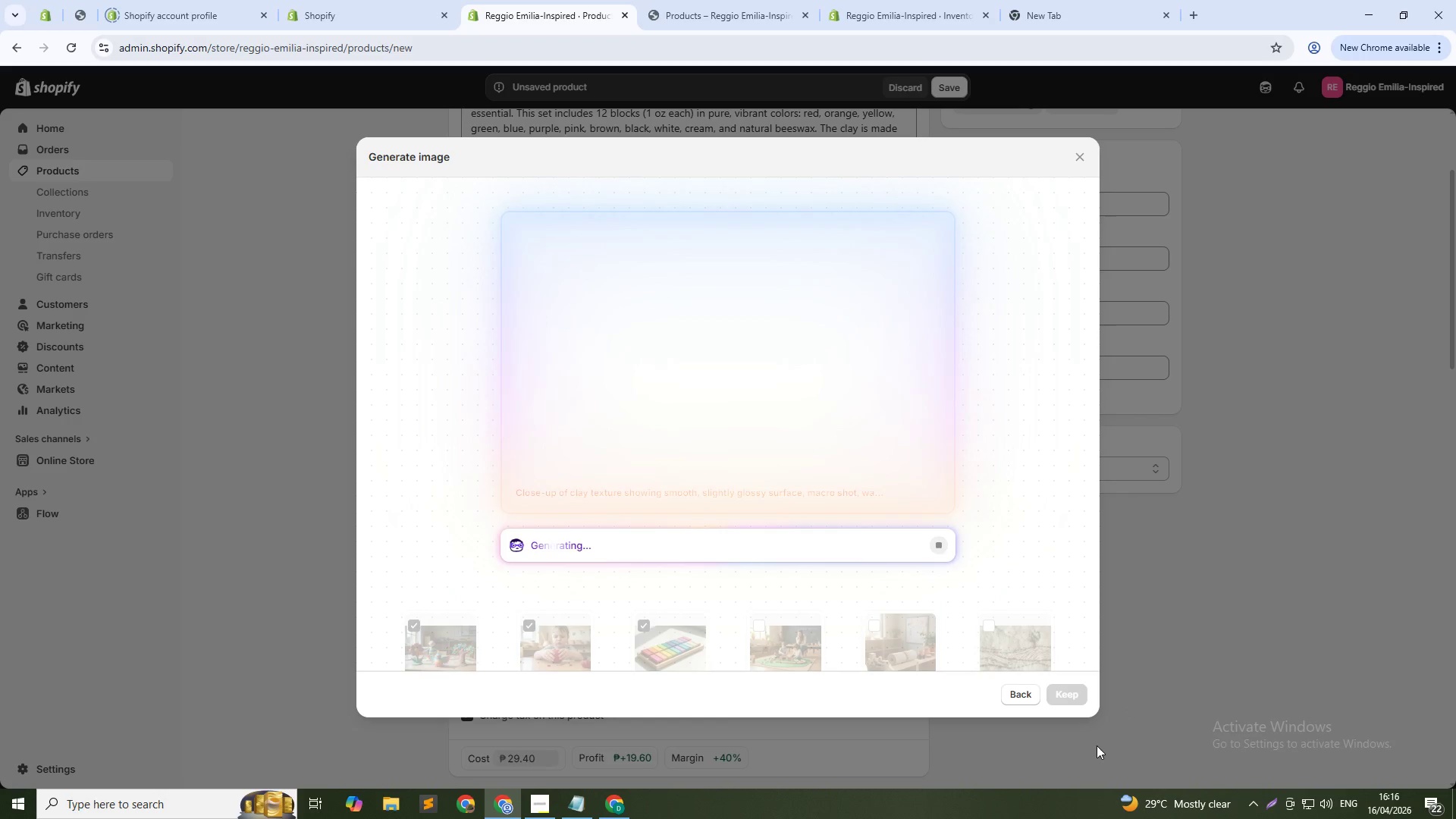 
key(Alt+AltLeft)
 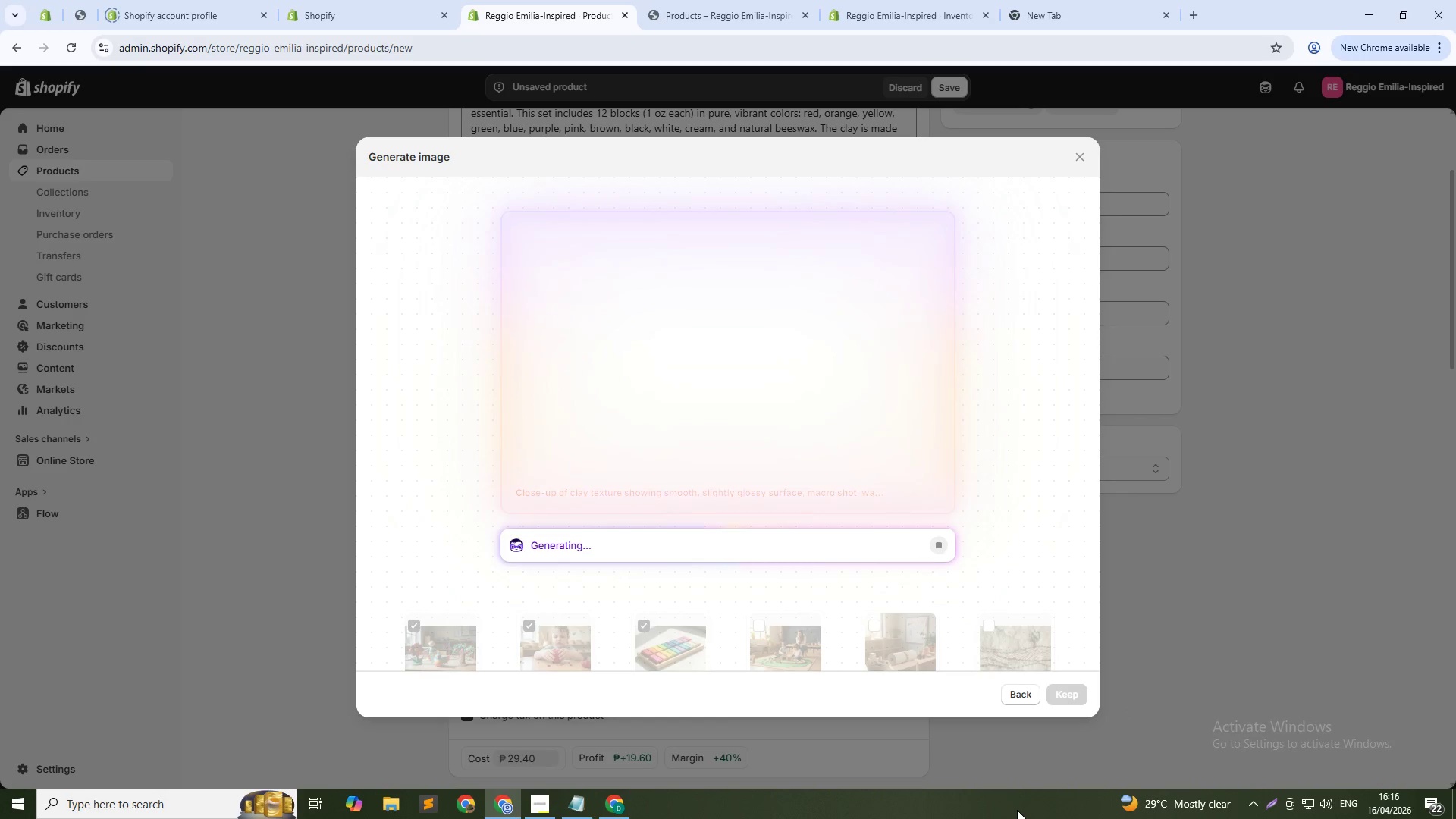 
key(Alt+Tab)
 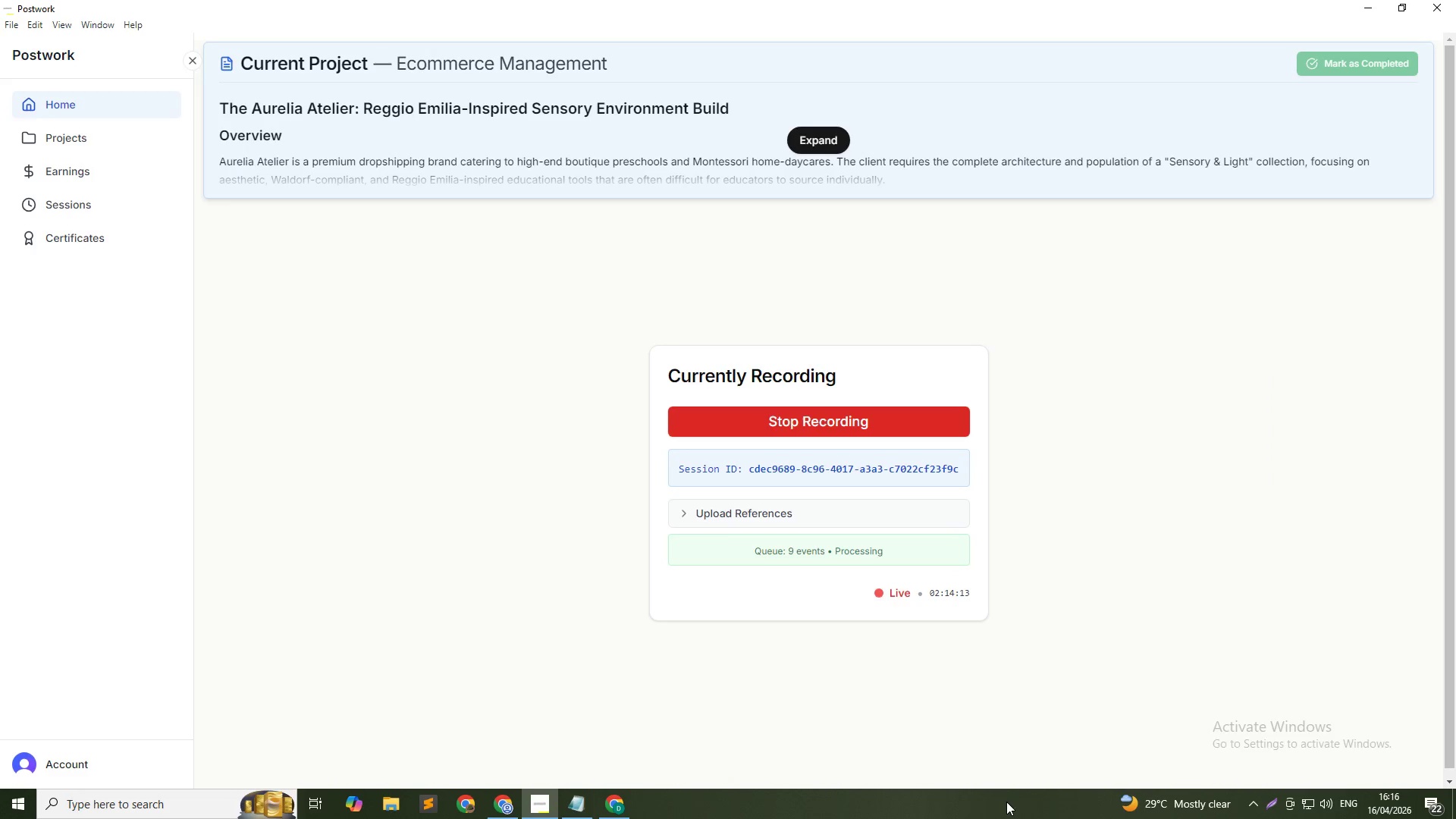 
key(Alt+AltLeft)
 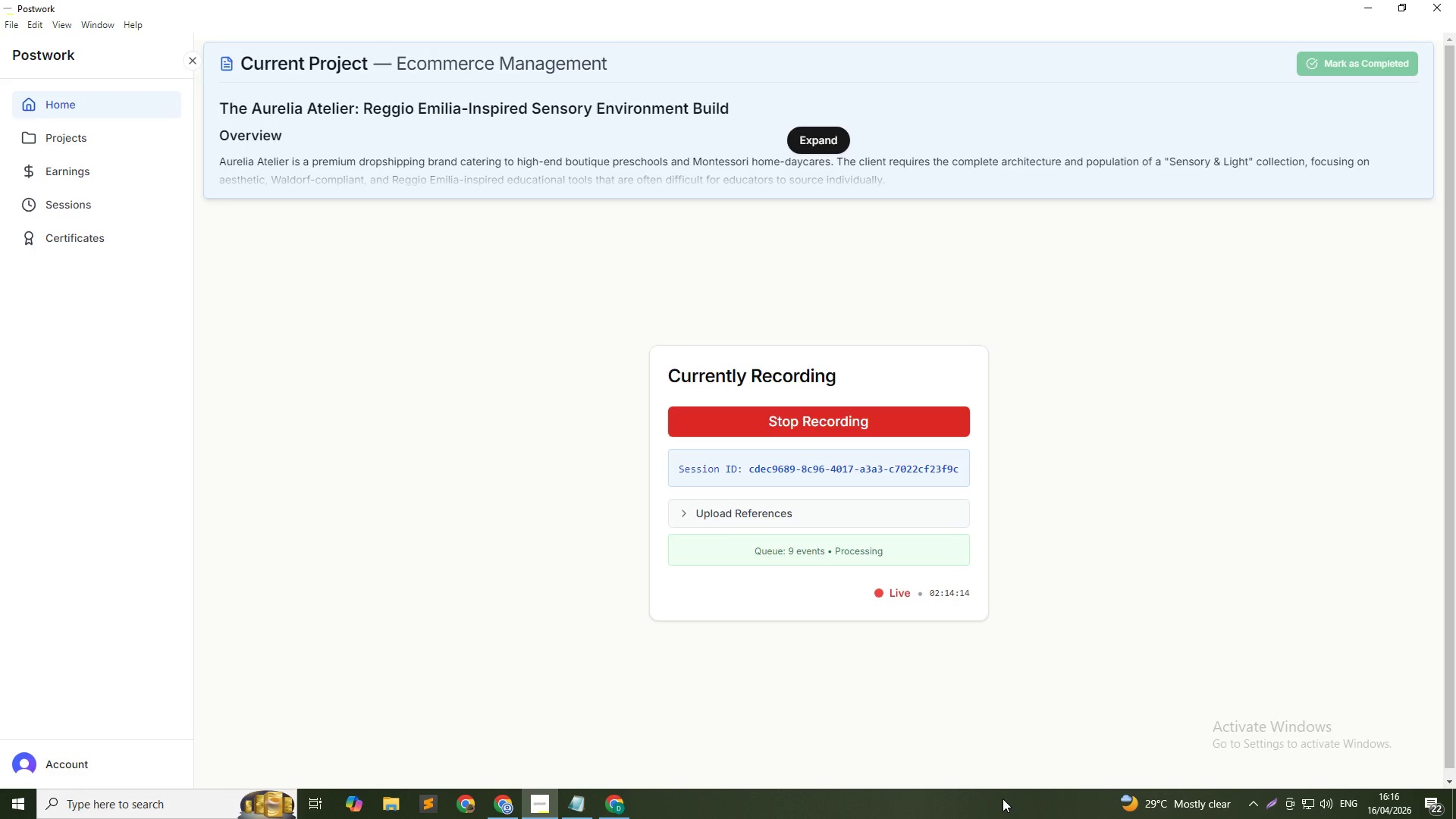 
key(Alt+Tab)
 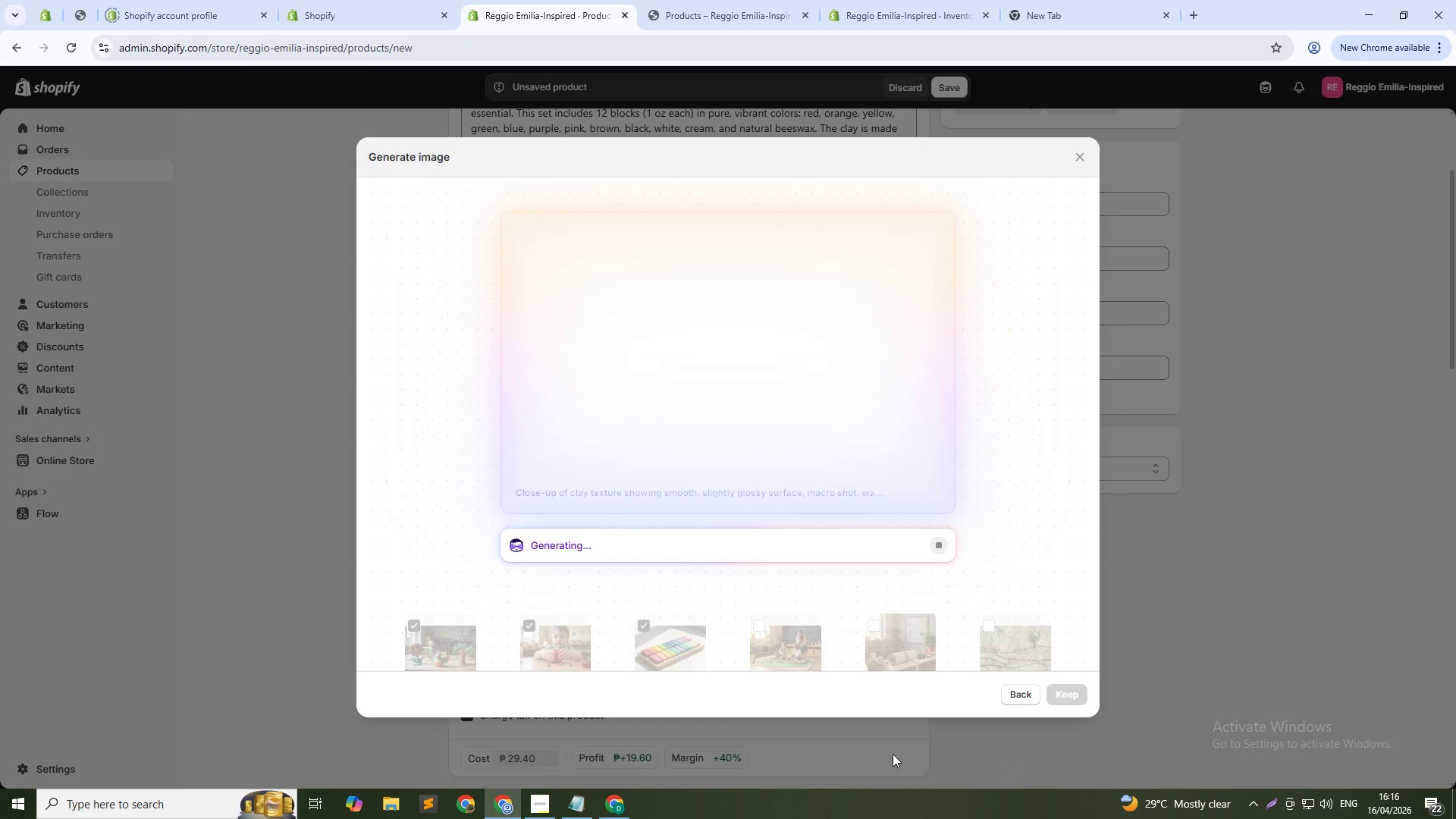 
wait(9.58)
 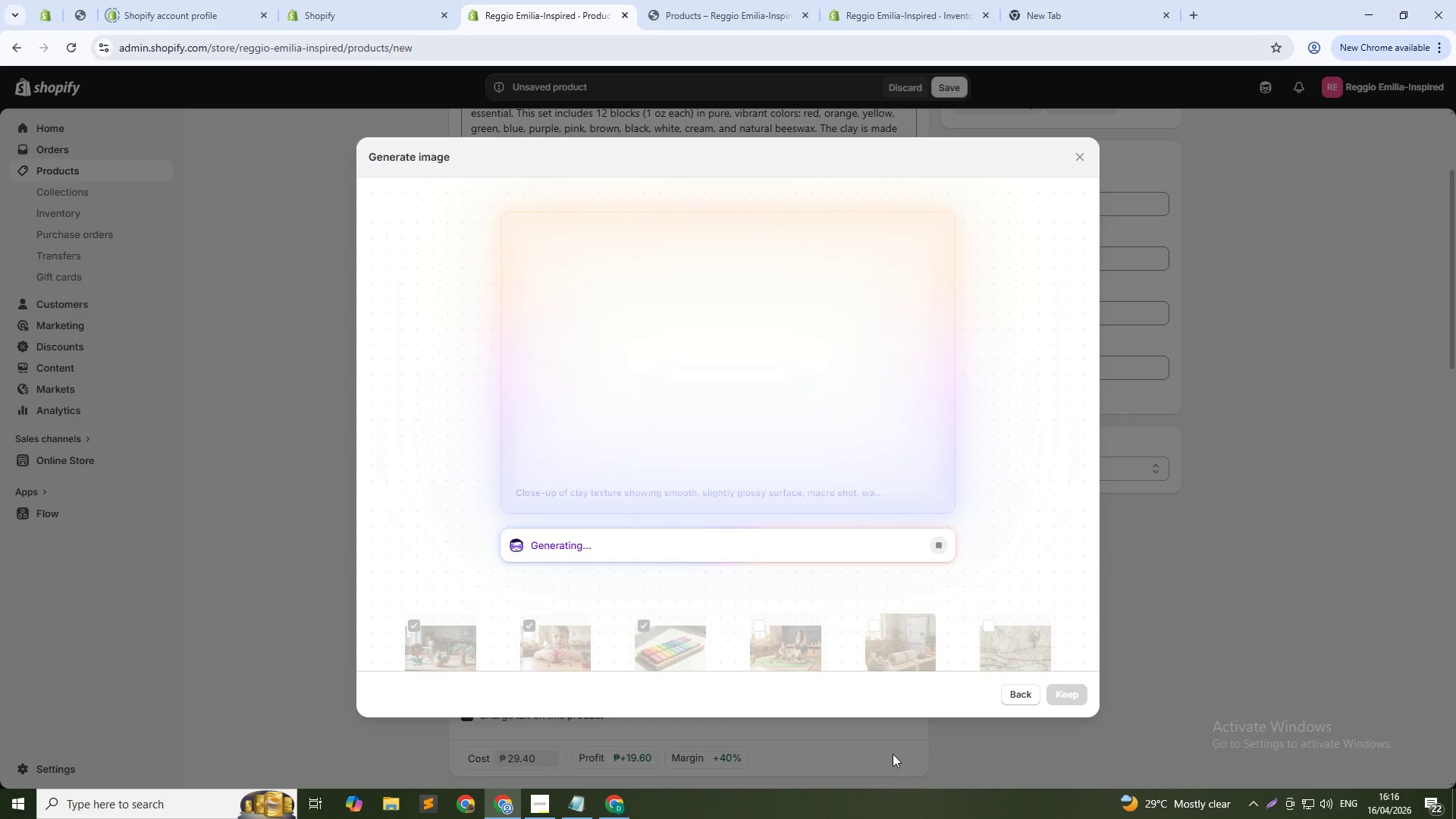 
left_click([1056, 701])
 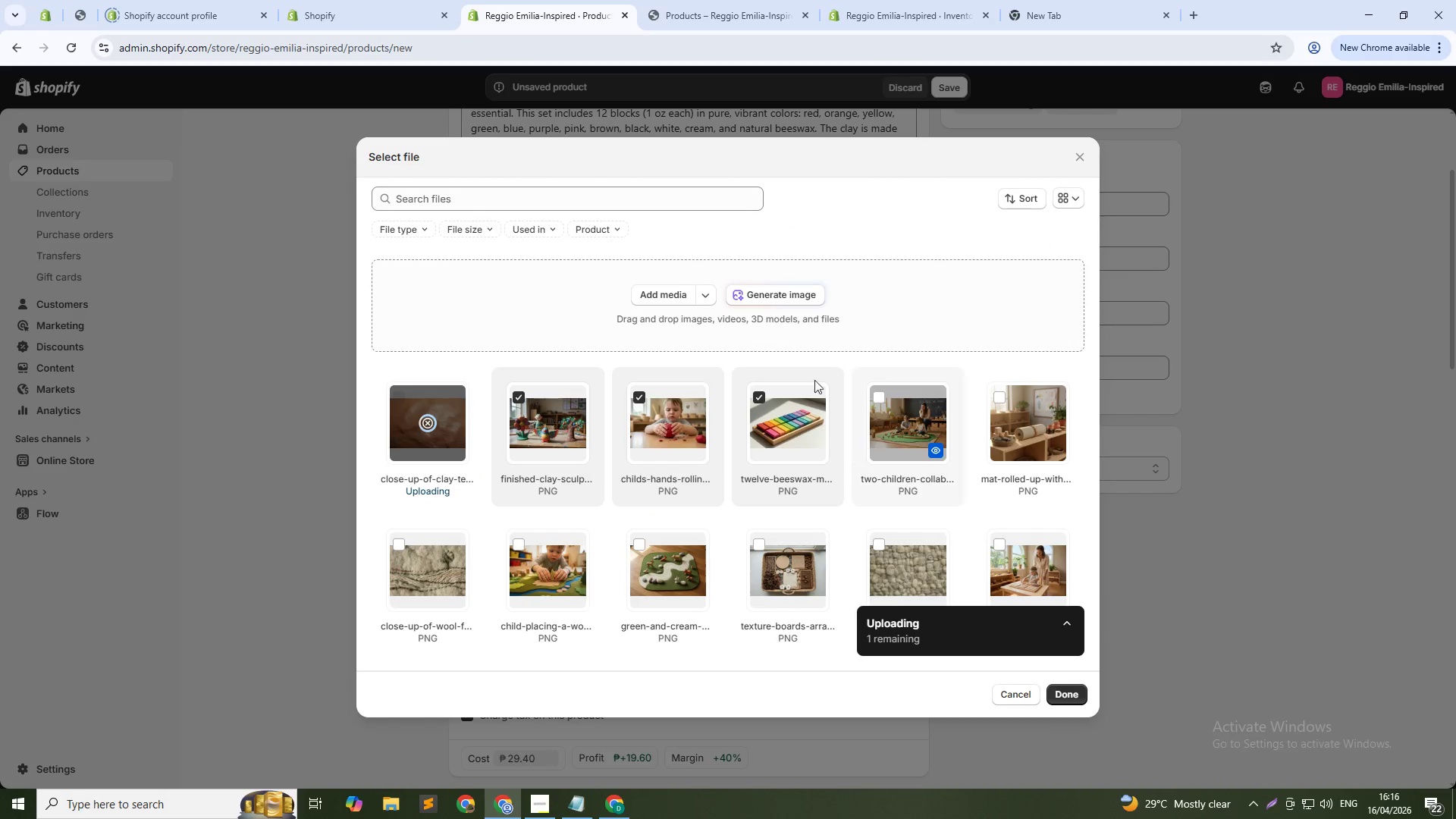 
left_click([777, 282])
 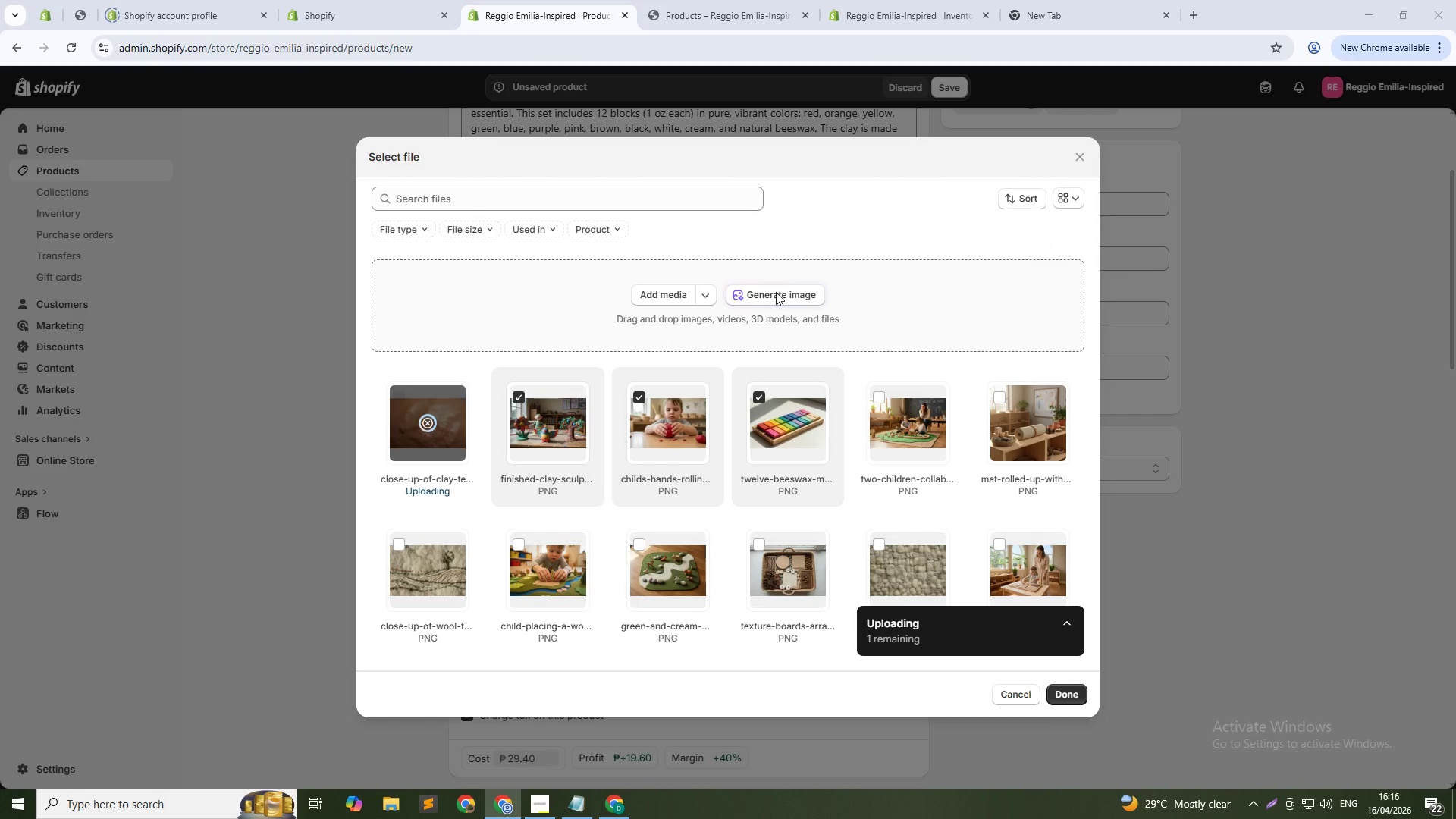 
left_click([776, 292])
 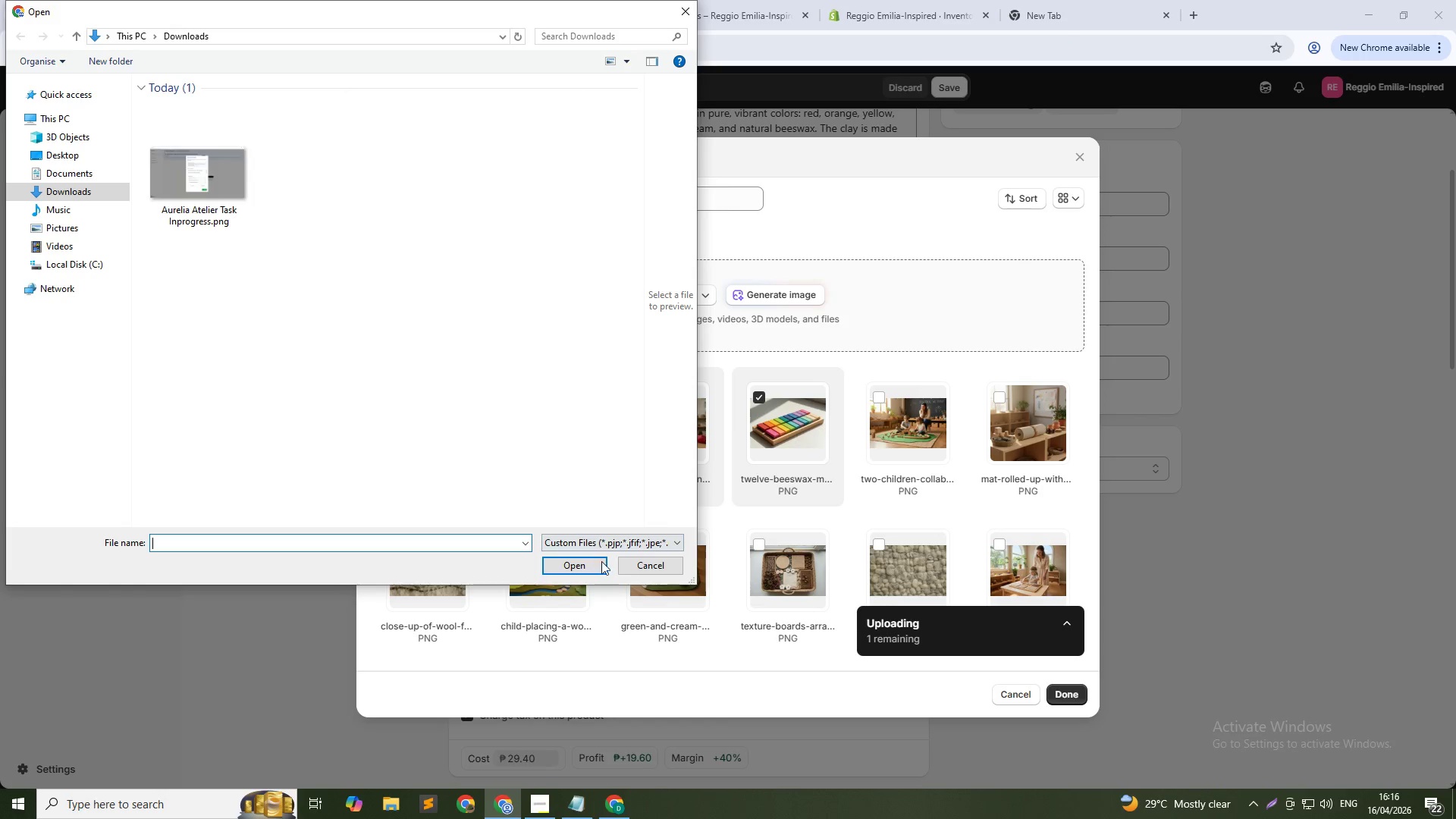 
left_click_drag(start_coordinate=[629, 566], to_coordinate=[634, 564])
 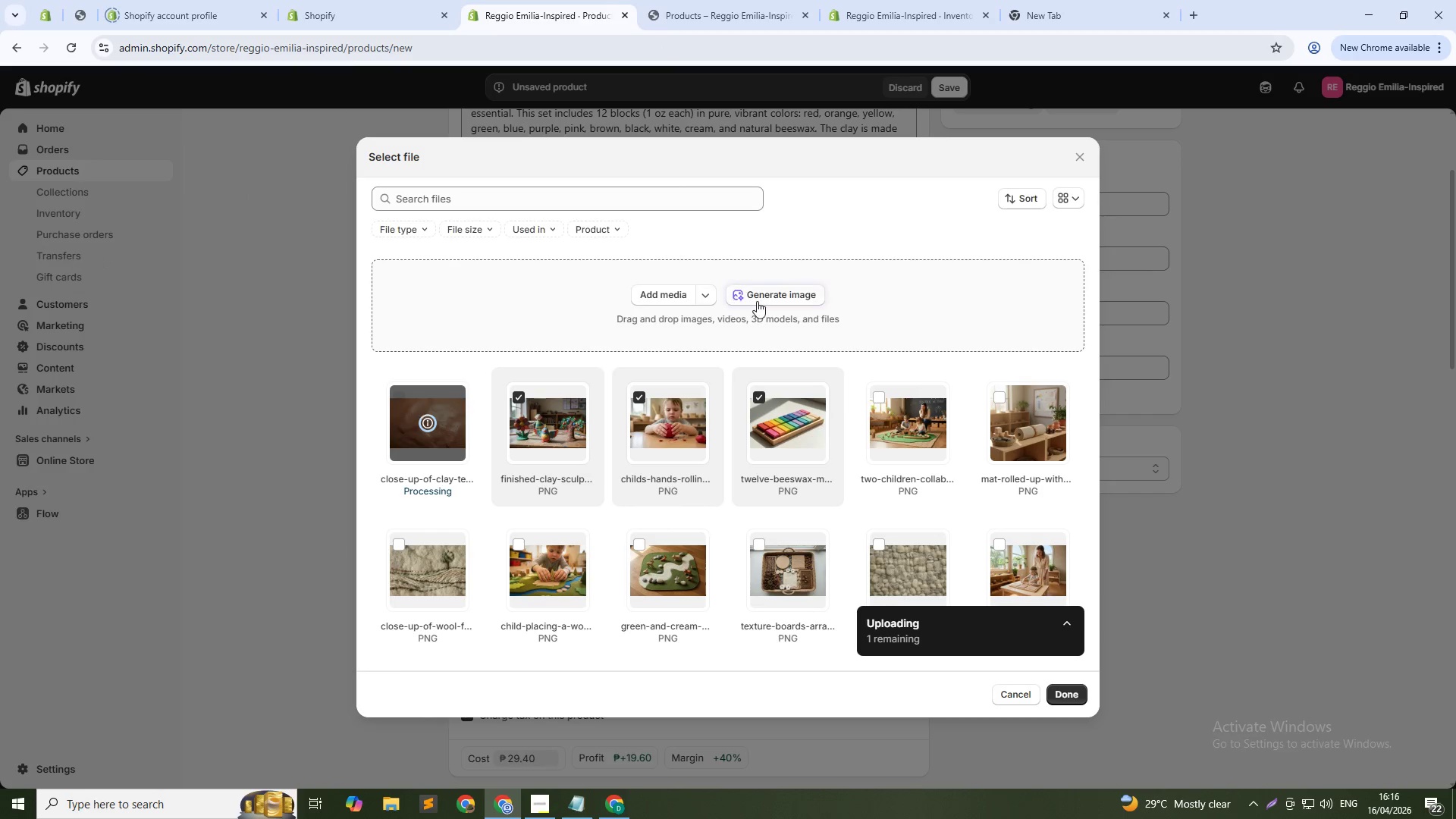 
left_click([757, 301])
 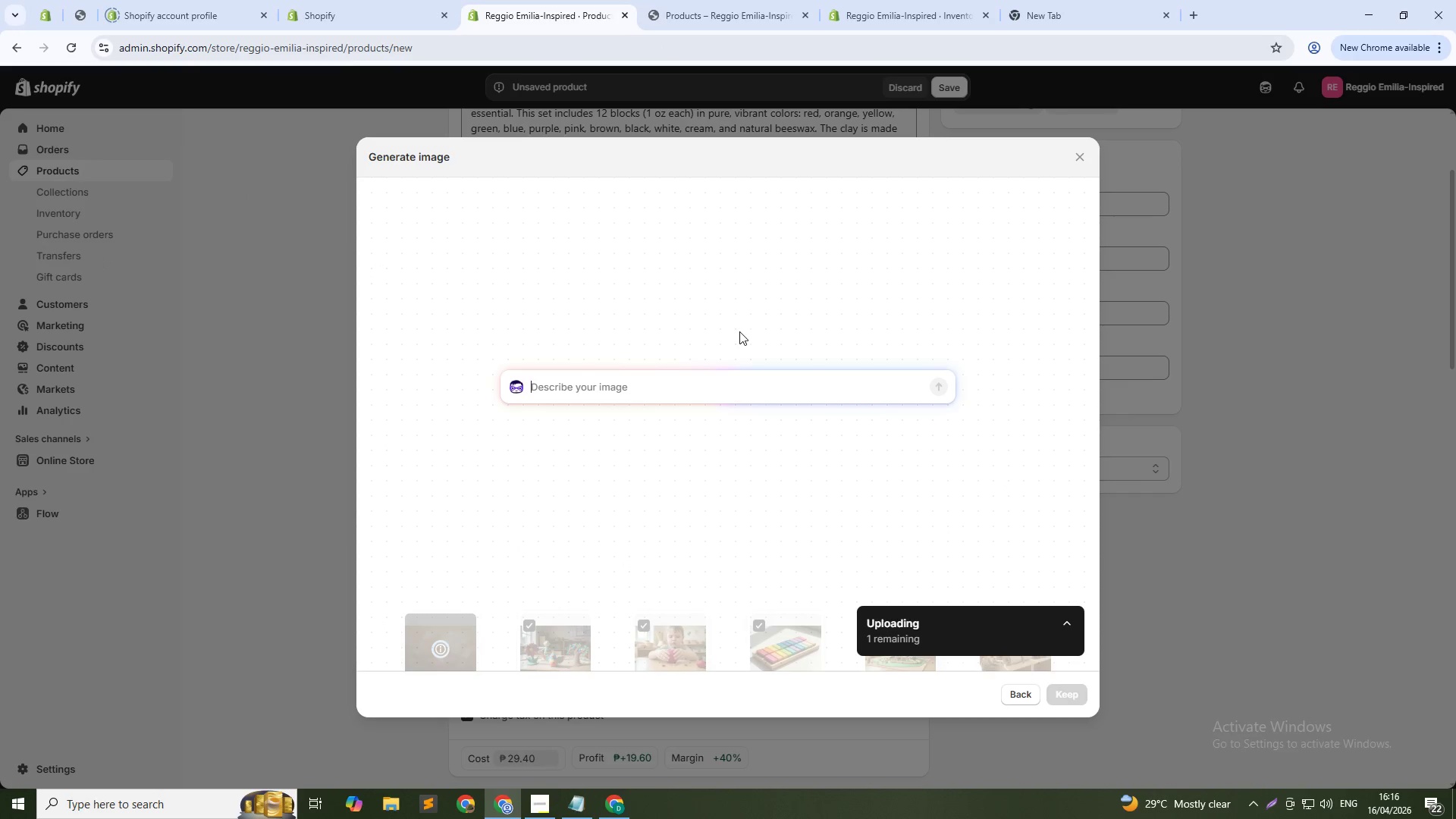 
type(Ca)
key(Backspace)
type(lay blocks in wooden storage box on cas)
key(Backspace)
key(Backspace)
type(lassroom shelf, labeled compartments, orgni)
key(Backspace)
type(a)
key(Backspace)
key(Backspace)
type(anized Montessori eni)
key(Backspace)
type(vironment)
 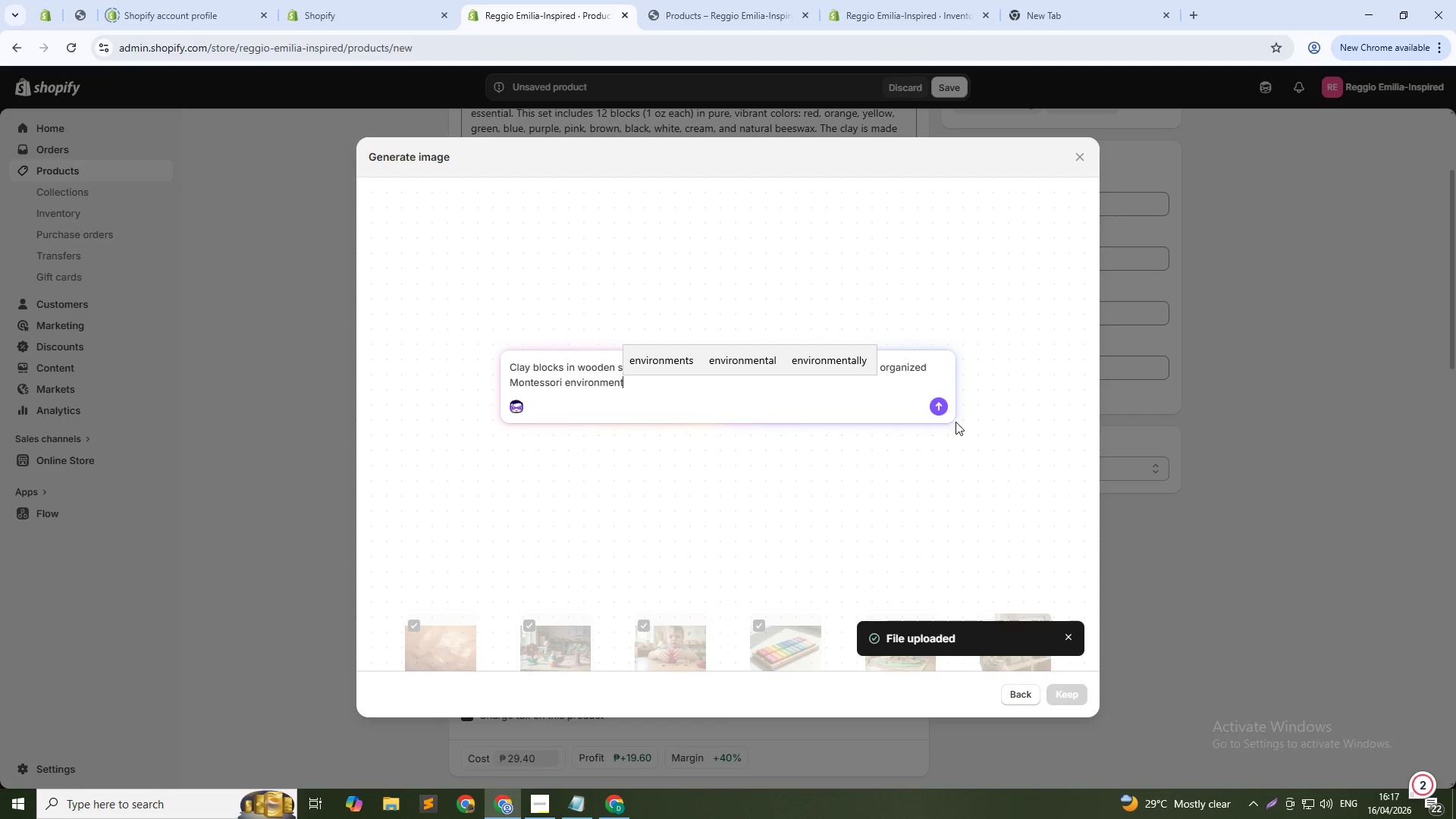 
left_click([943, 407])
 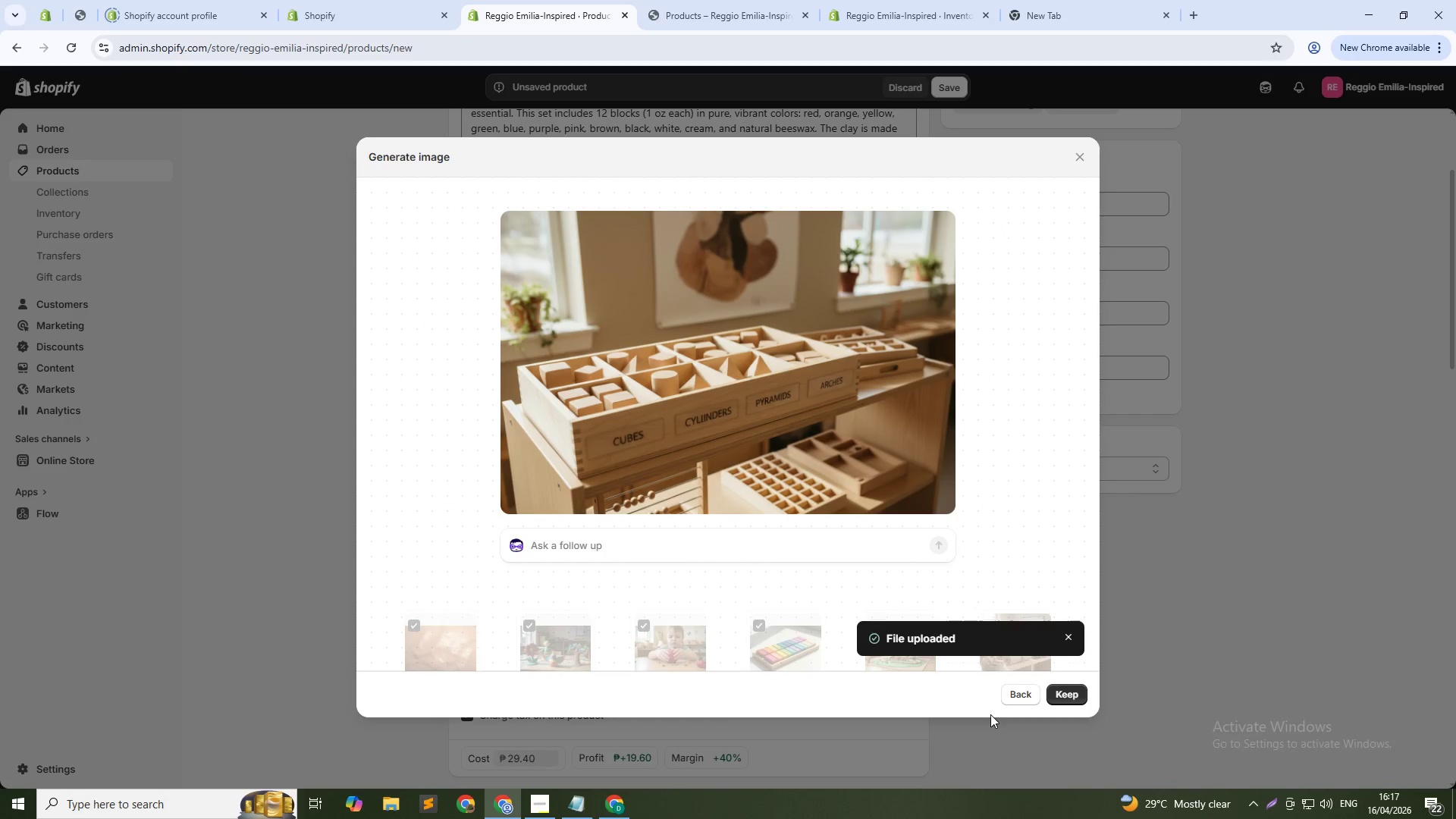 
wait(34.3)
 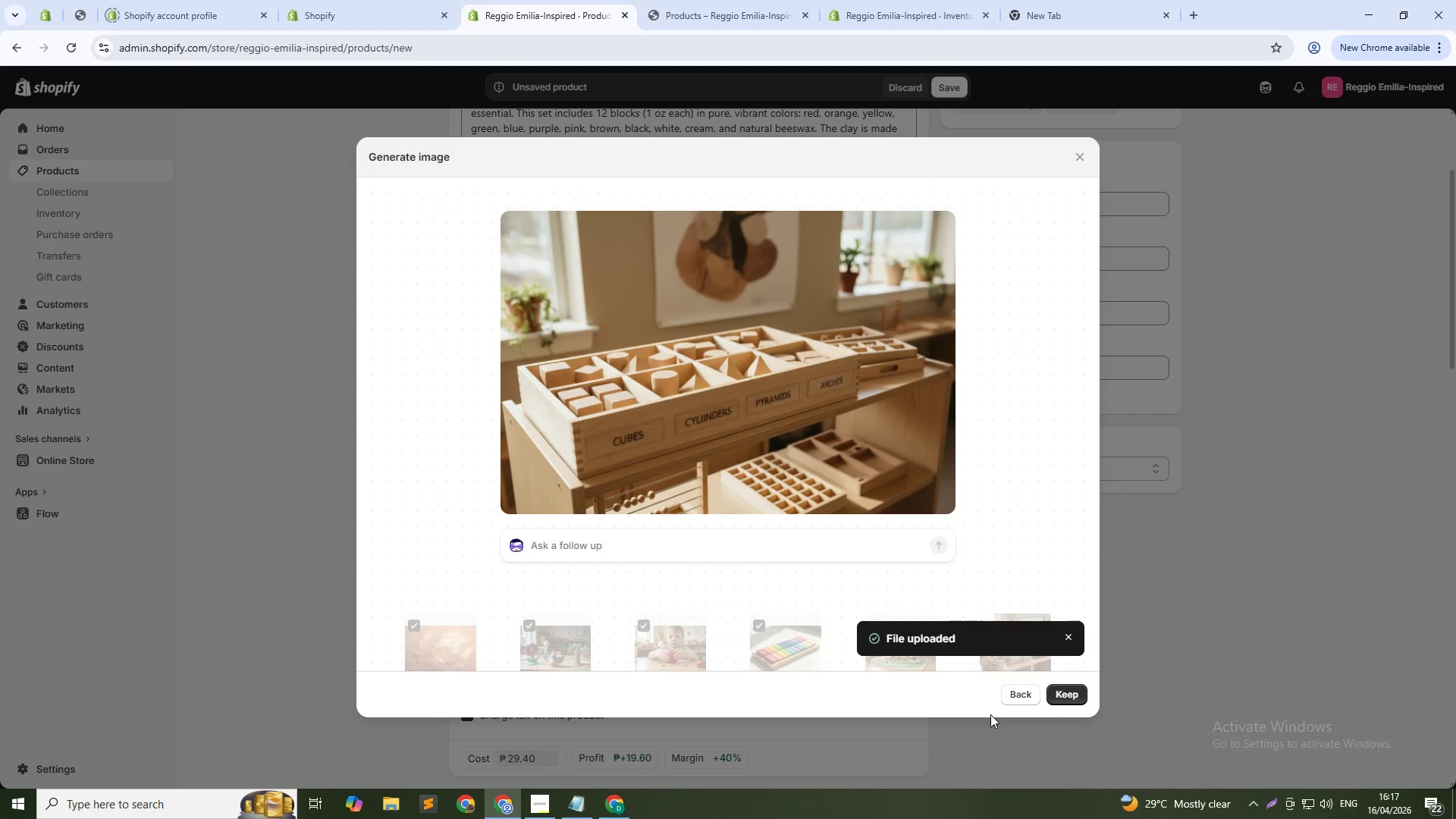 
left_click([1060, 692])
 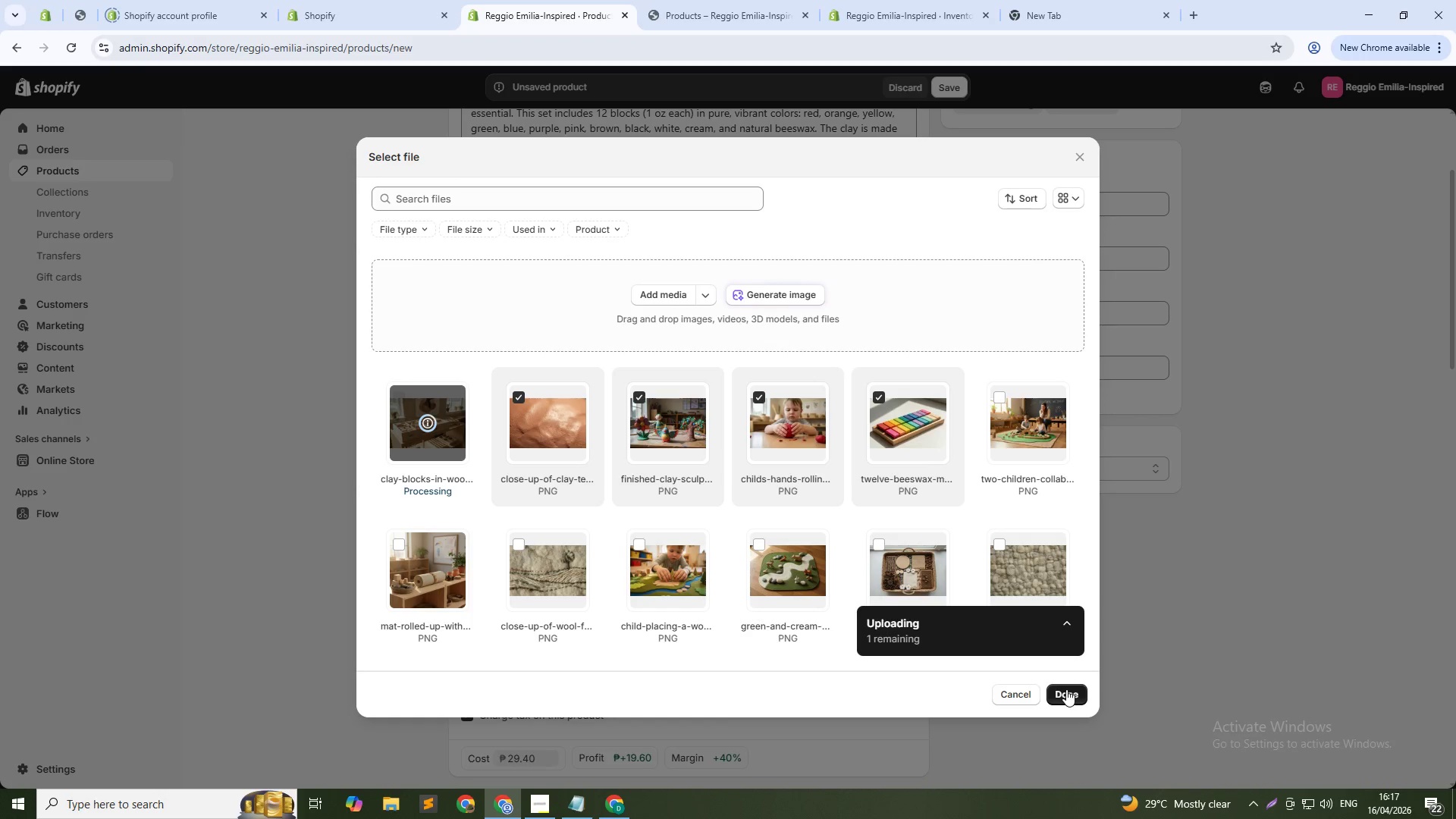 
wait(7.26)
 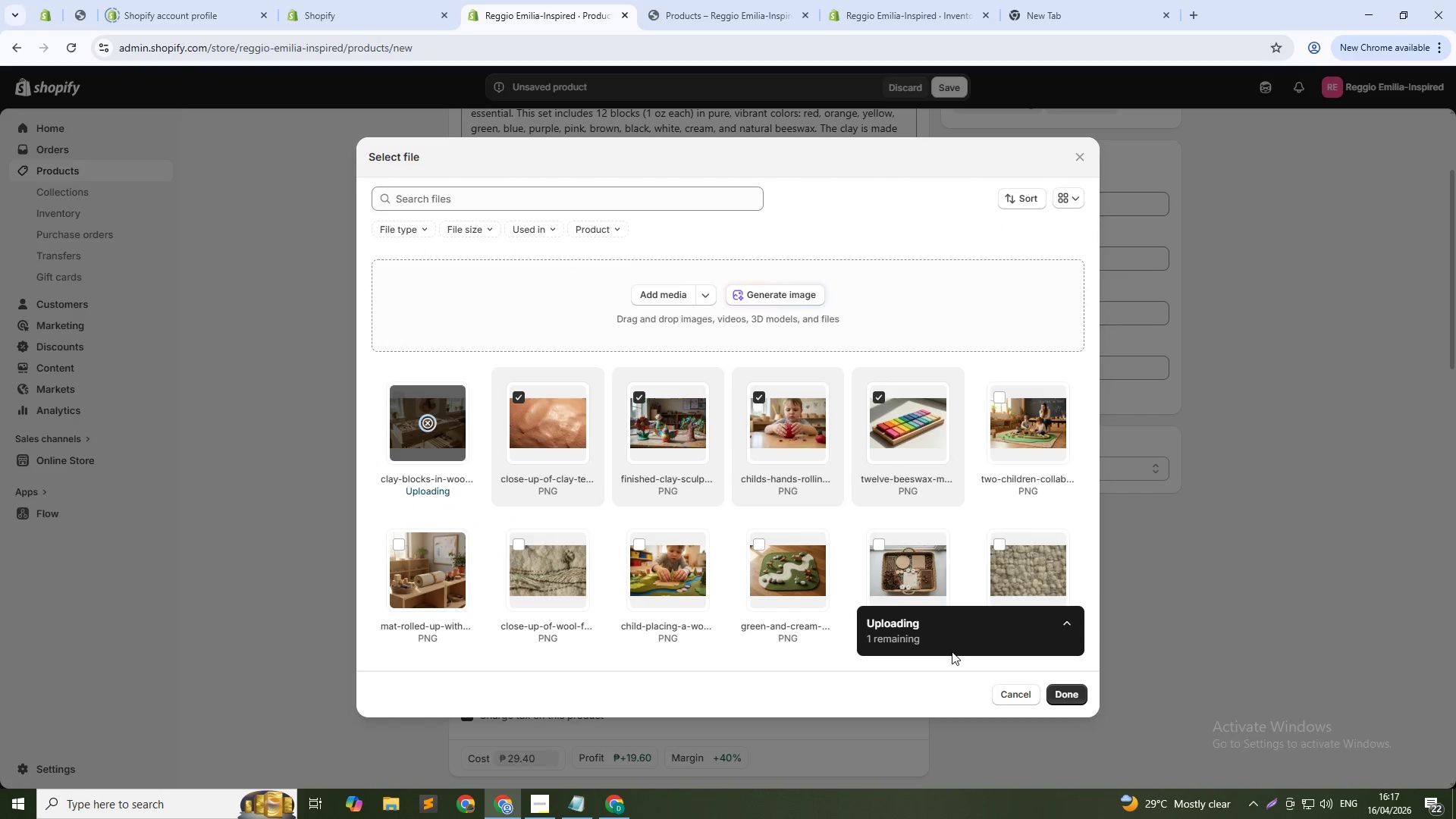 
left_click([1067, 694])
 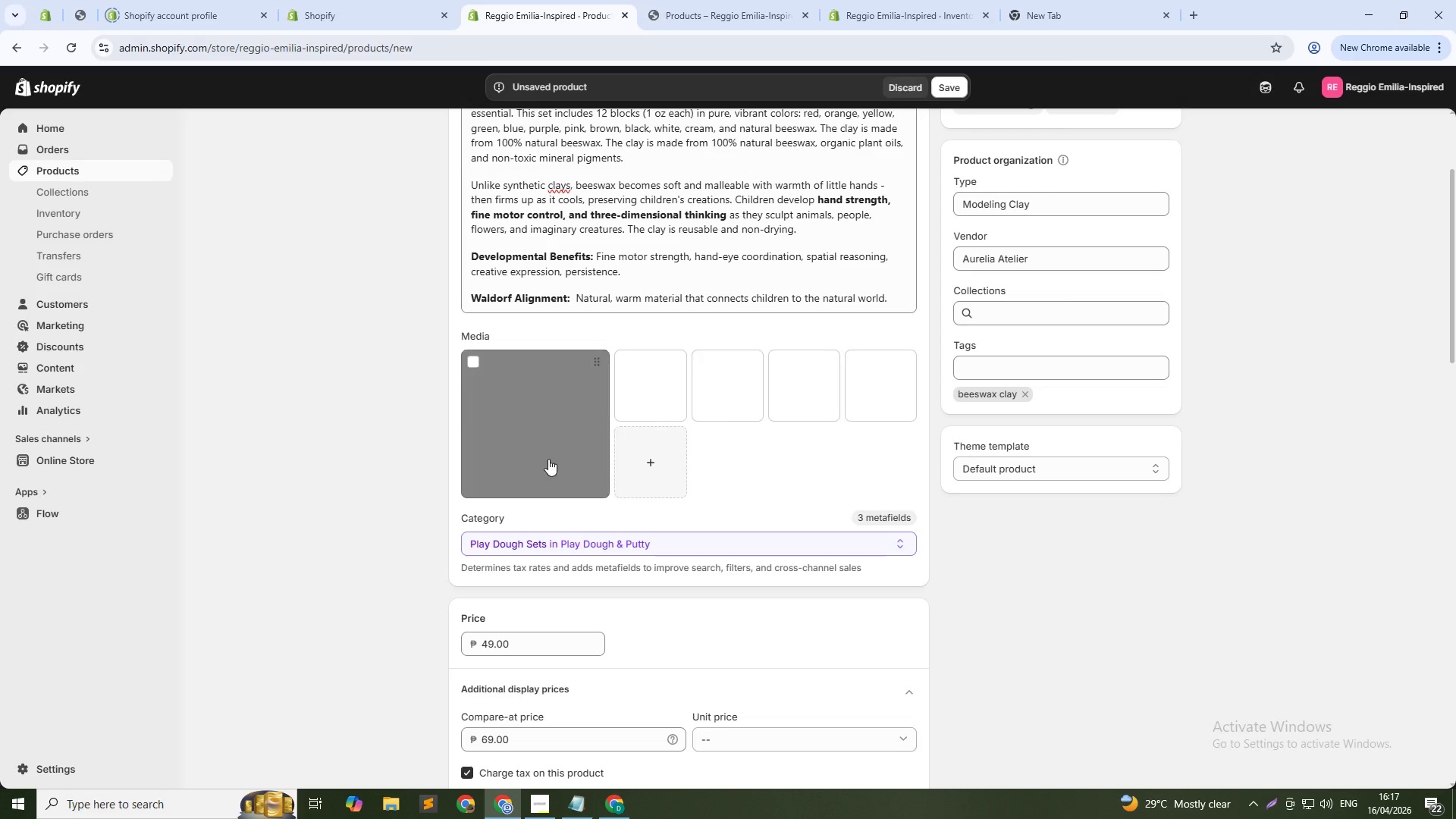 
left_click([547, 452])
 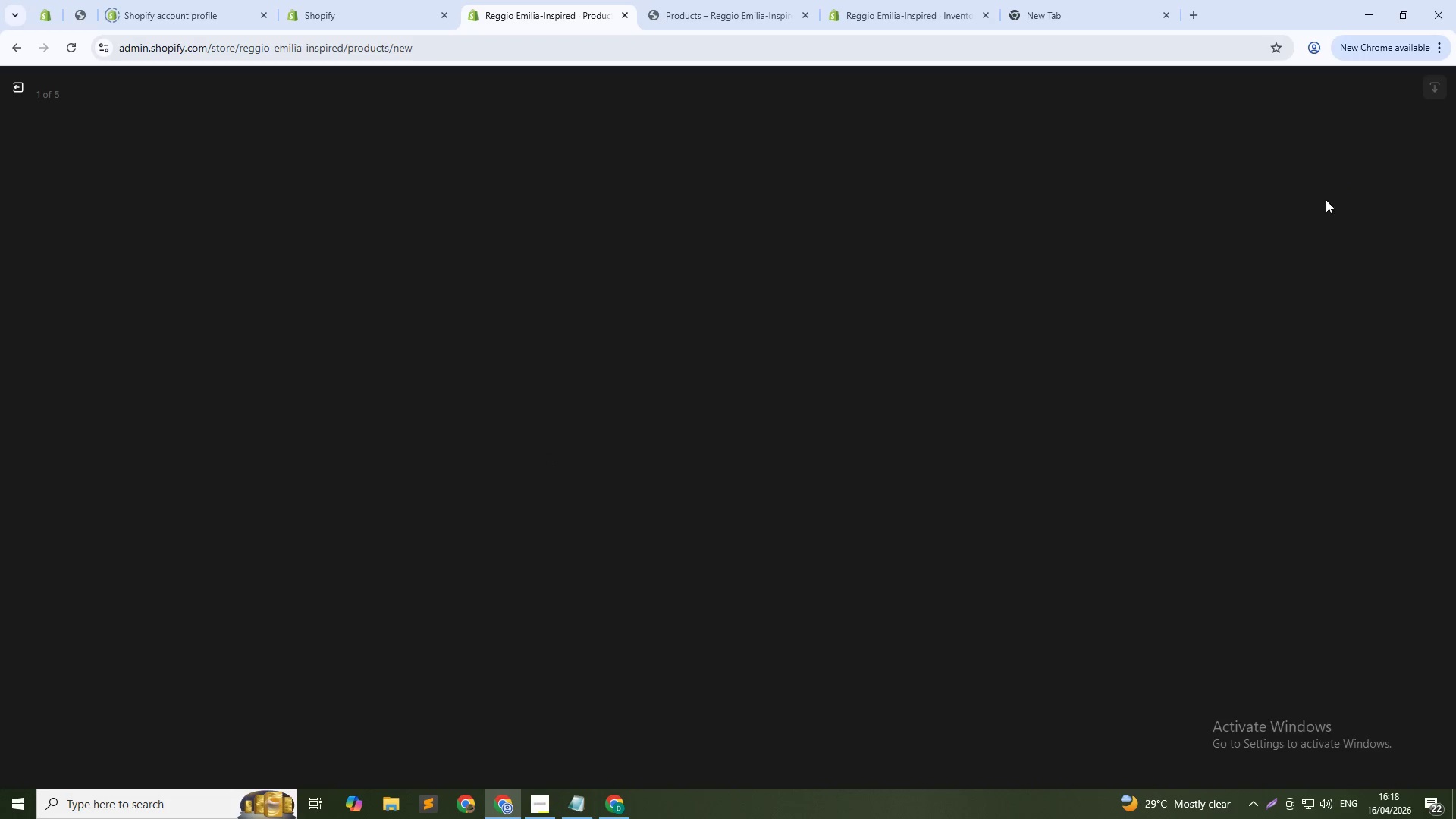 
left_click([1291, 260])
 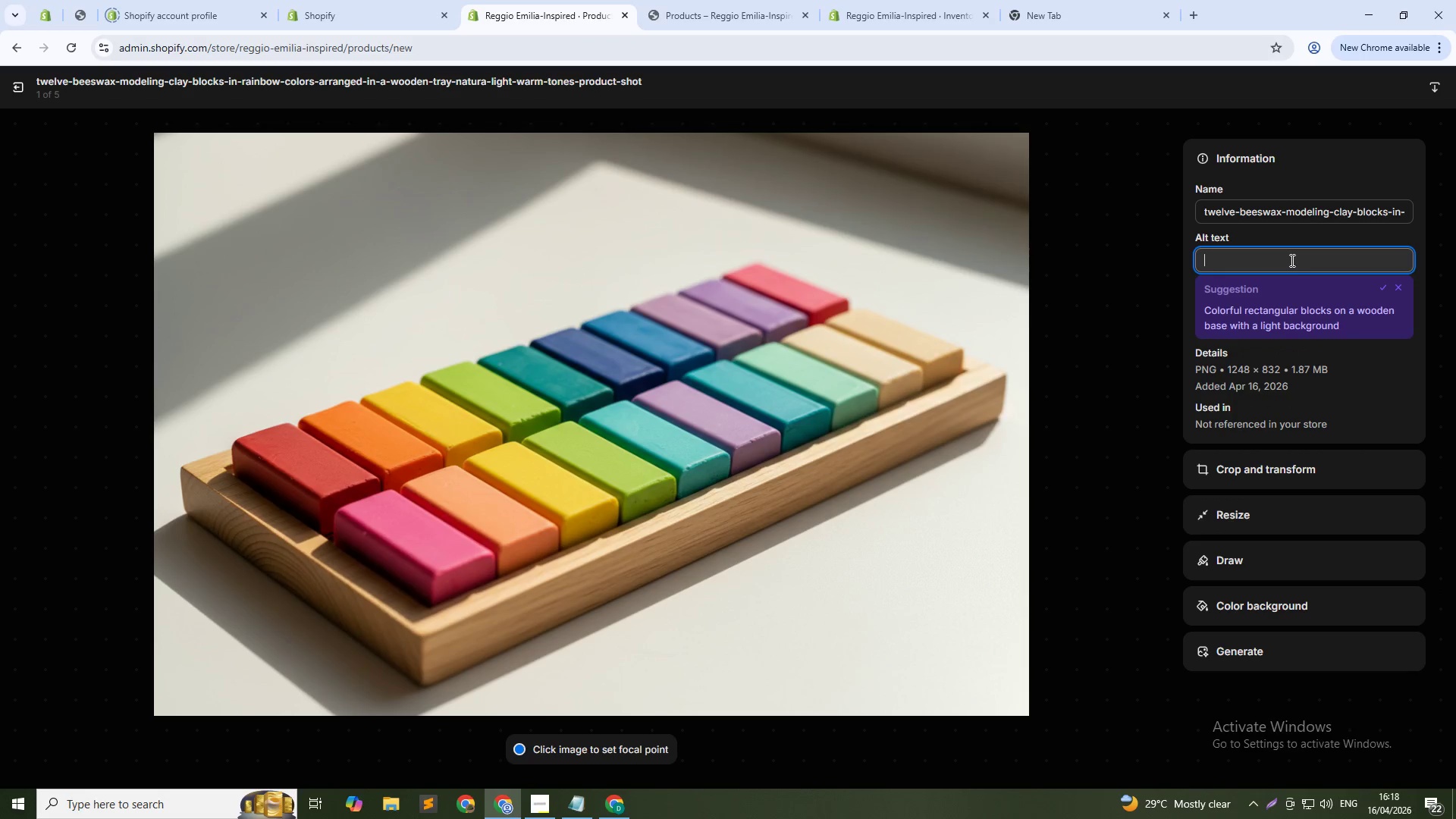 
type(Beeswax modeling clay set - 12 Waldr)
key(Backspace)
type(orf )
key(Backspace)
type(-grade natural colors for preschool sculpi)
key(Backspace)
 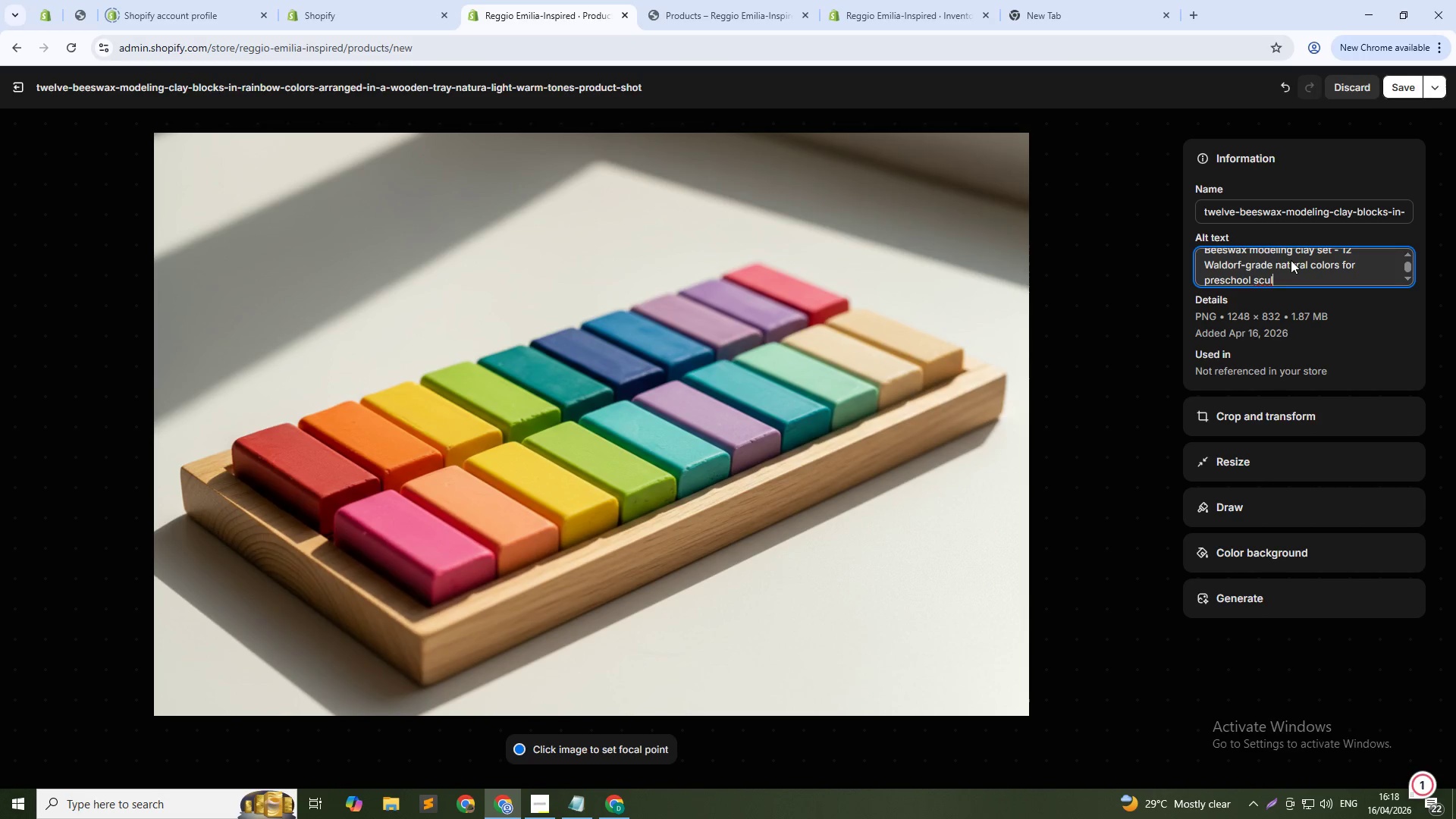 
type(pting)
 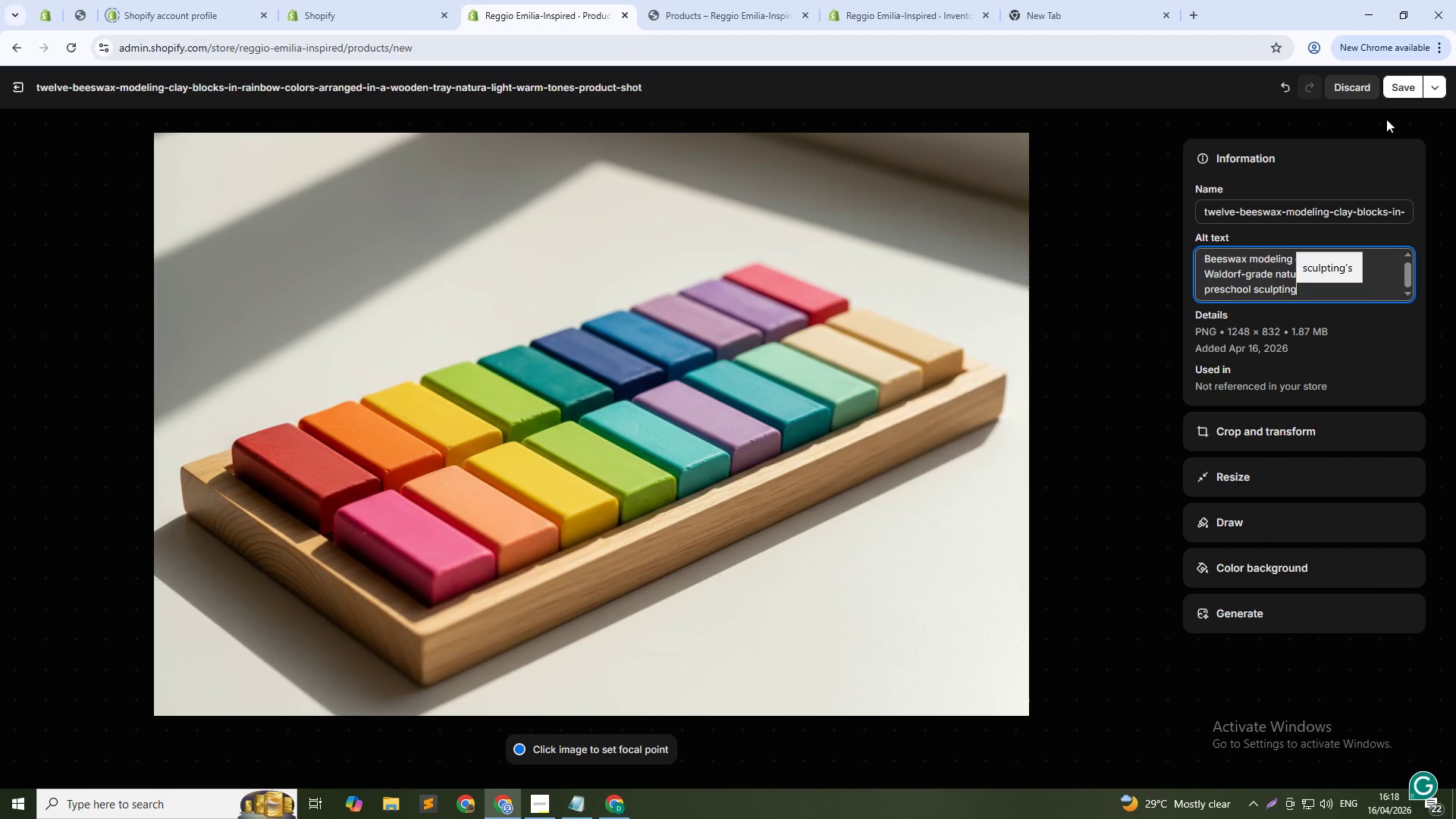 
left_click([1396, 87])
 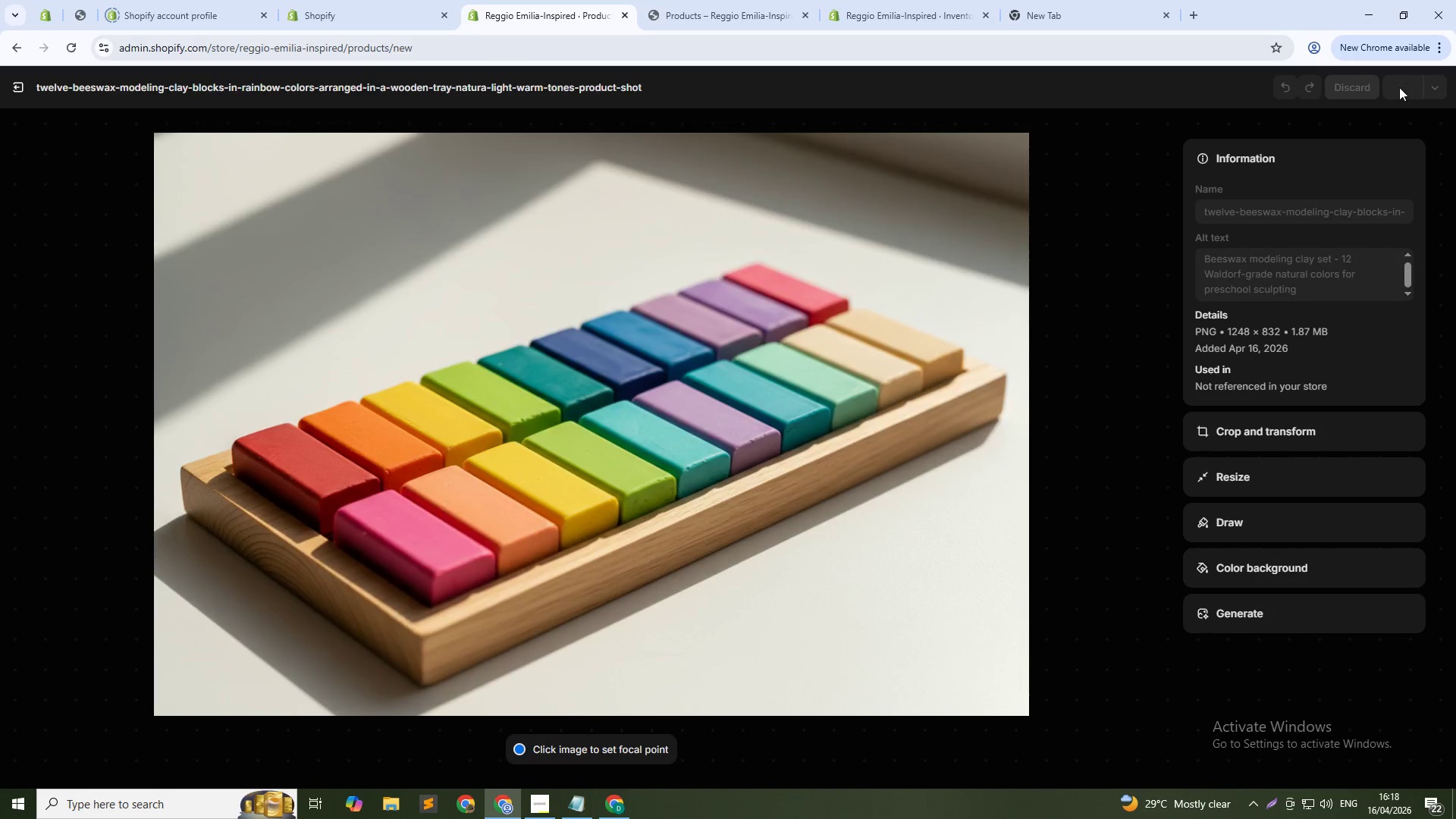 
mouse_move([1423, 95])
 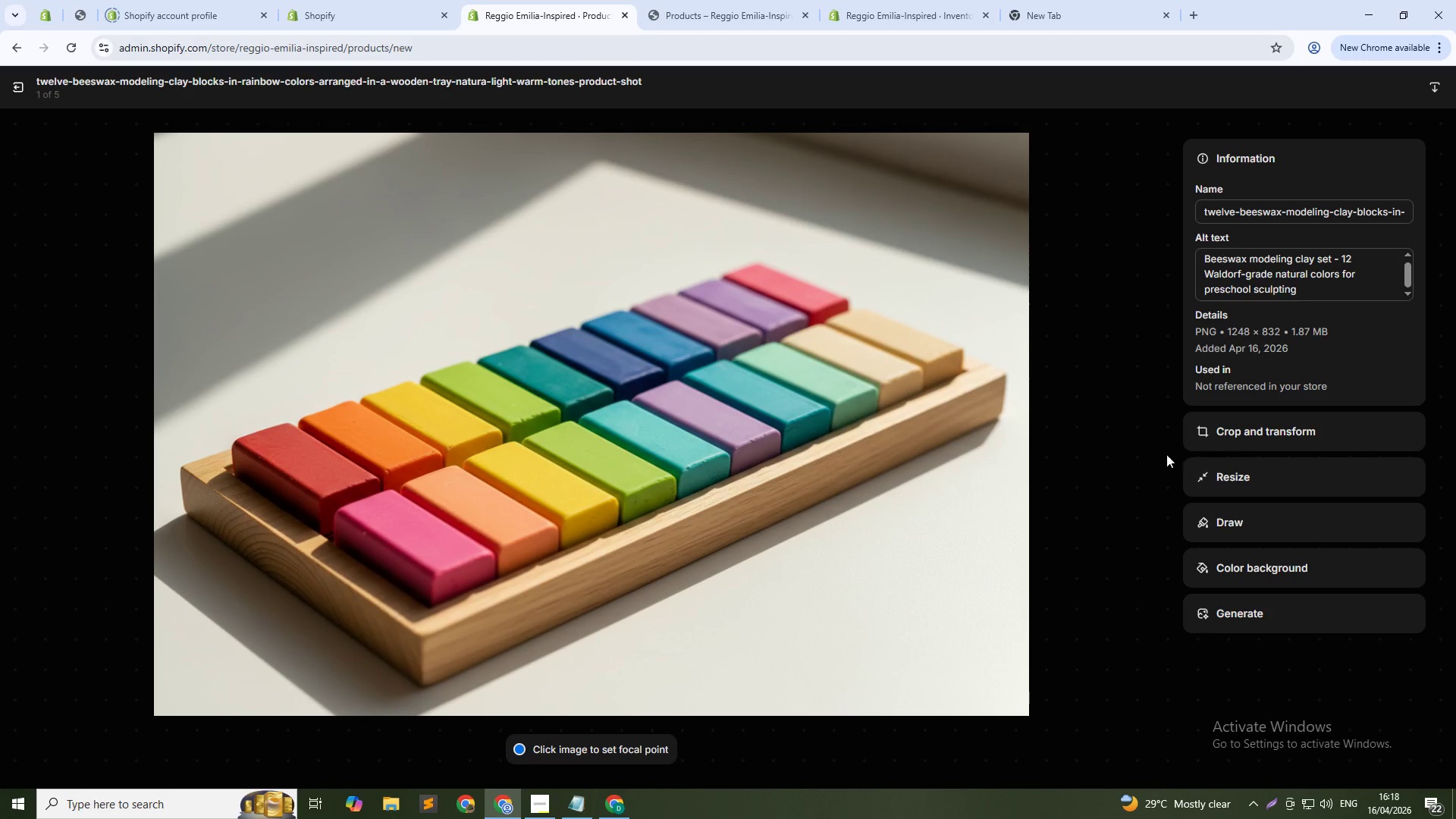 
left_click([1163, 449])
 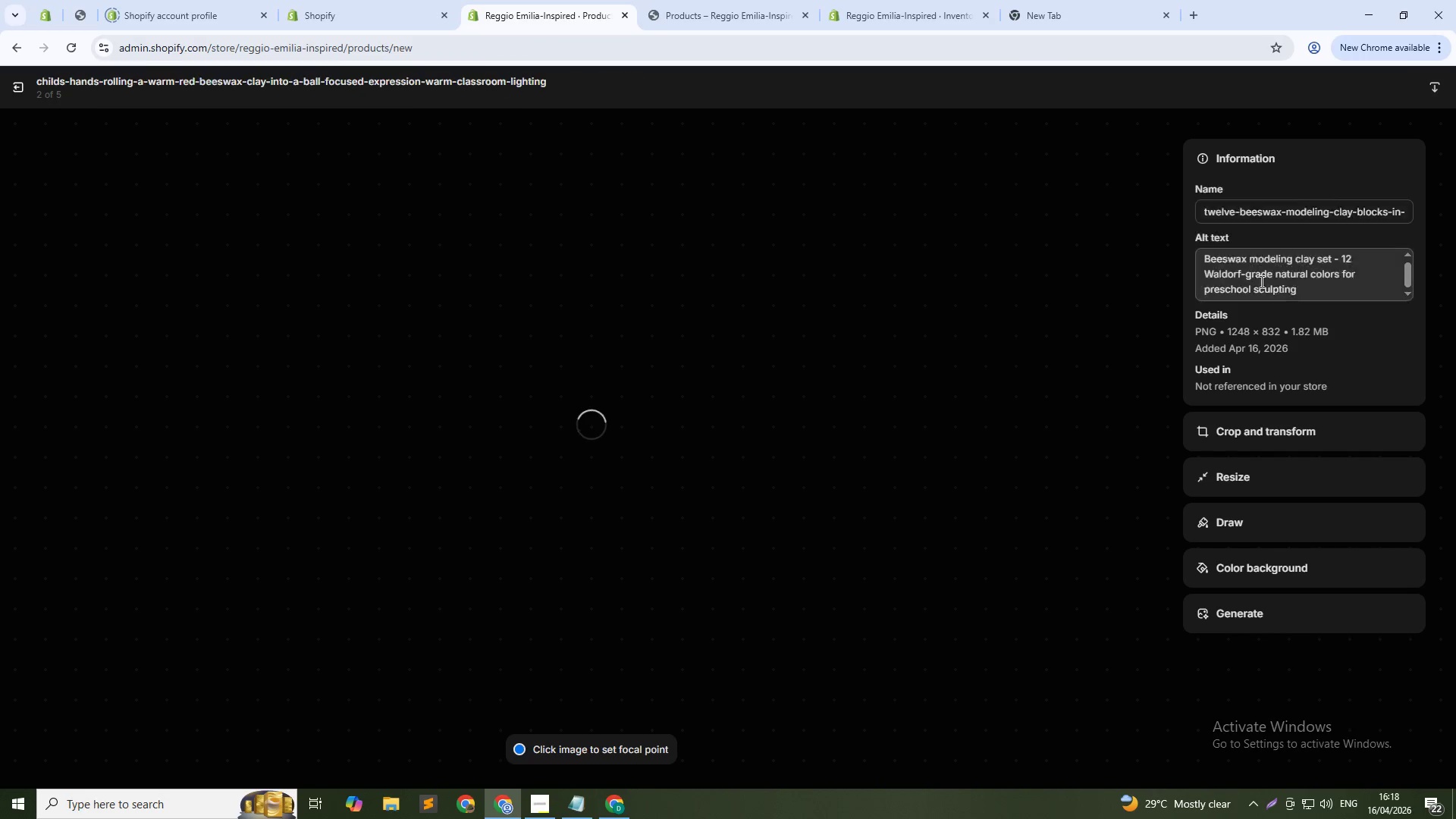 
left_click([1270, 259])
 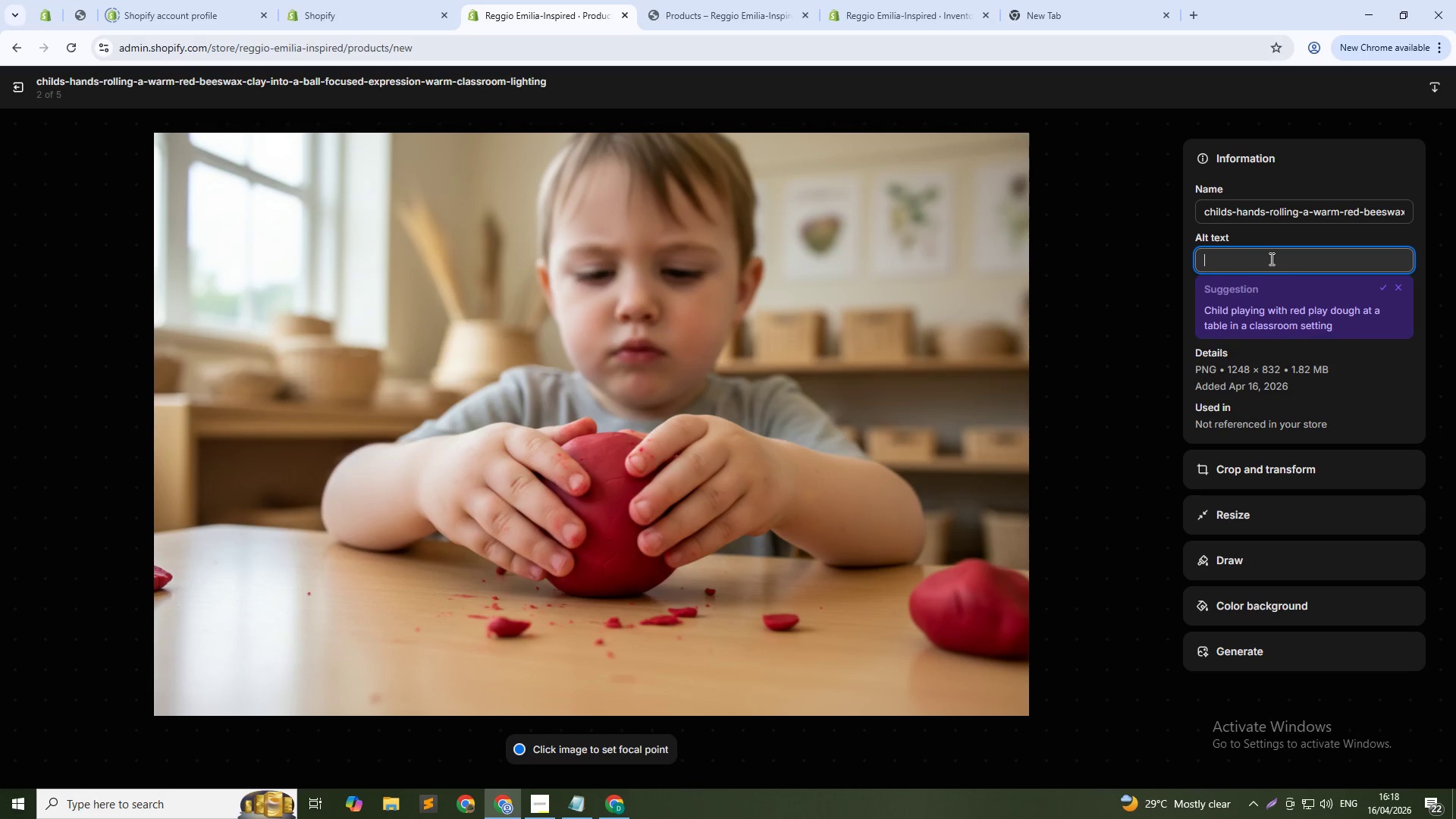 
type(Child manipulating beeswax modeling clay - developing hand strength and fine motor control)
 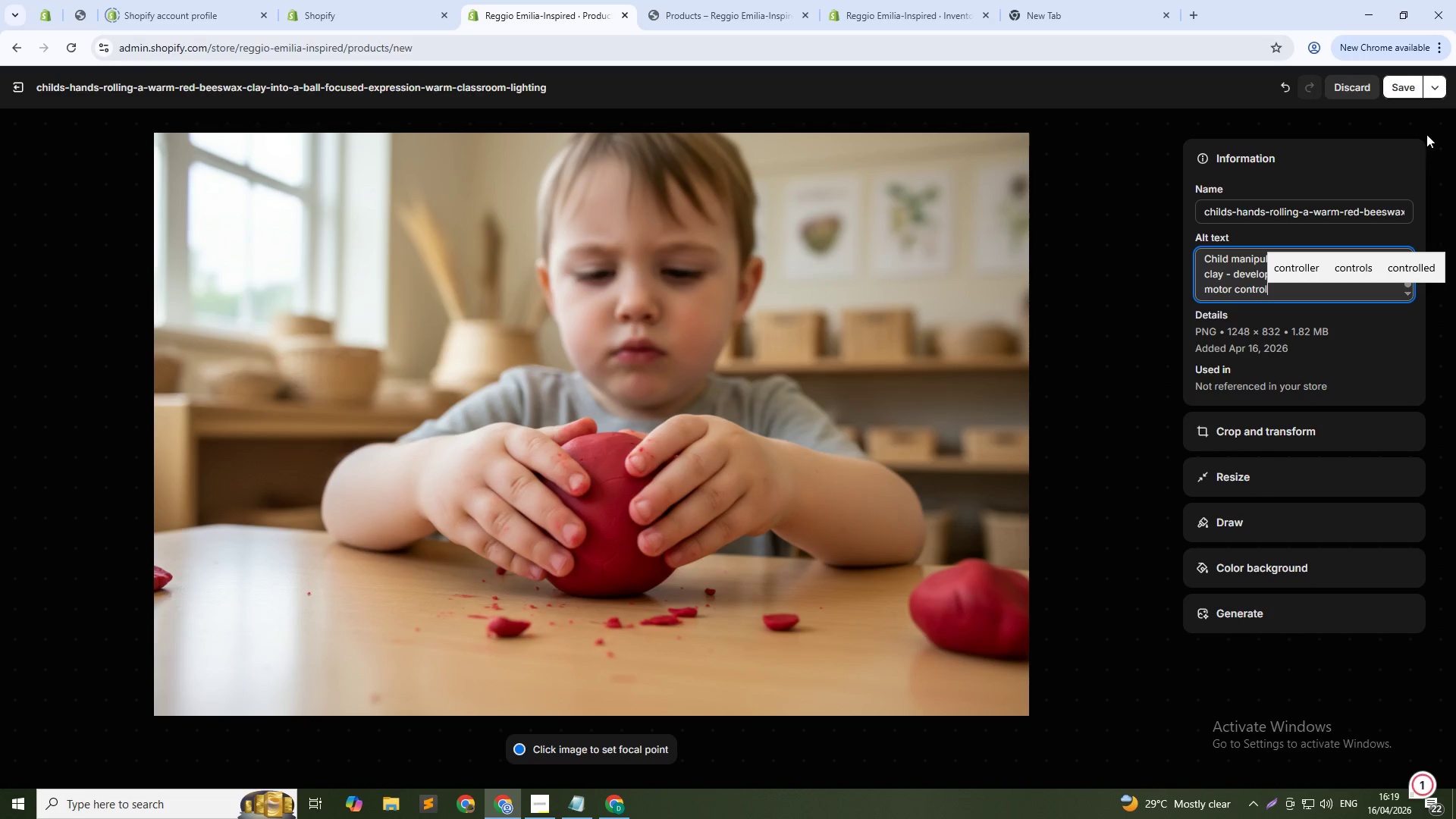 
left_click([1409, 87])
 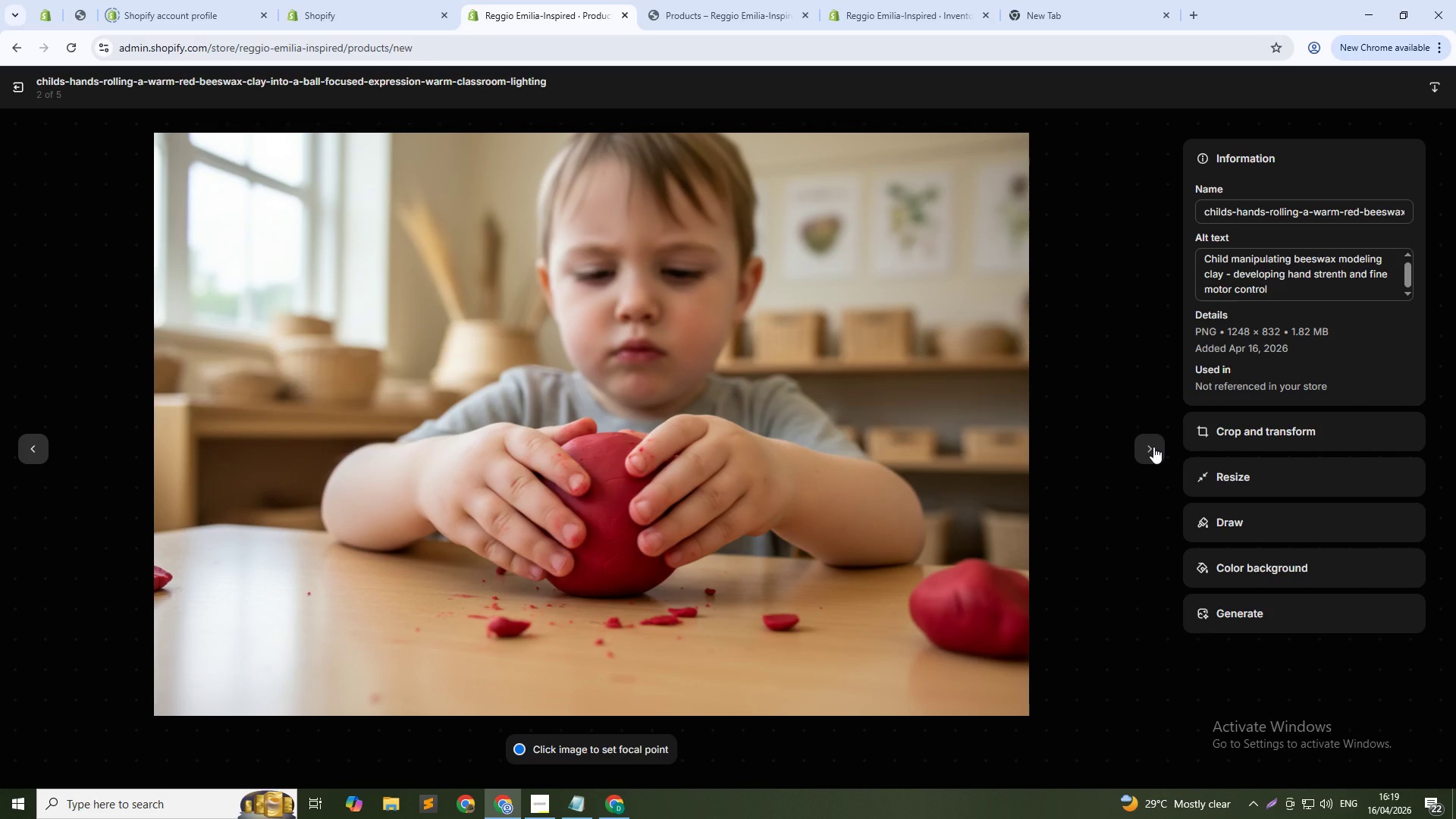 
left_click([1153, 447])
 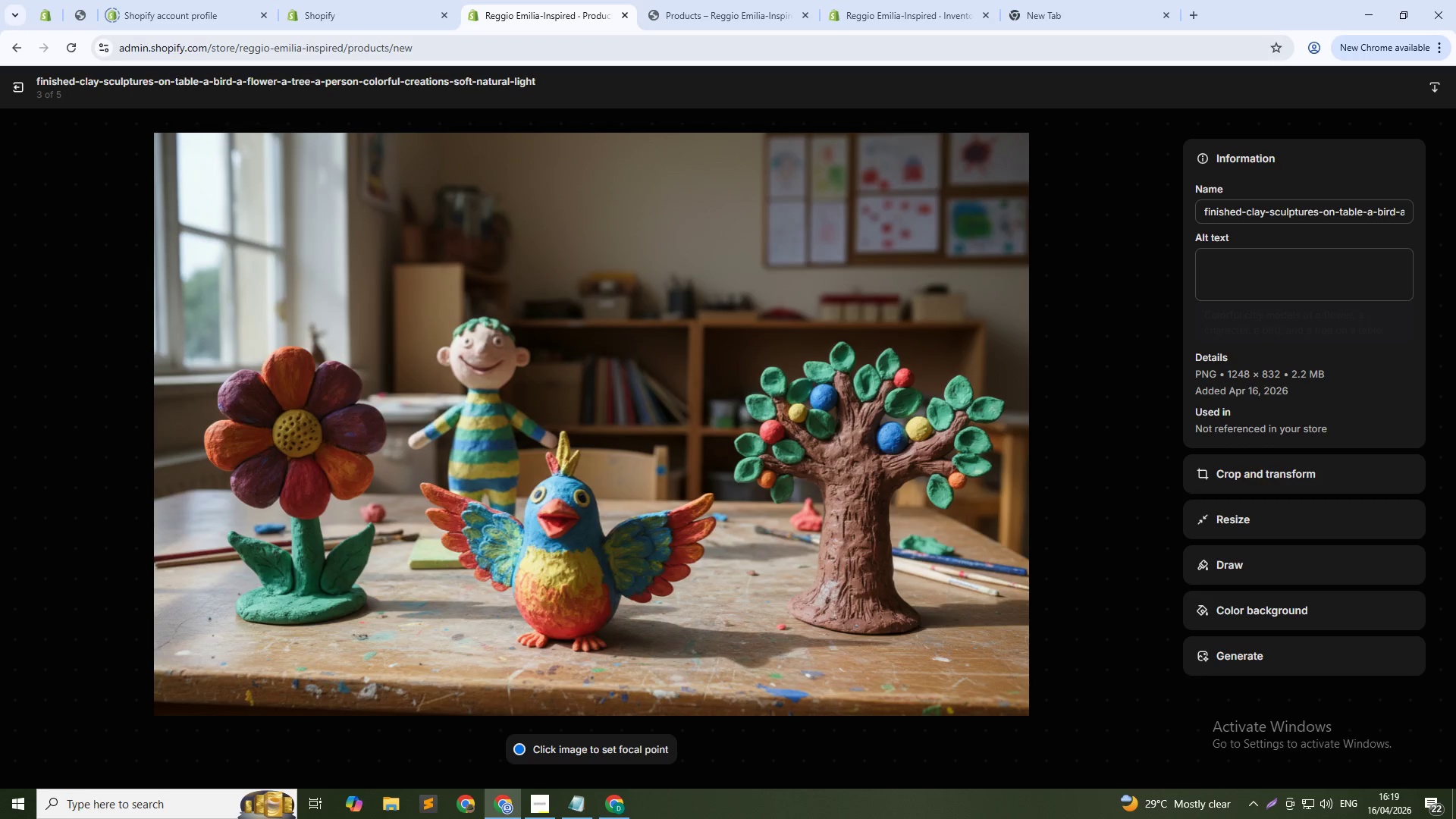 
left_click([1345, 259])
 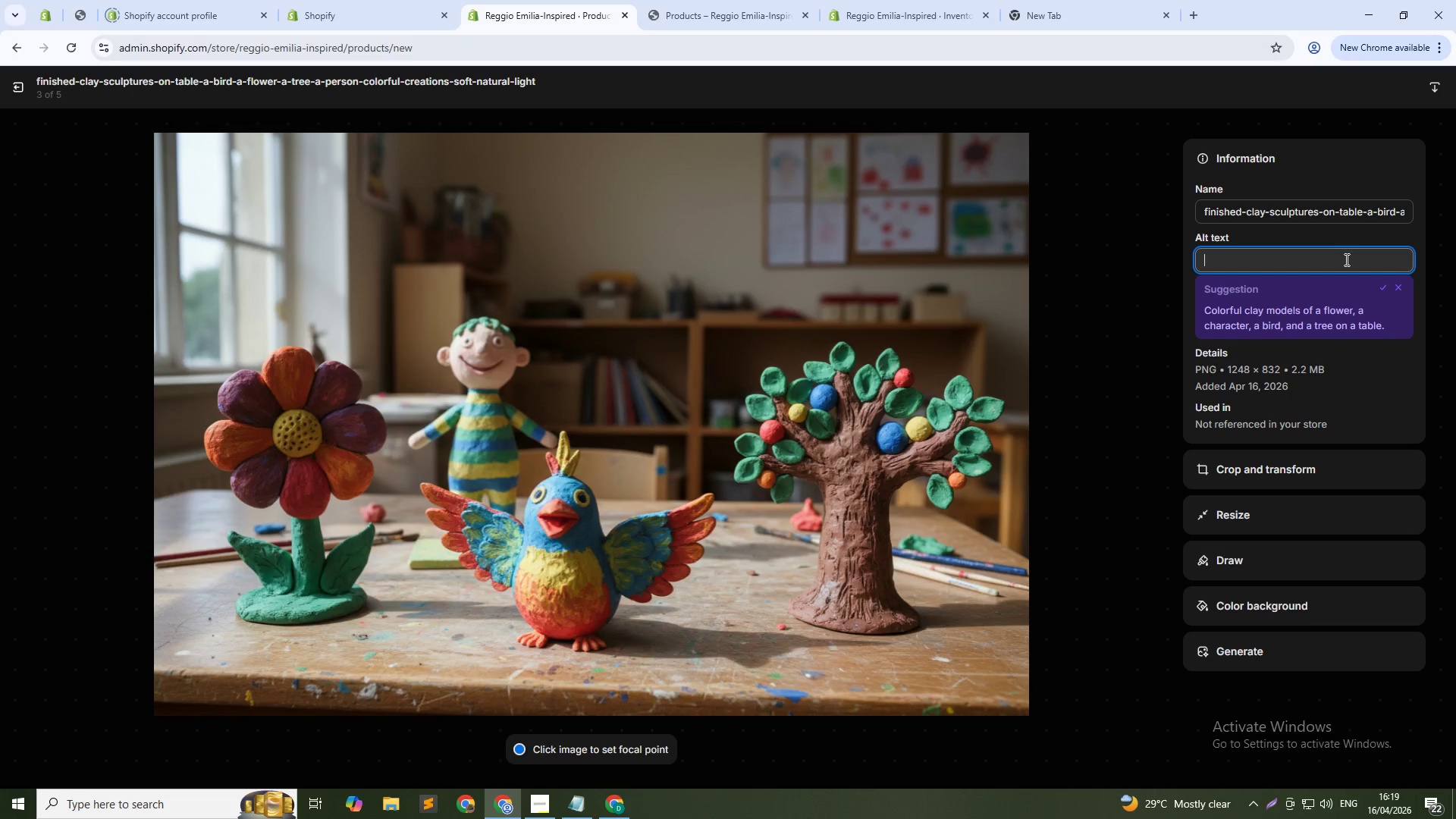 
type(Children's beeswax clay sculptures - three-dimenional thinking and creative expression in Waldorf classroom)
 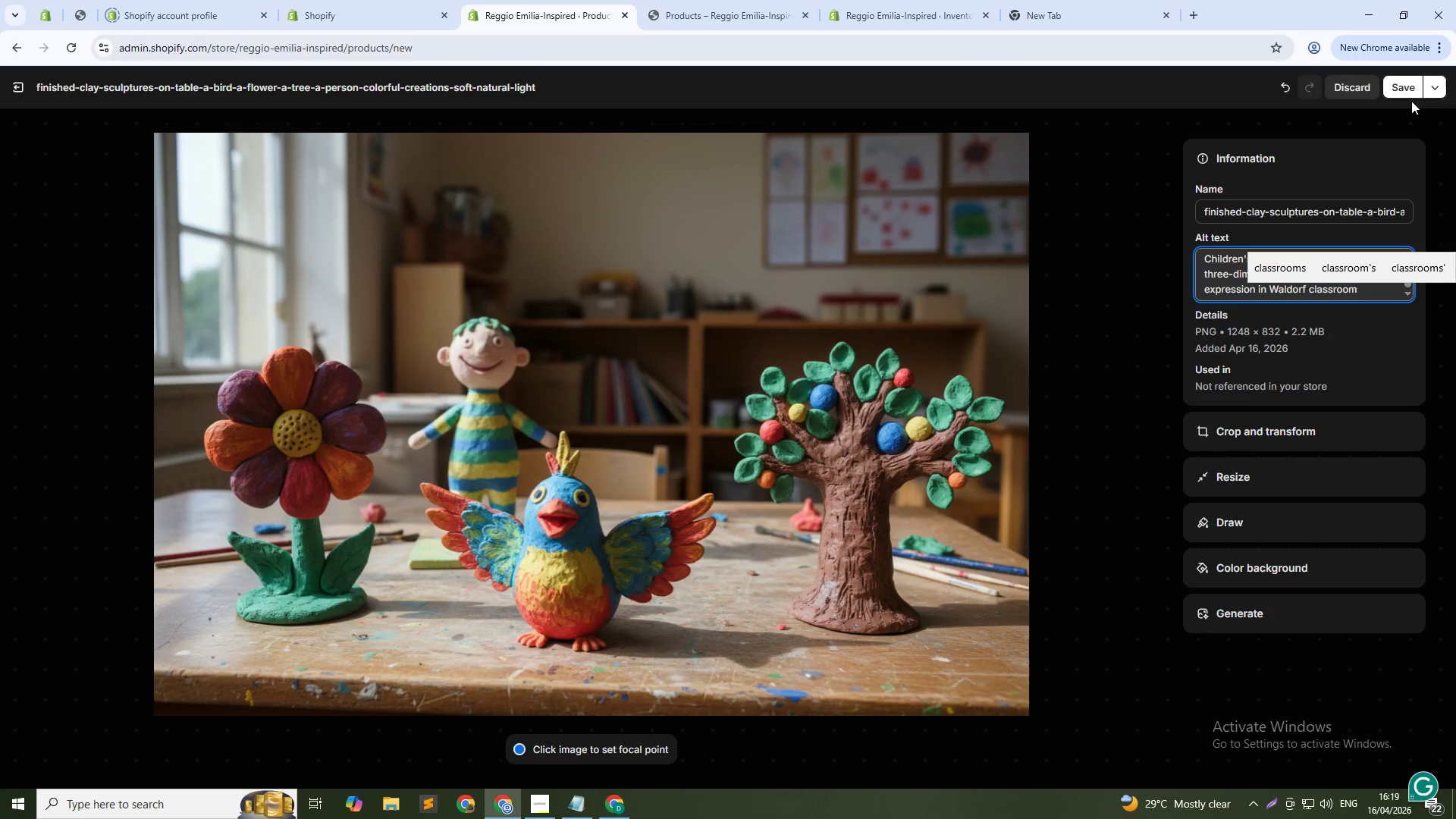 
left_click([1415, 83])
 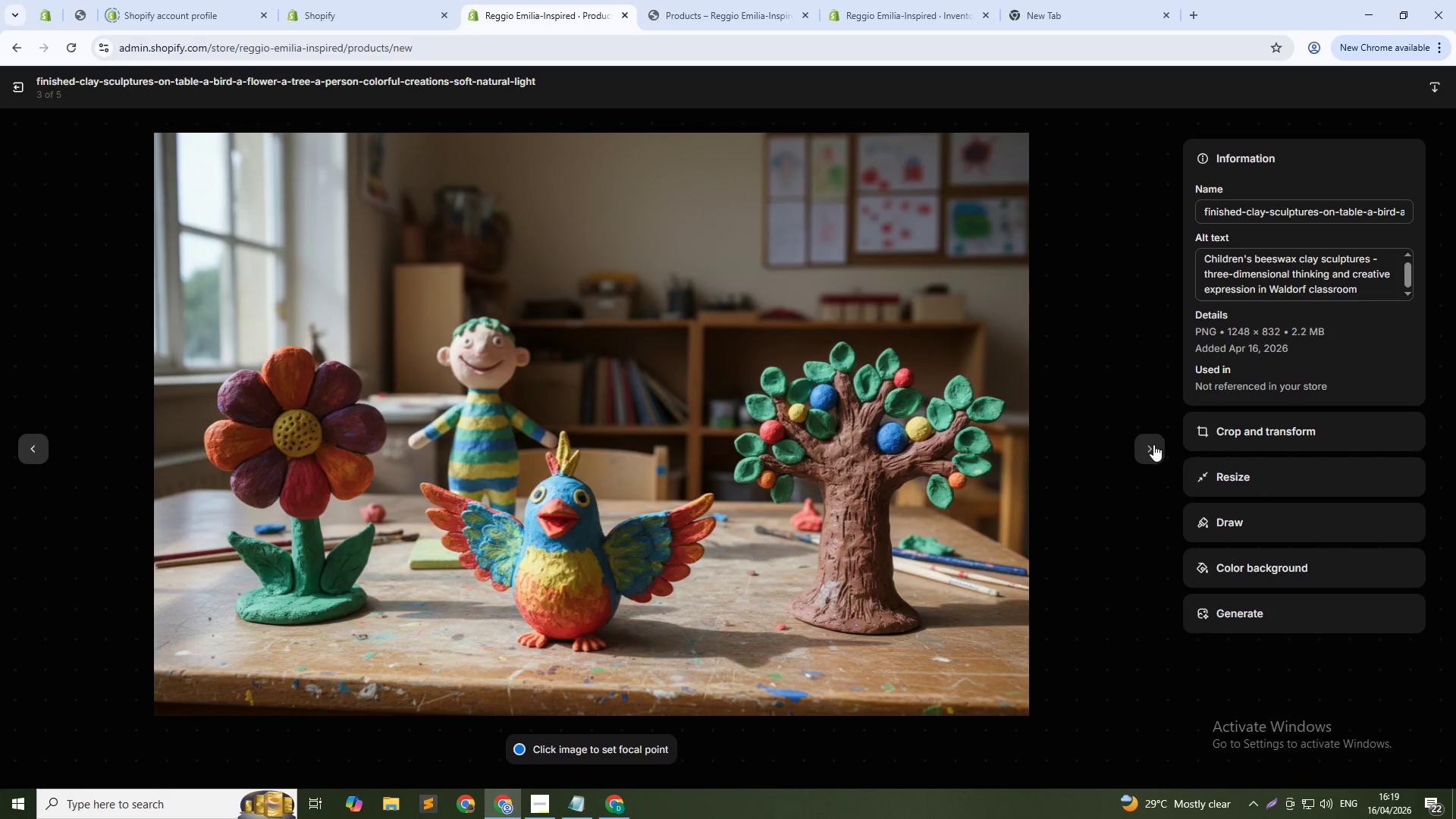 
left_click([1151, 445])
 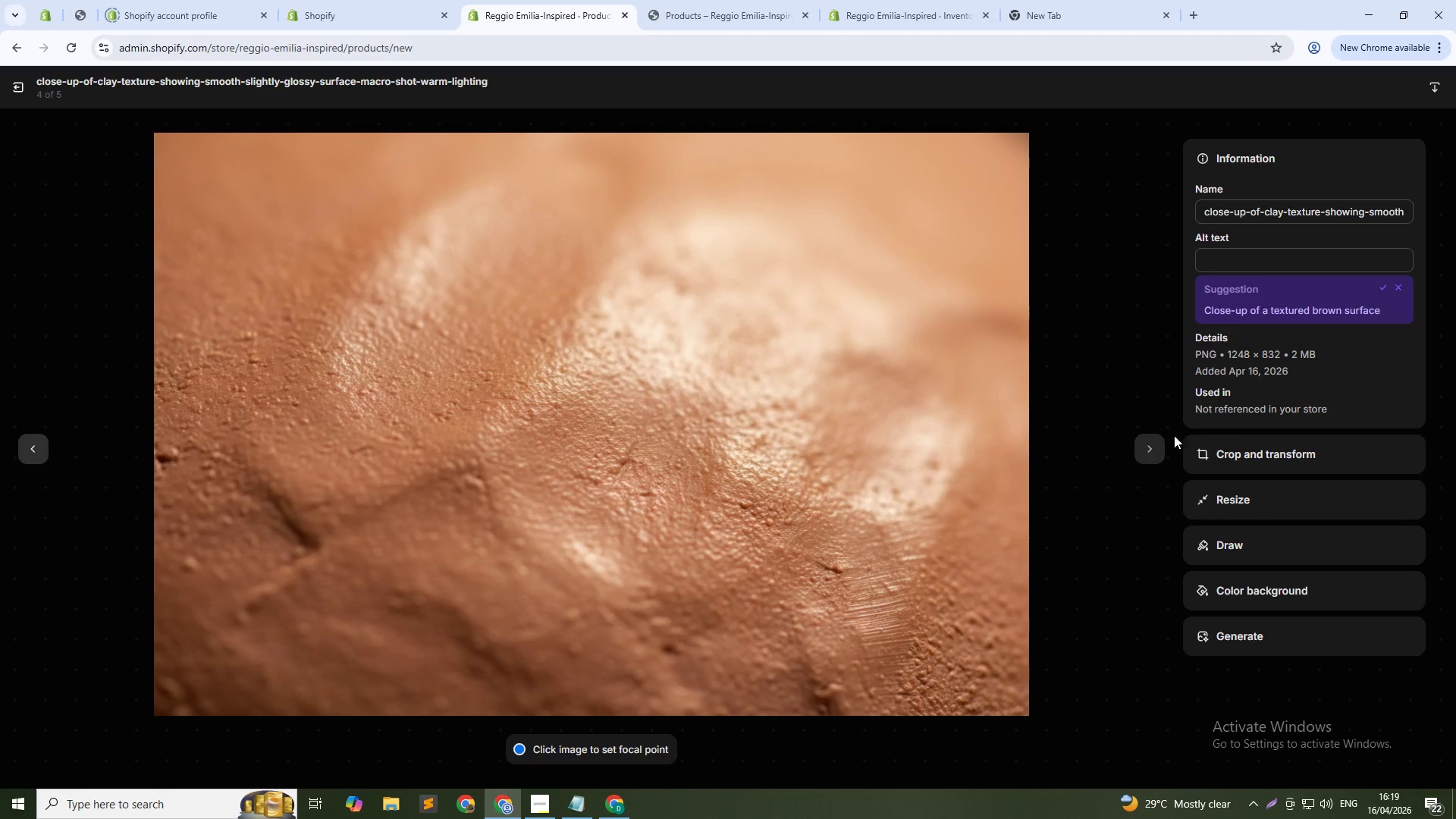 
left_click([1257, 262])
 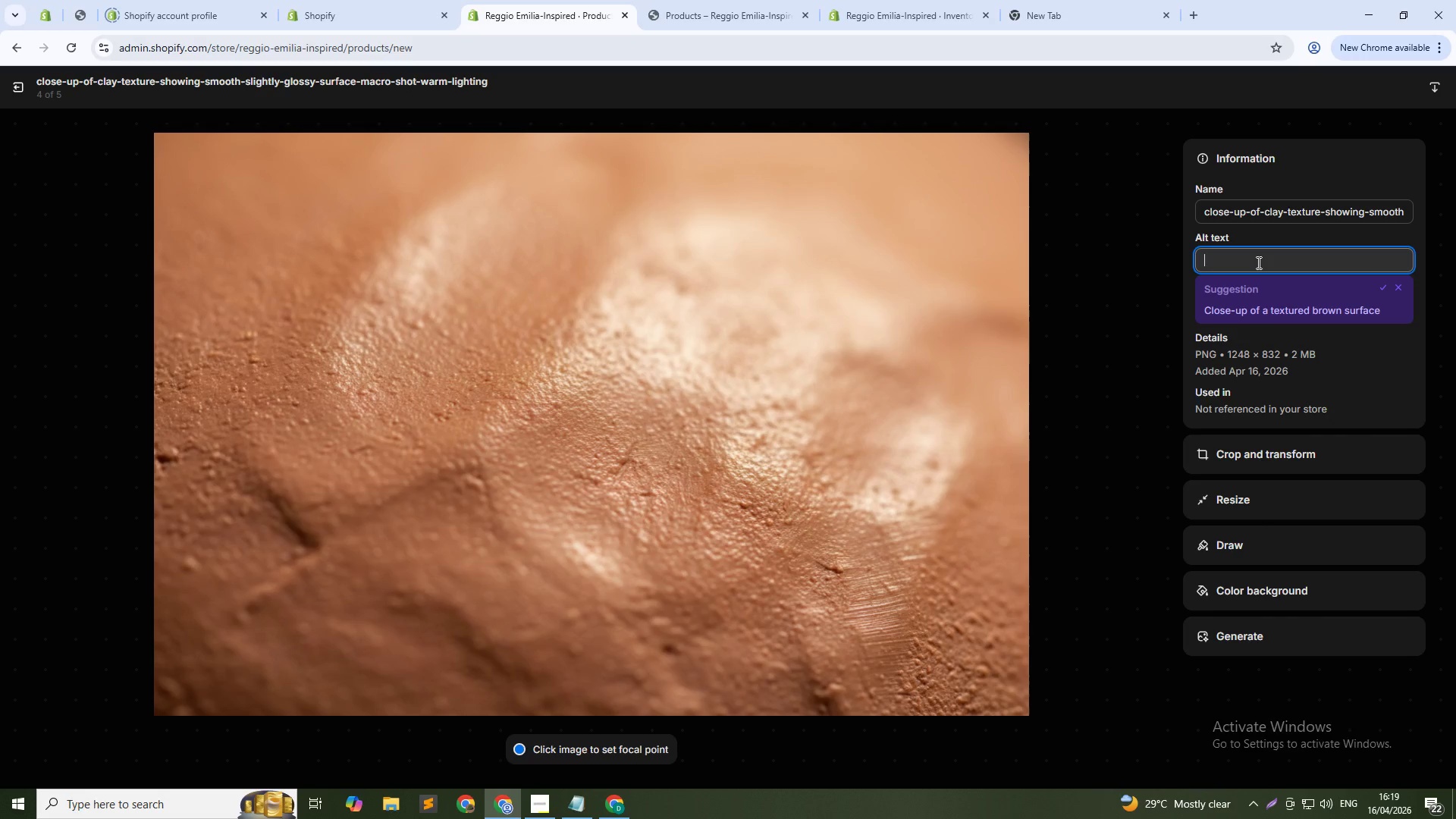 
type(Close-up of natural beeswax modeling clay texture - sensory tactile material for preschoo )
key(Backspace)
type(l art)
 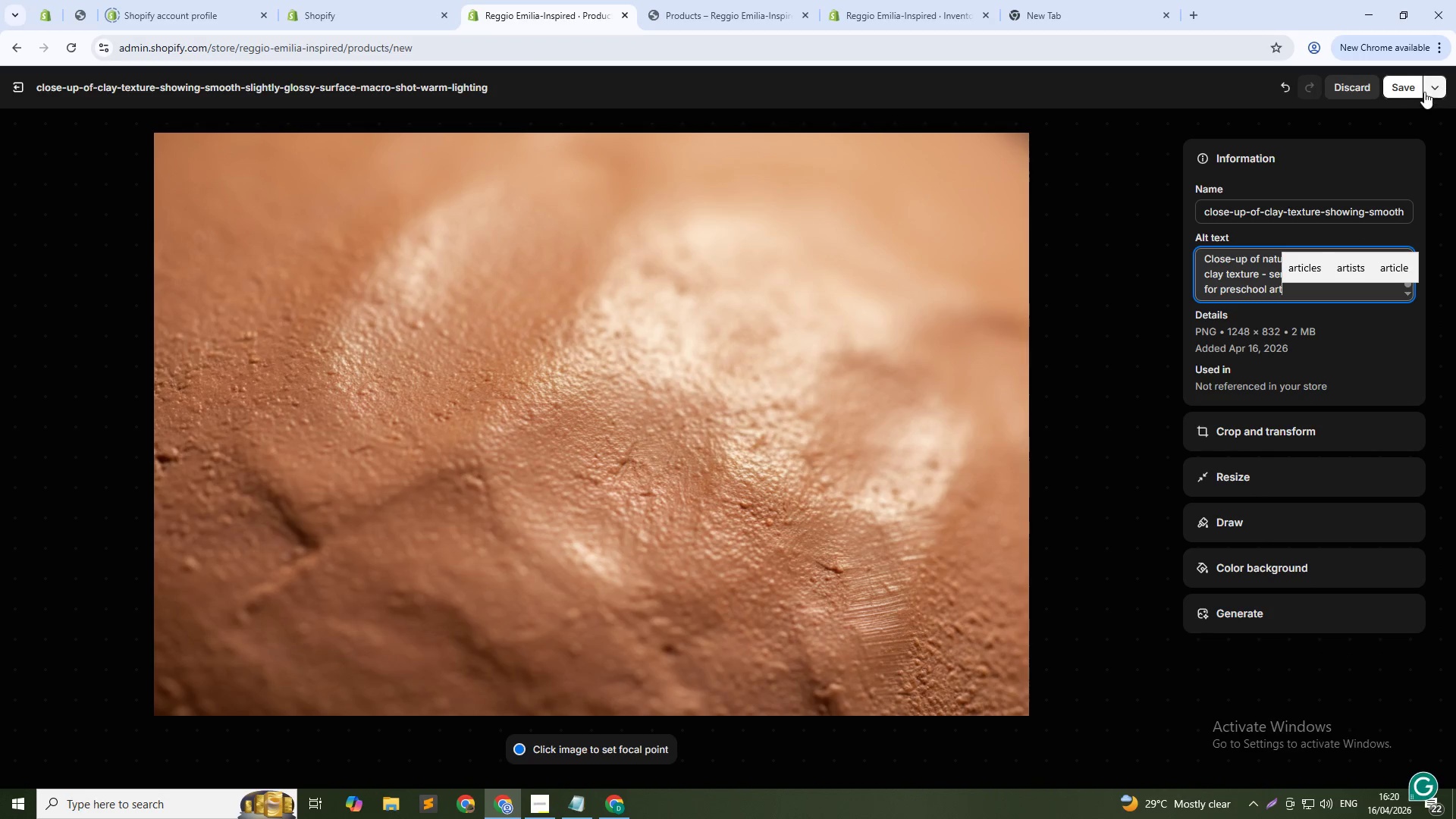 
left_click([1405, 85])
 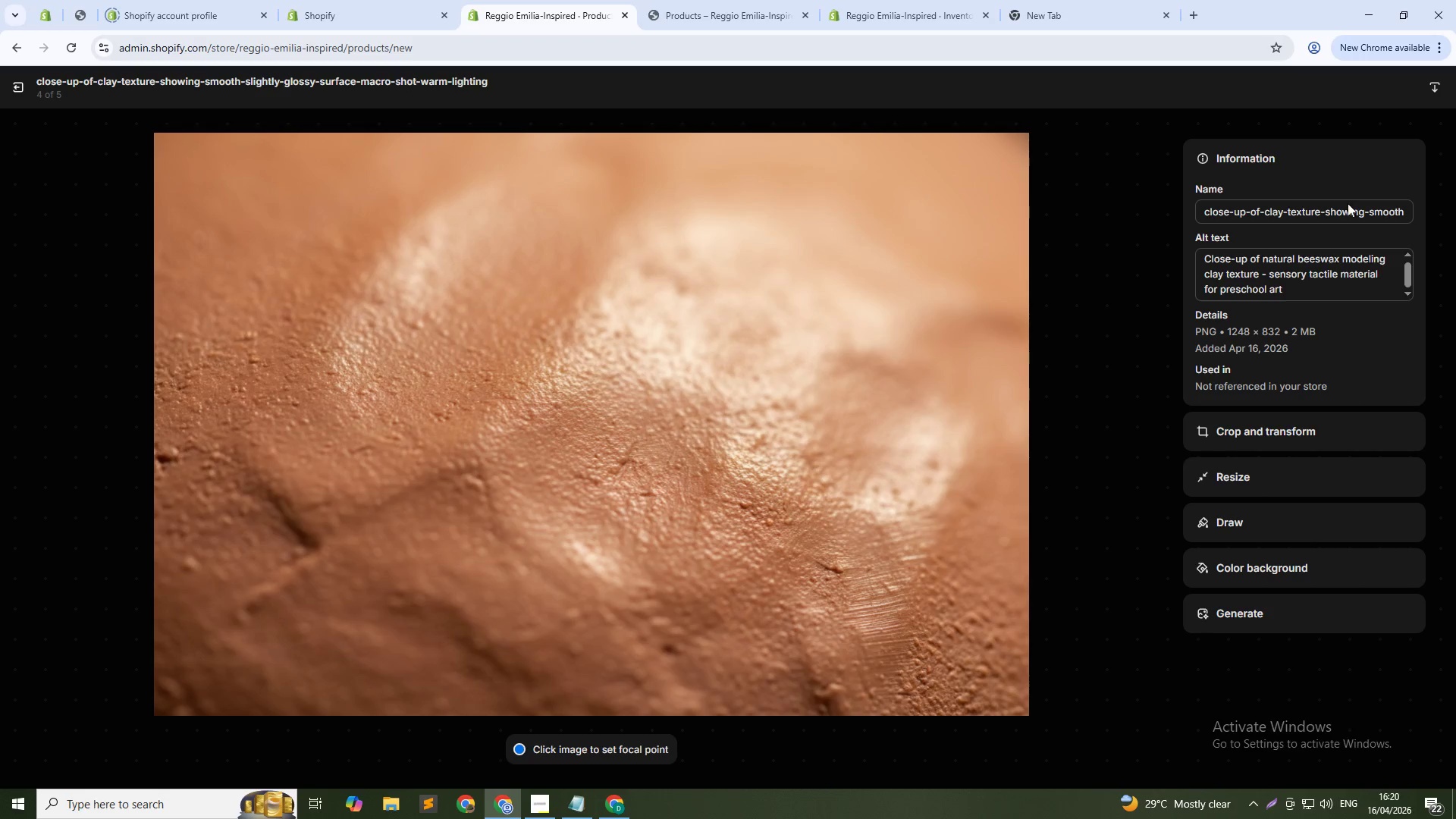 
left_click([1150, 446])
 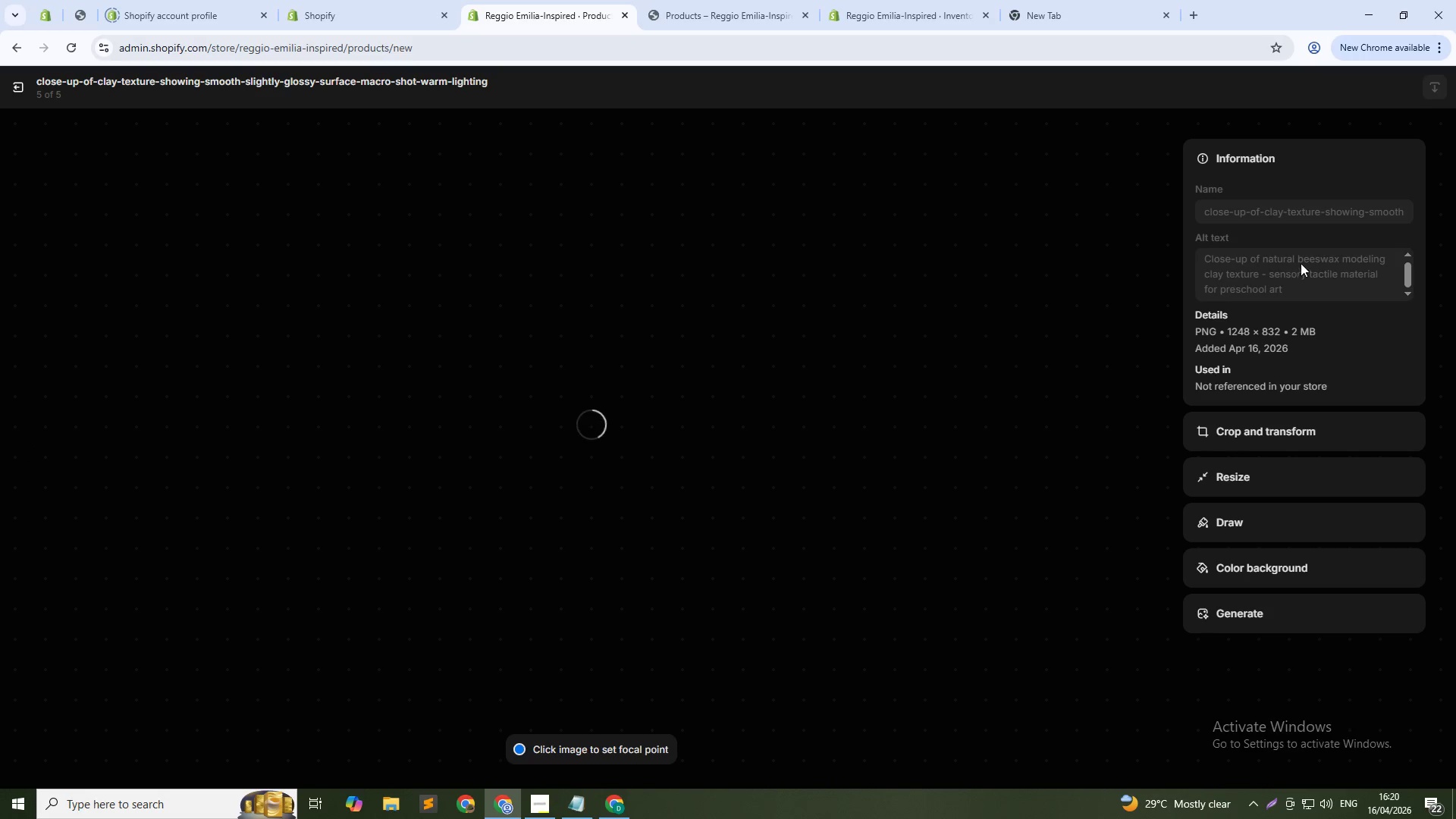 
left_click([1302, 263])
 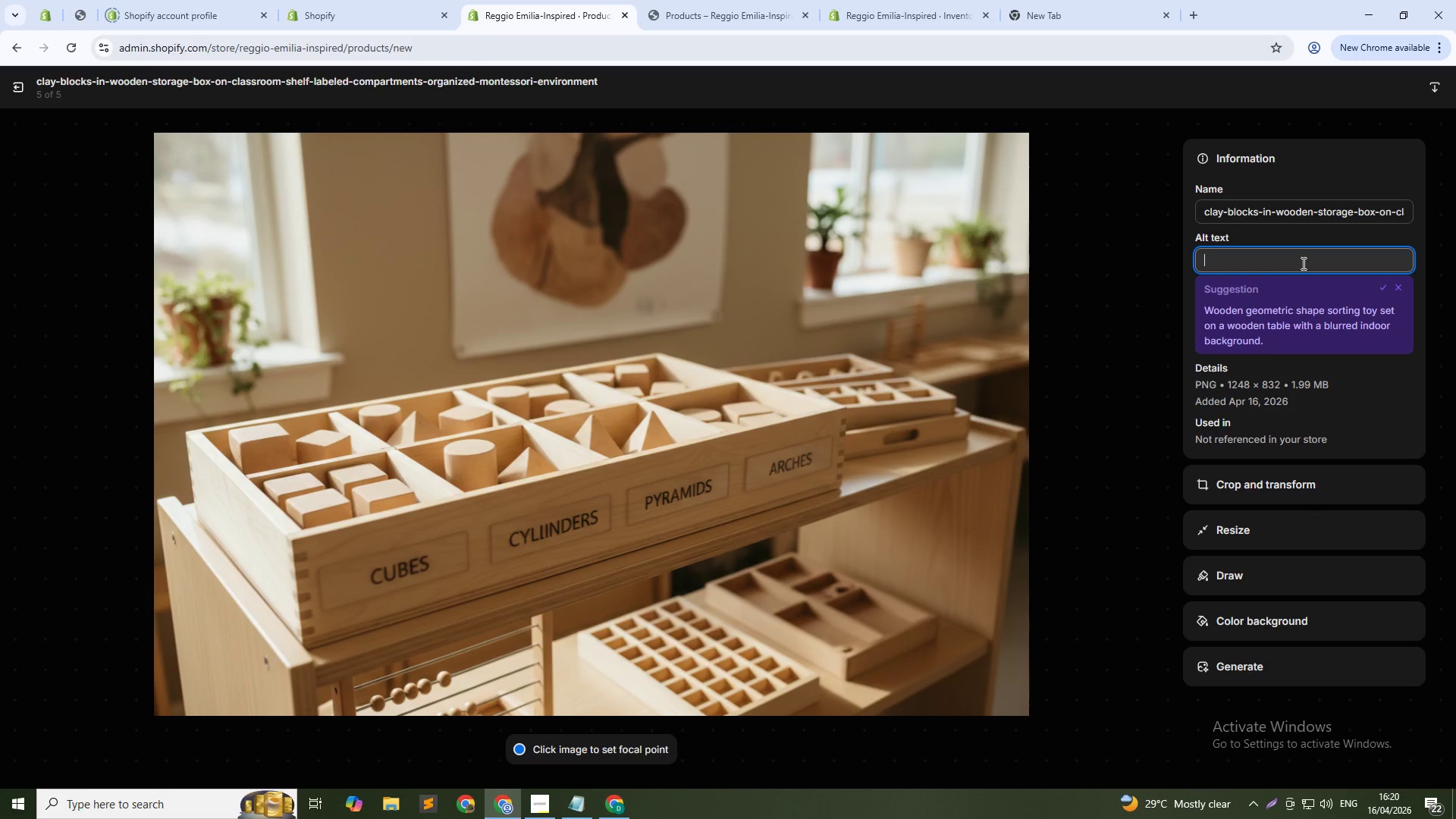 
type(Beeswax clay storage - organized art materials for preschool l)
key(Backspace)
type(classroom)
 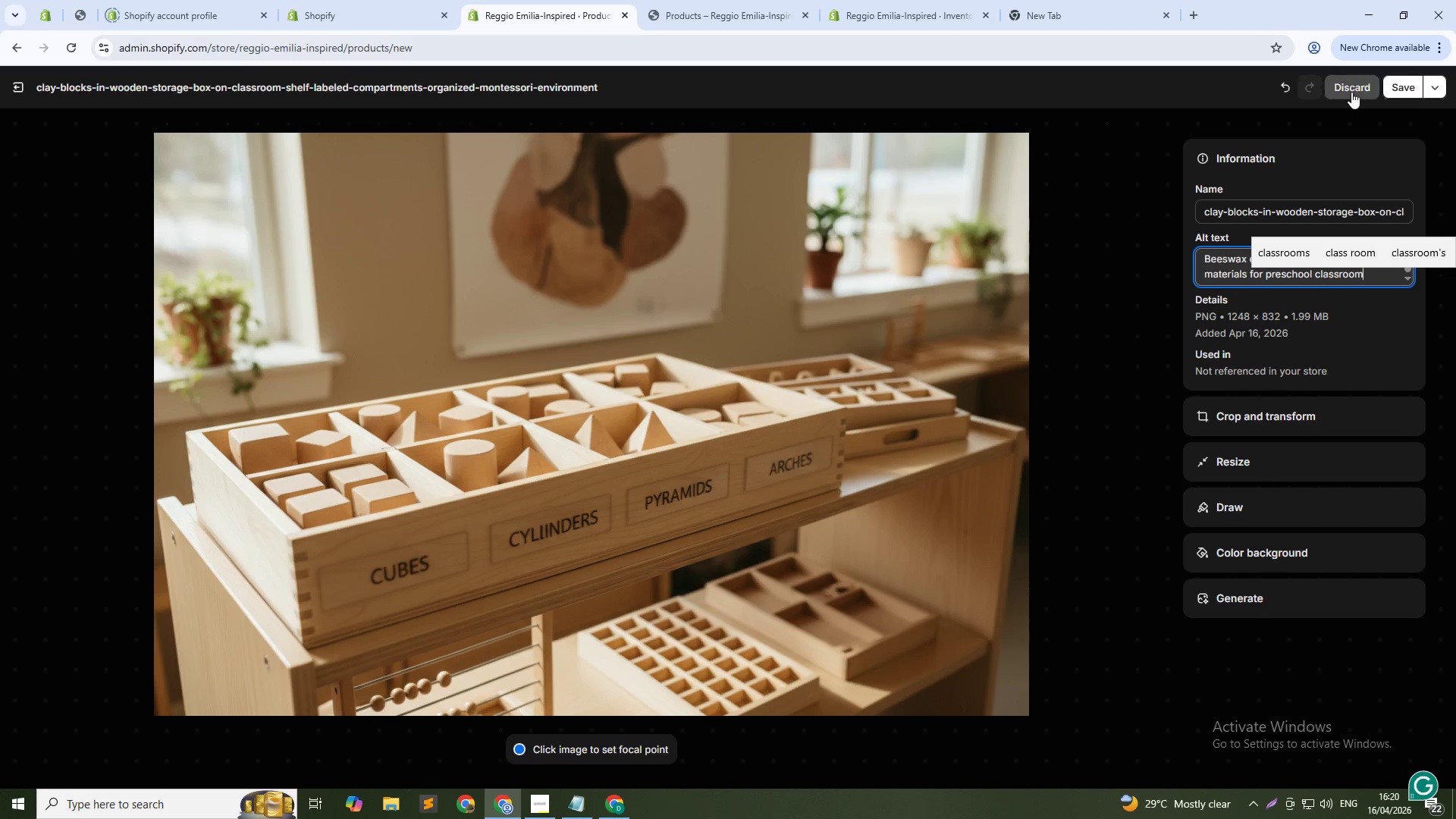 
left_click([1401, 80])
 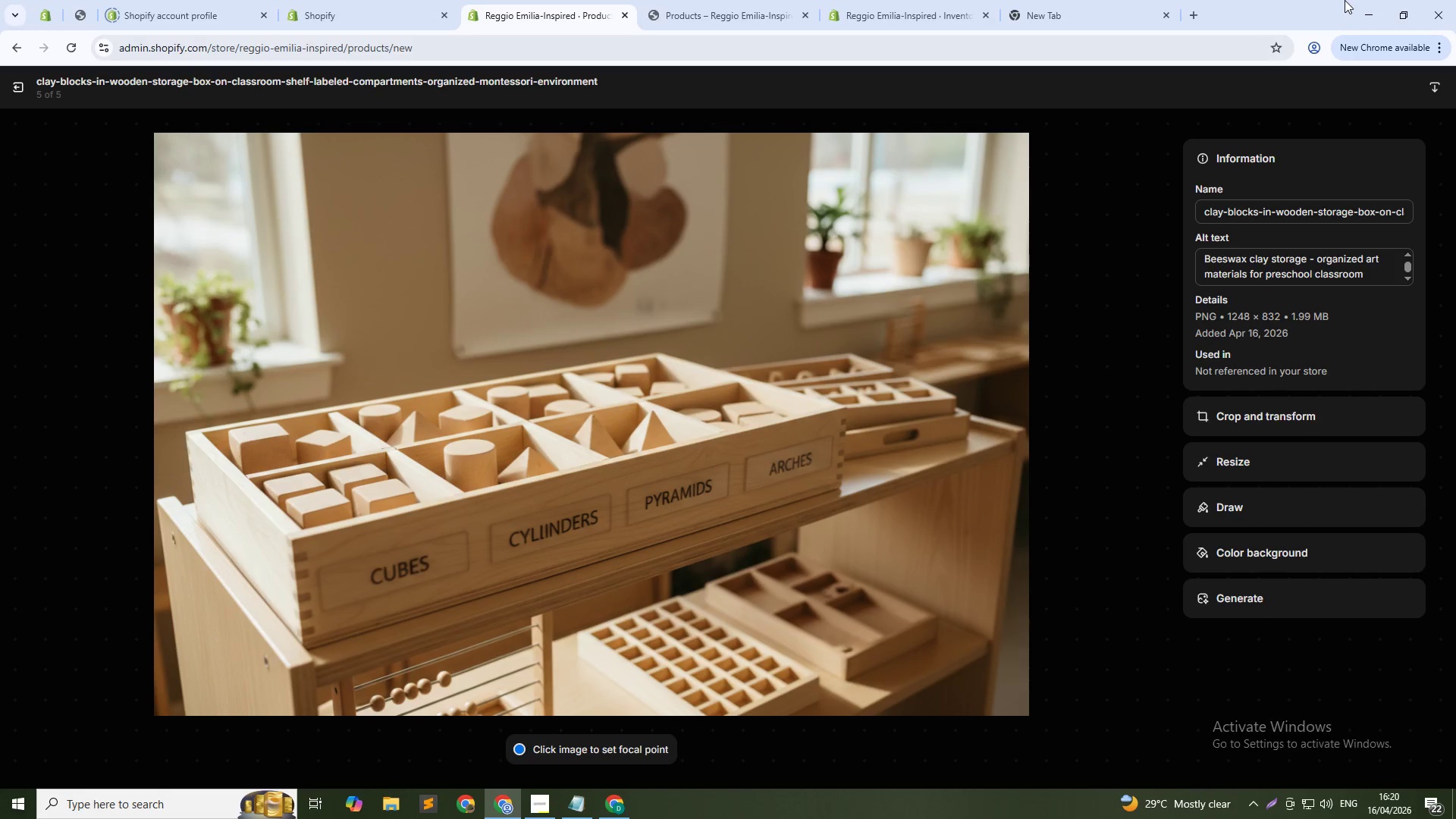 
wait(5.09)
 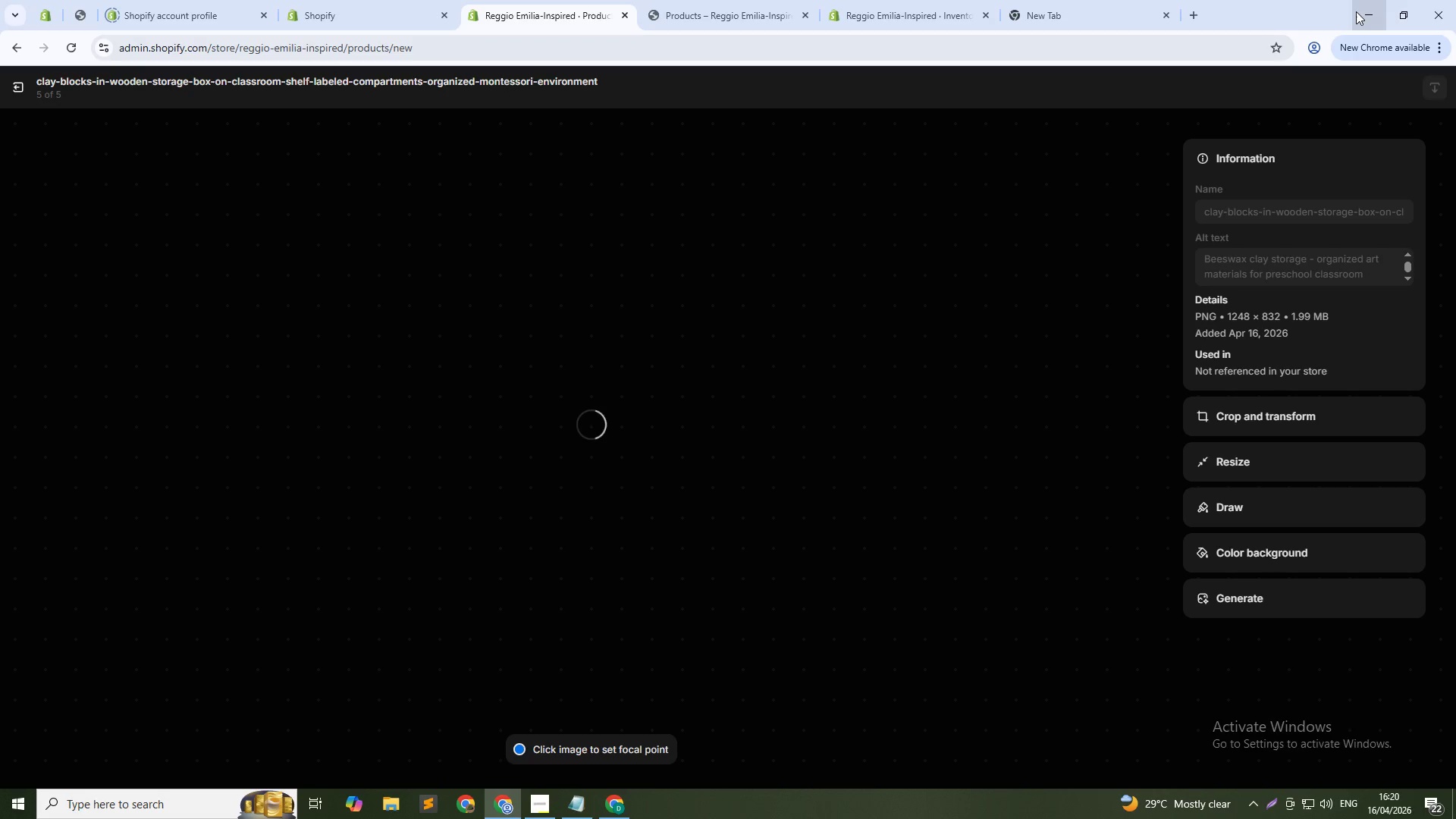 
left_click([18, 87])
 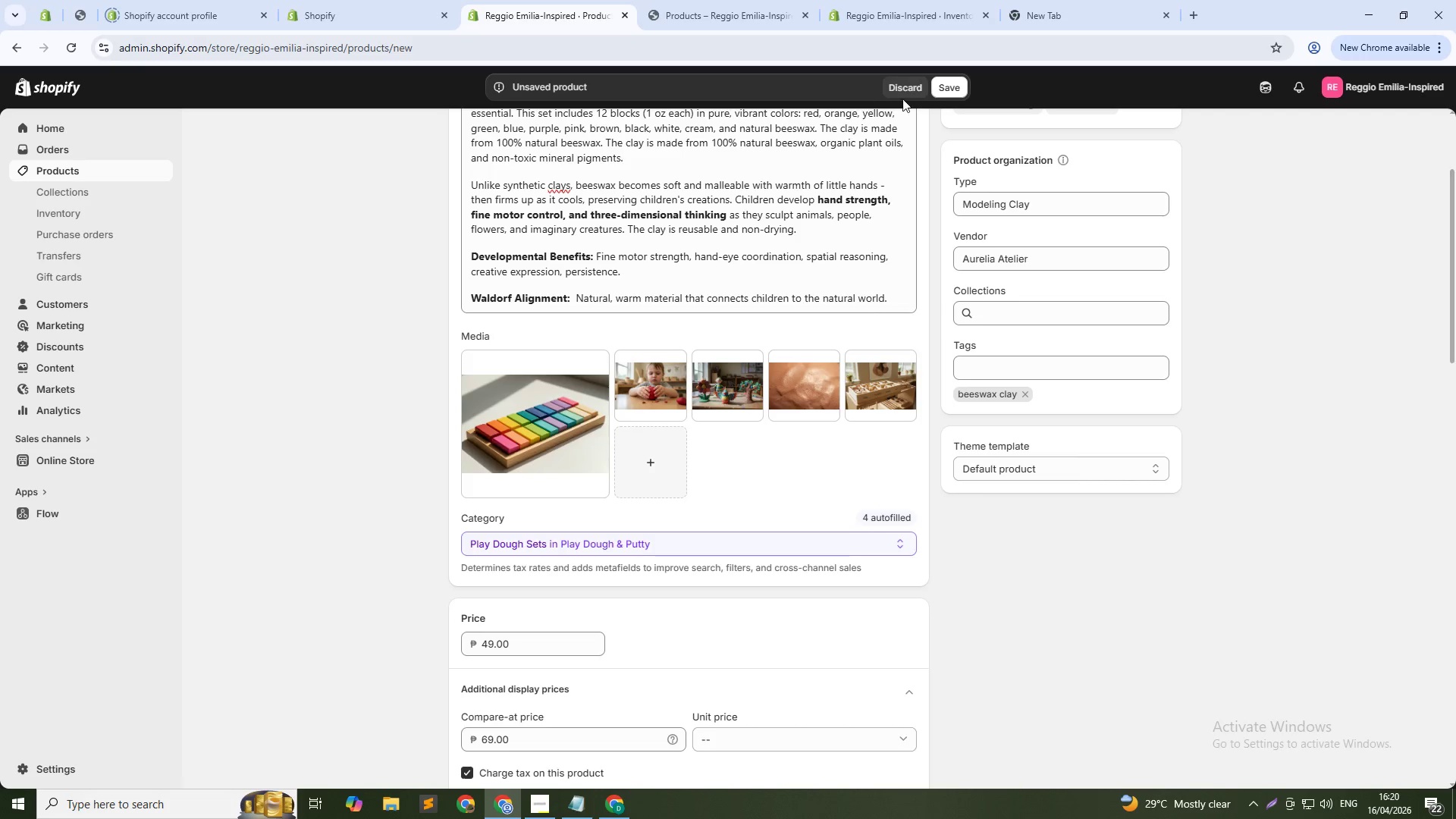 
left_click([949, 86])
 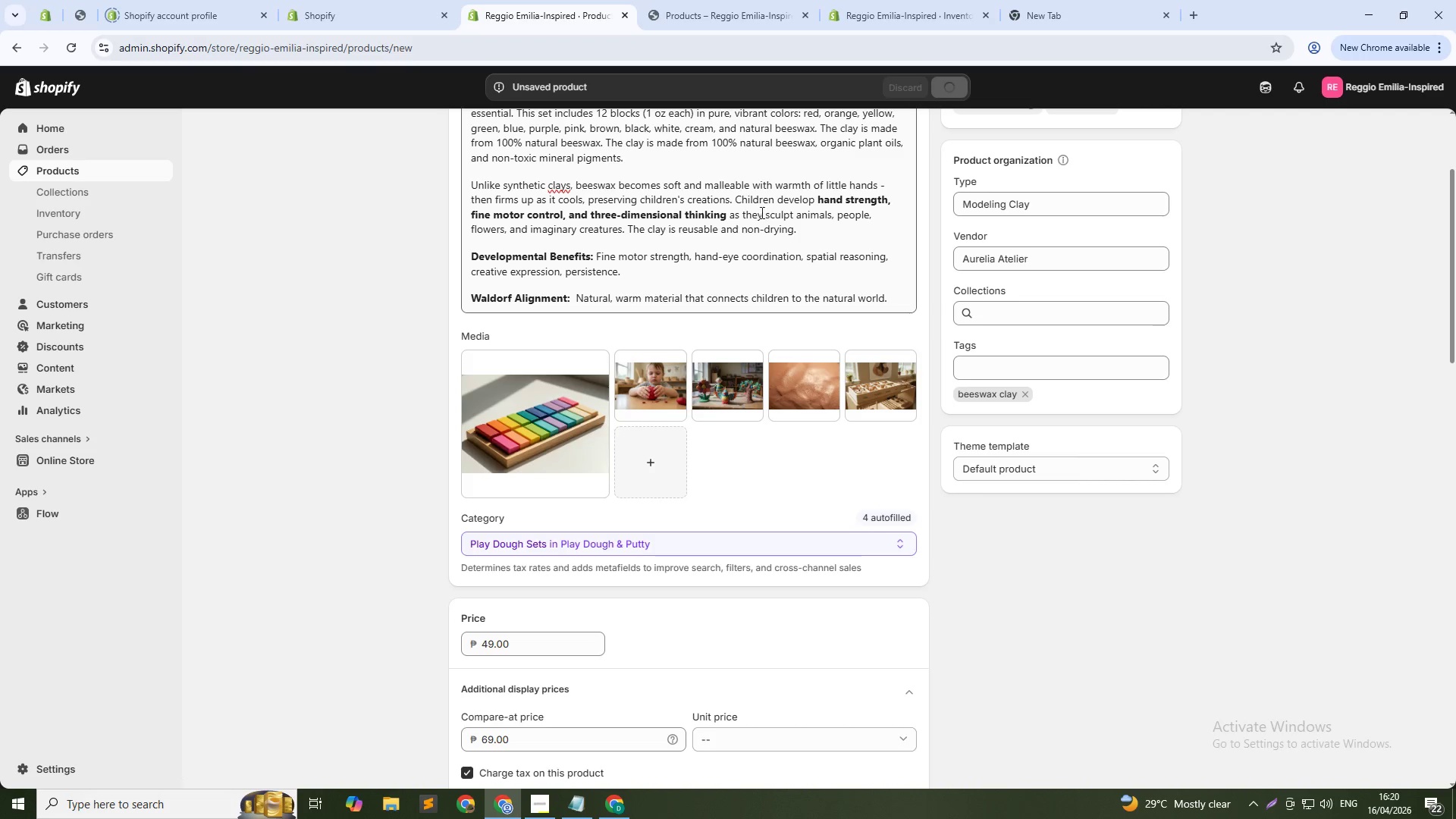 
wait(8.17)
 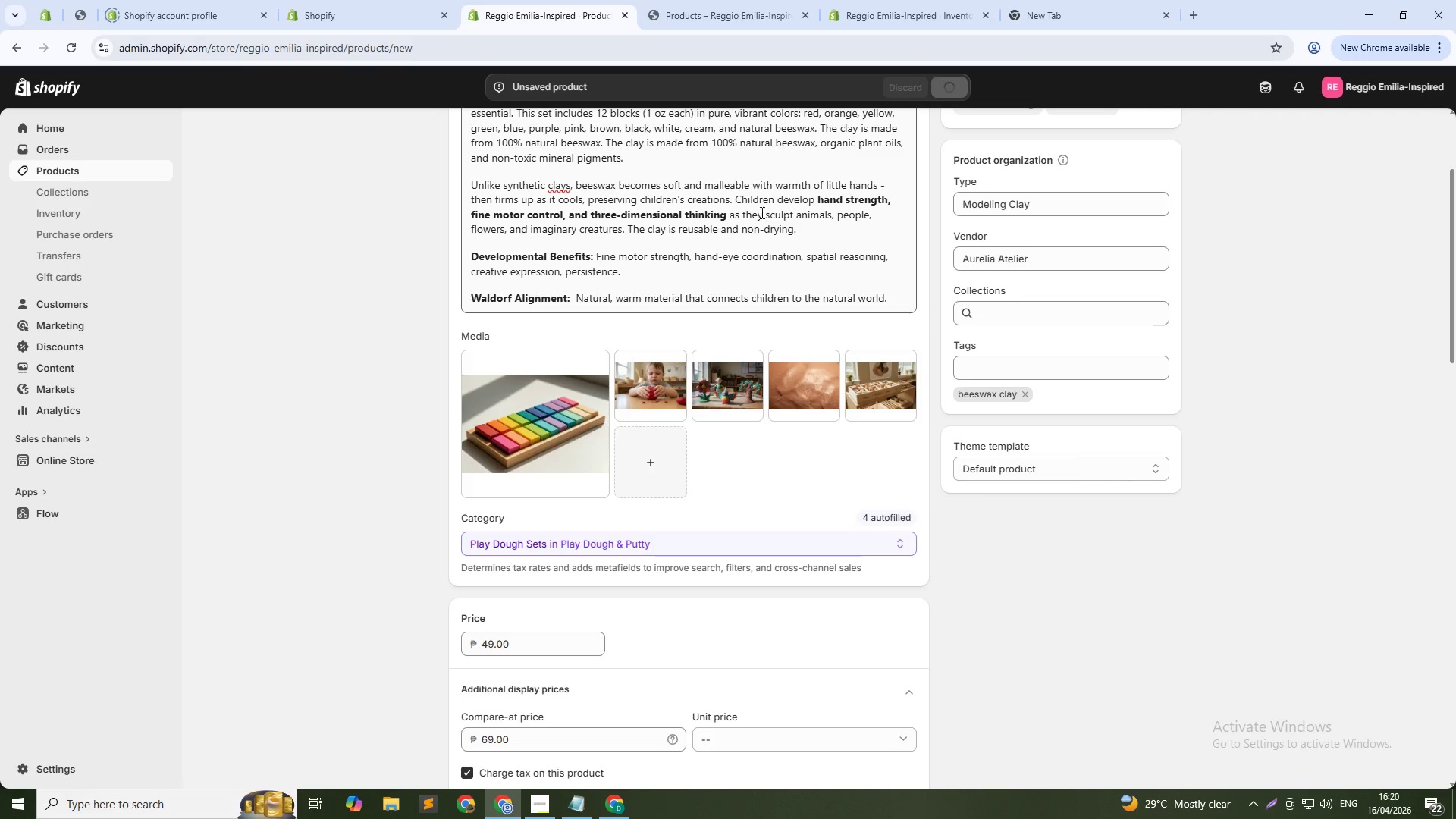 
left_click([78, 173])
 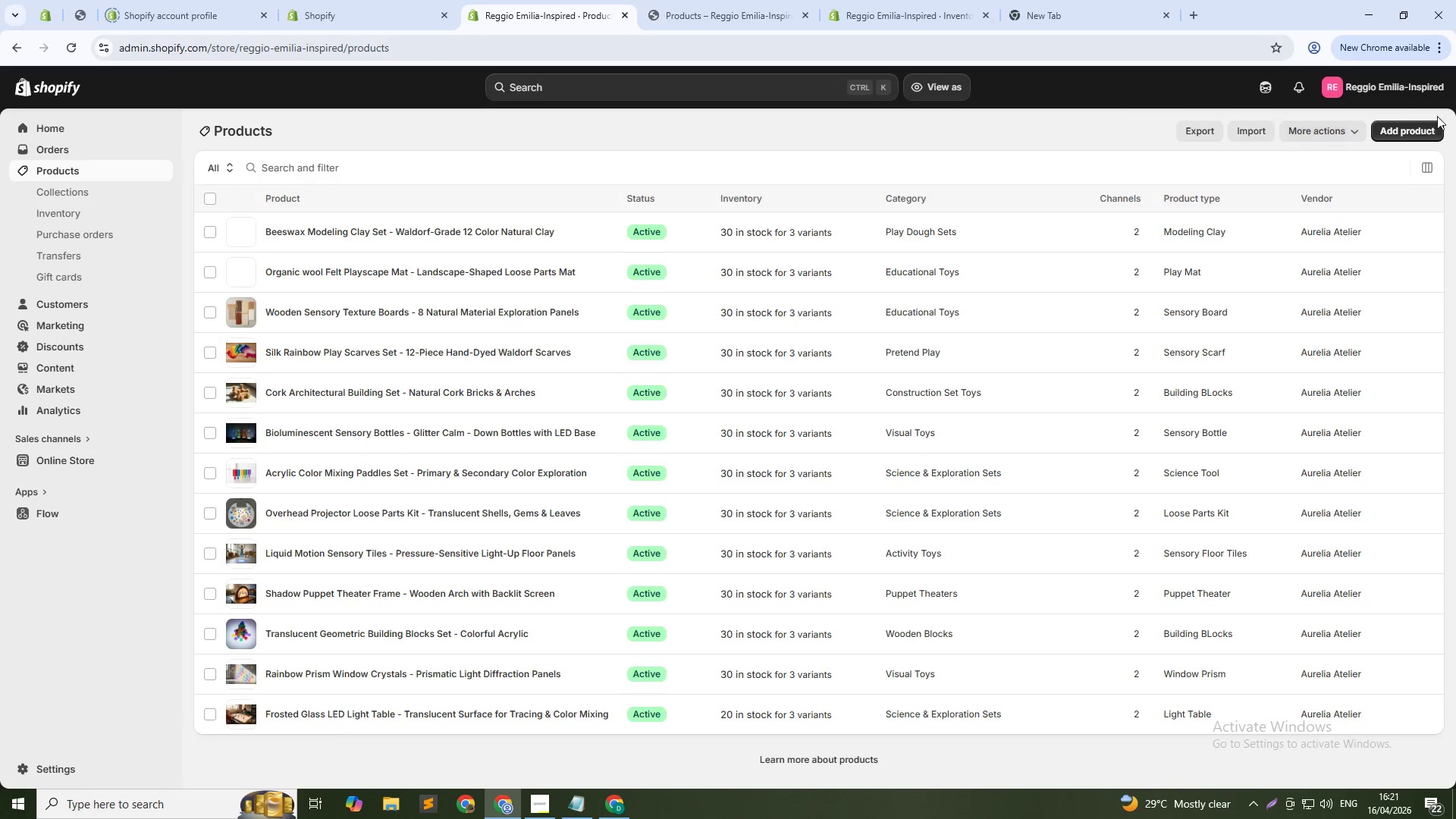 
left_click([1421, 129])
 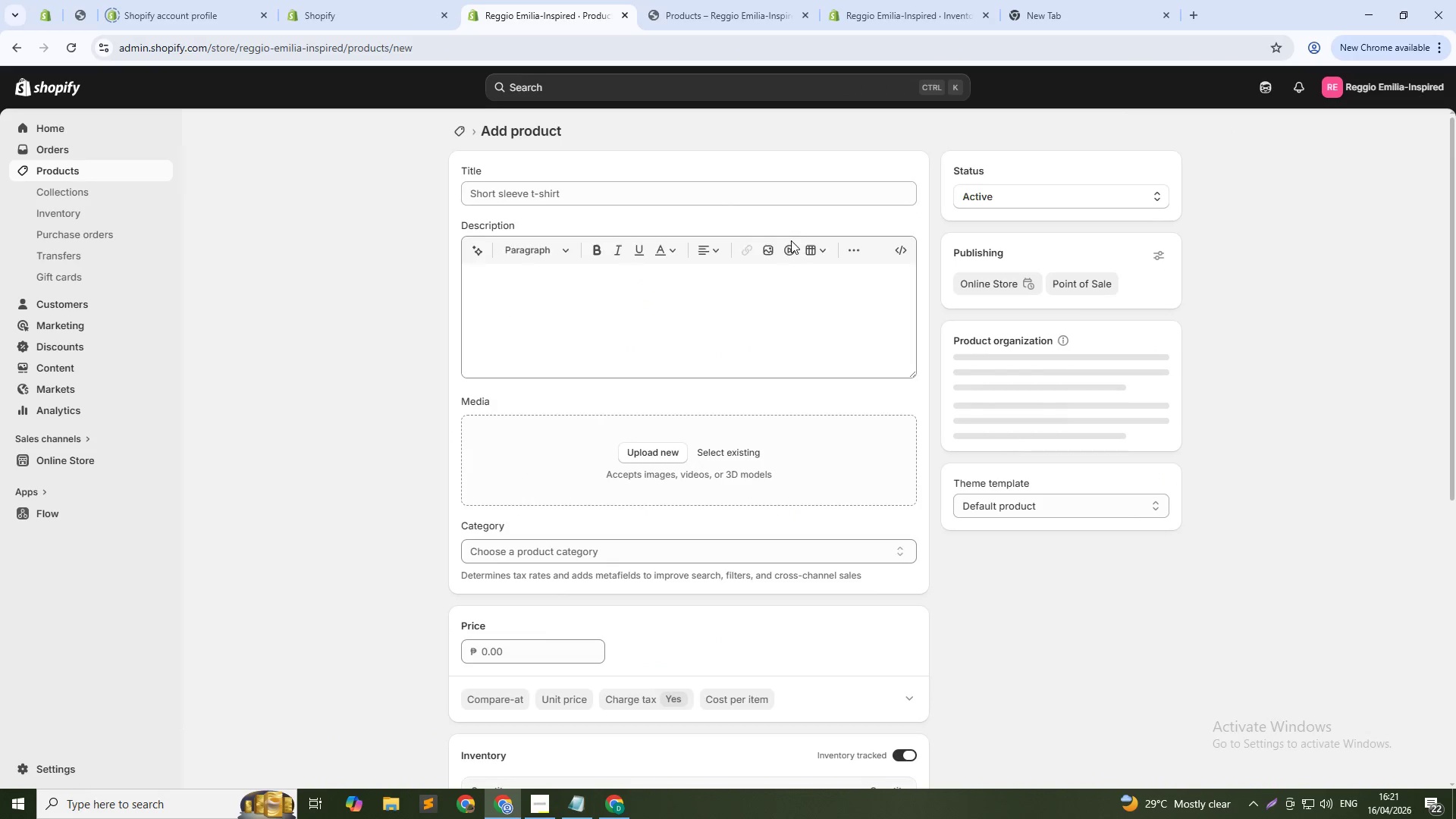 
left_click([804, 196])
 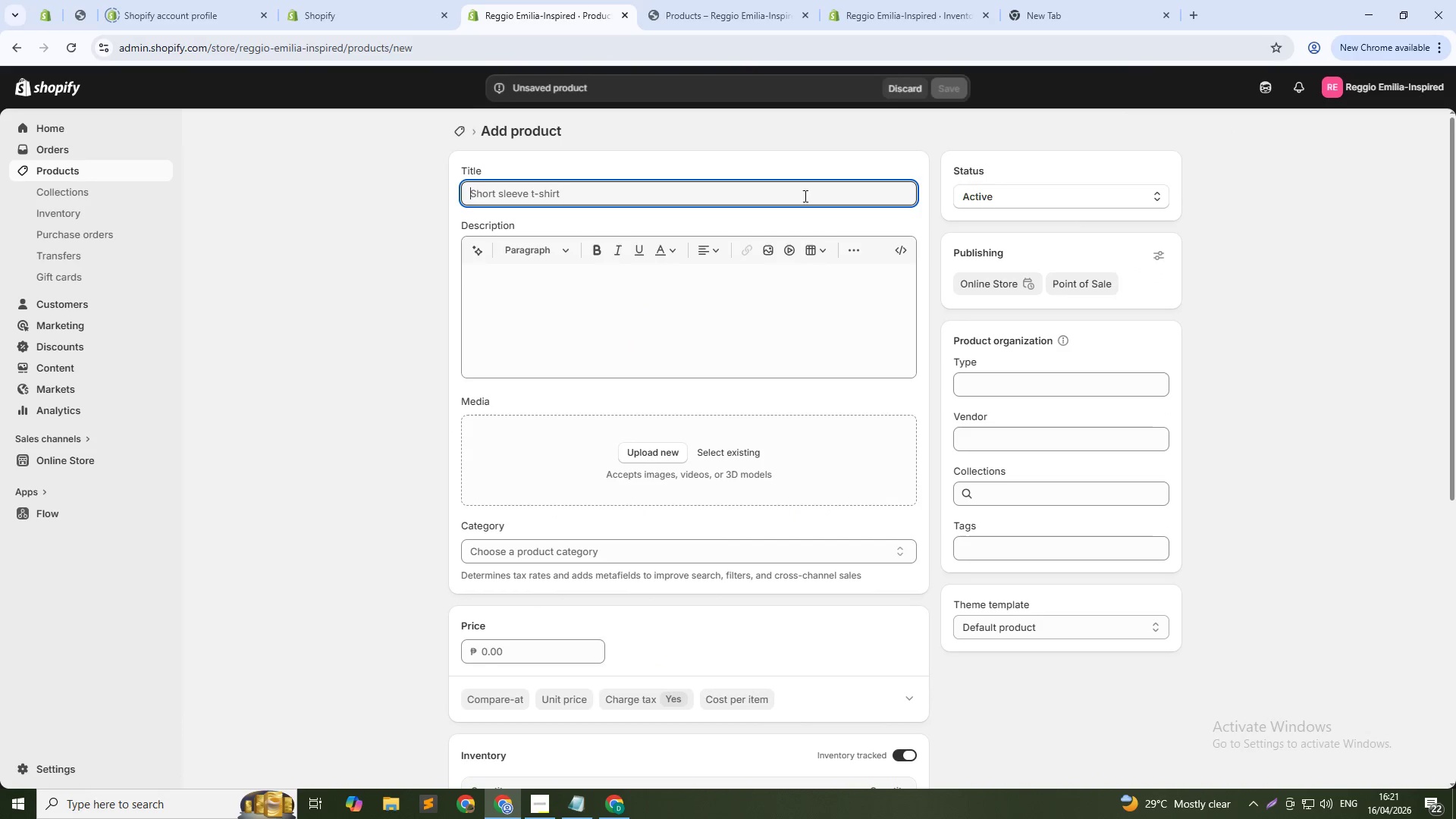 
type(Dried Botanical Sensory Tray Kit - Lavender )
key(Backspace)
type(, Bark, Moo)
key(Backspace)
type(ss & Pinecone Collection)
 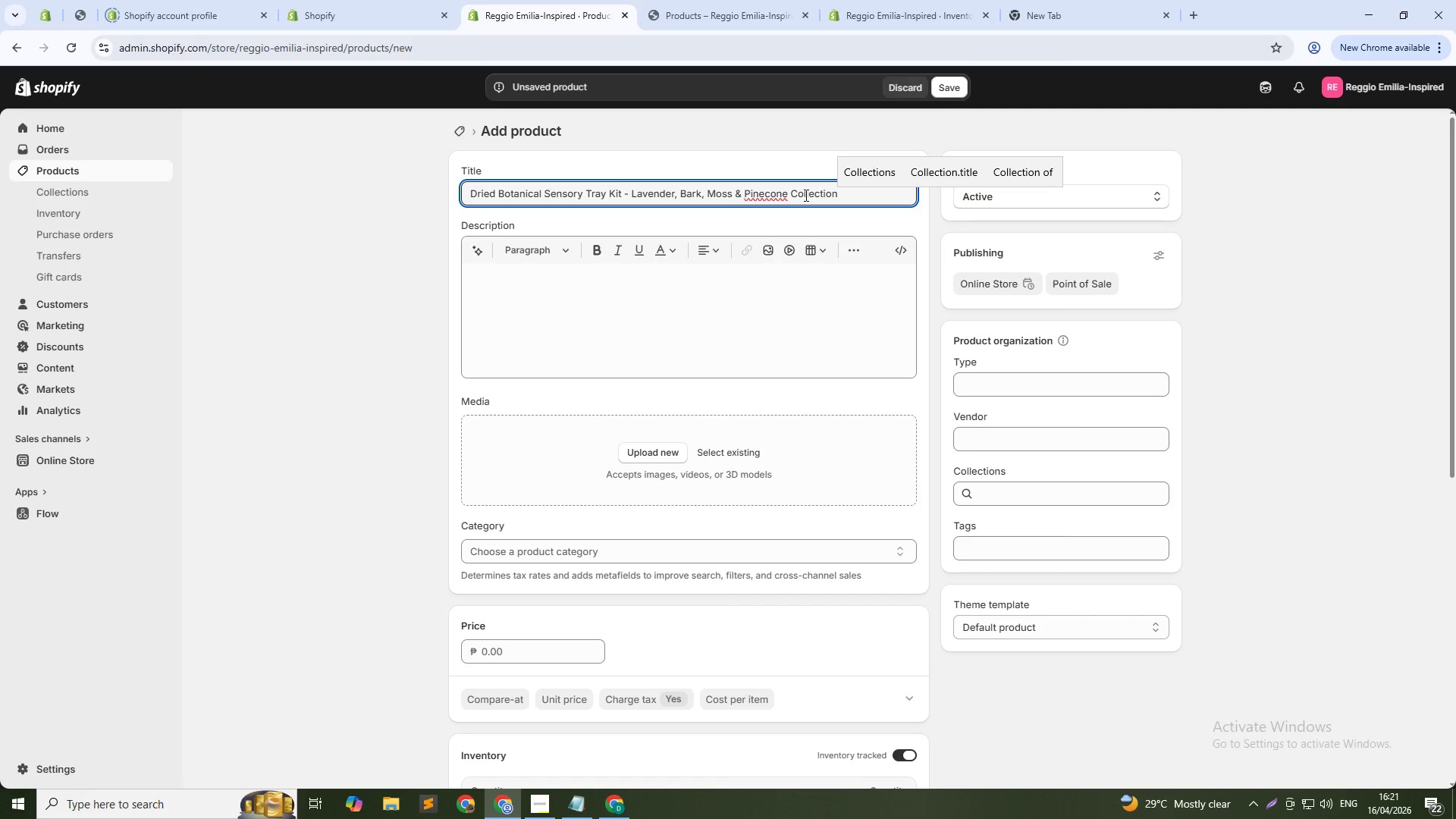 
left_click([635, 288])
 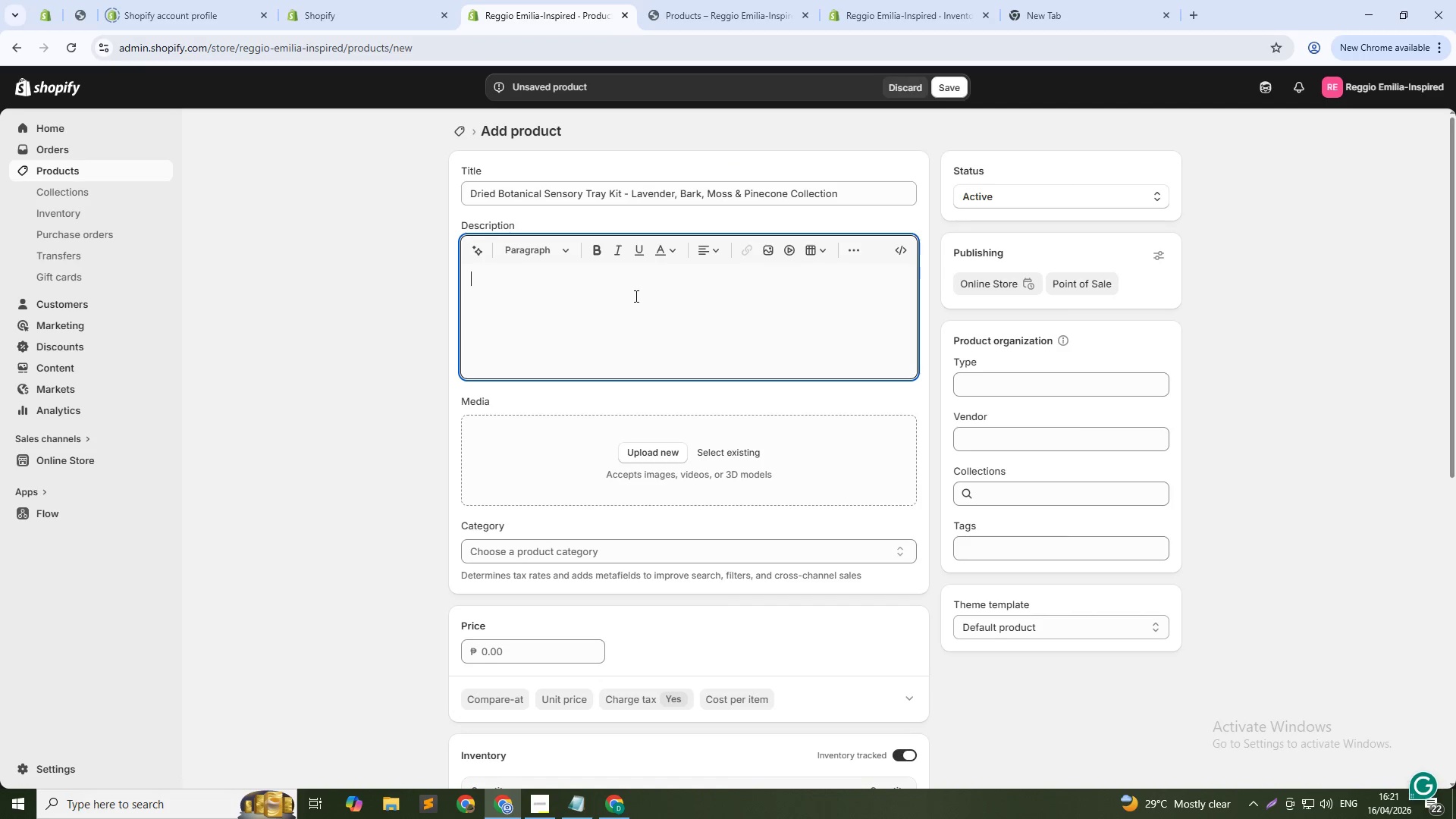 
type(Bring the scent and texture of the forest into your ses)
key(Backspace)
type(nsory bin,)
key(Backspace)
type(. Our Dried Botanical Sensory Tray Kit includes 8 natural materials: dried lavender buds, cinnamon stik)
key(Backspace)
type(cks, pinecones ())
 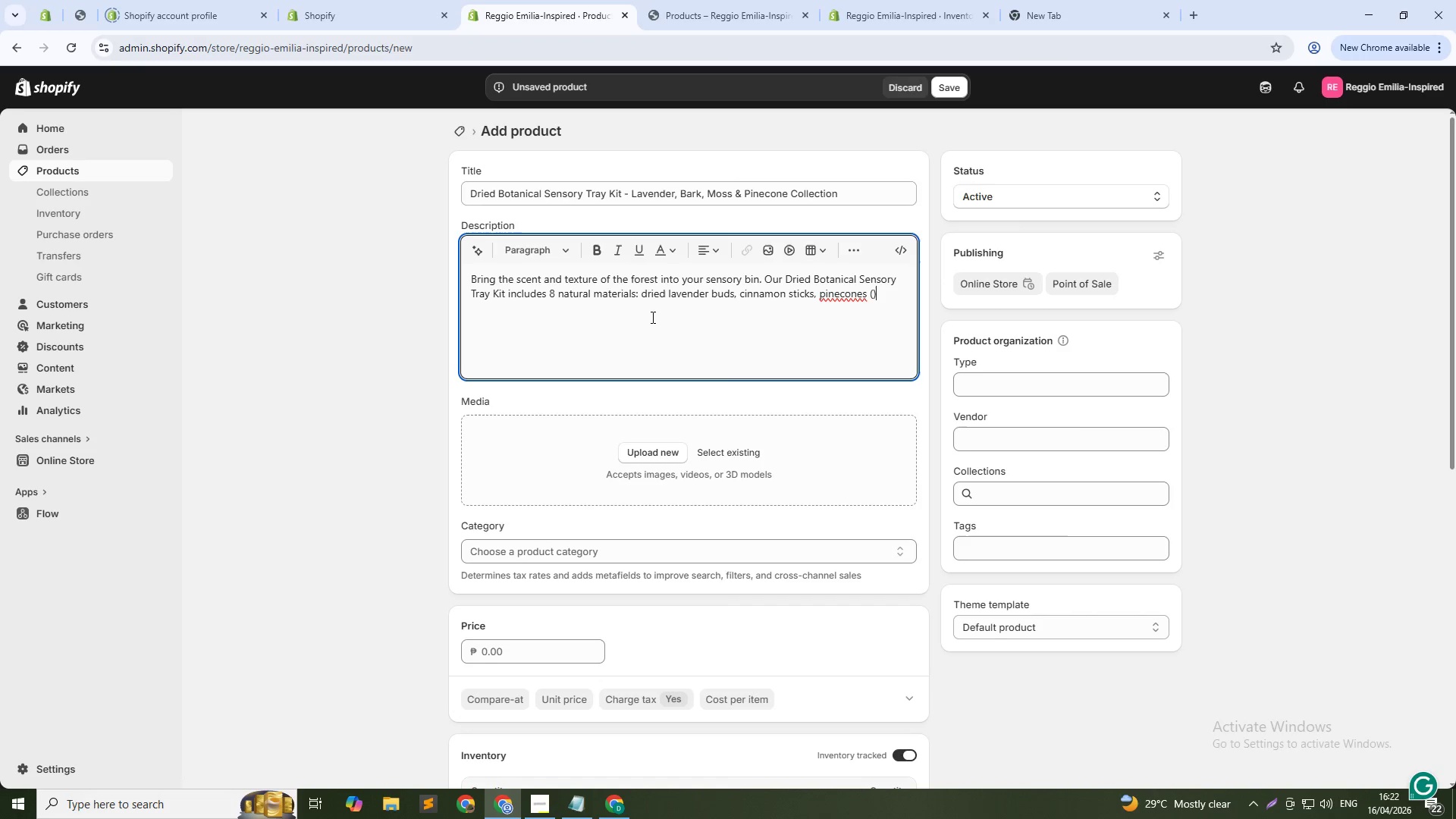 
key(ArrowLeft)
 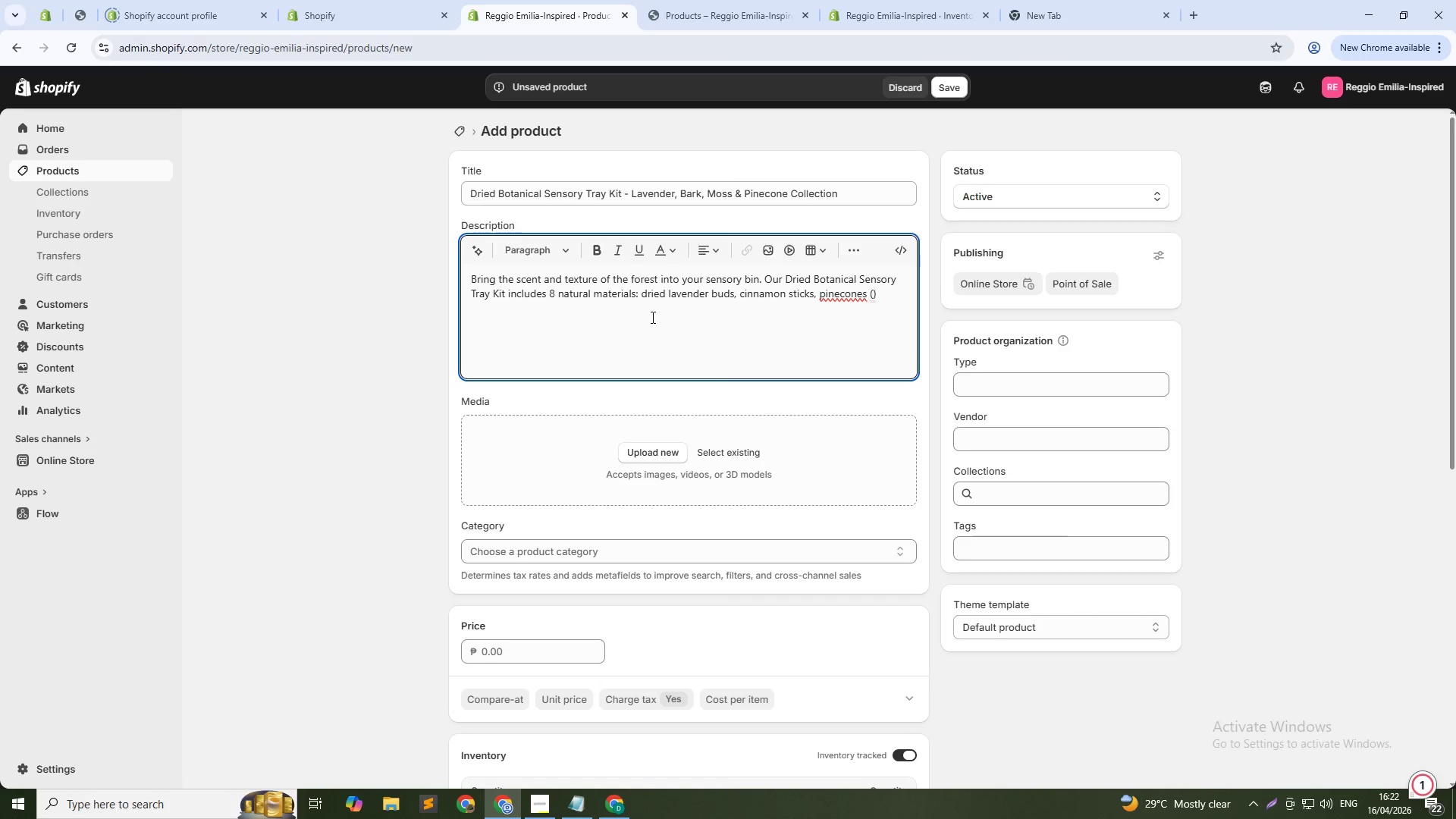 
type(small and large)
 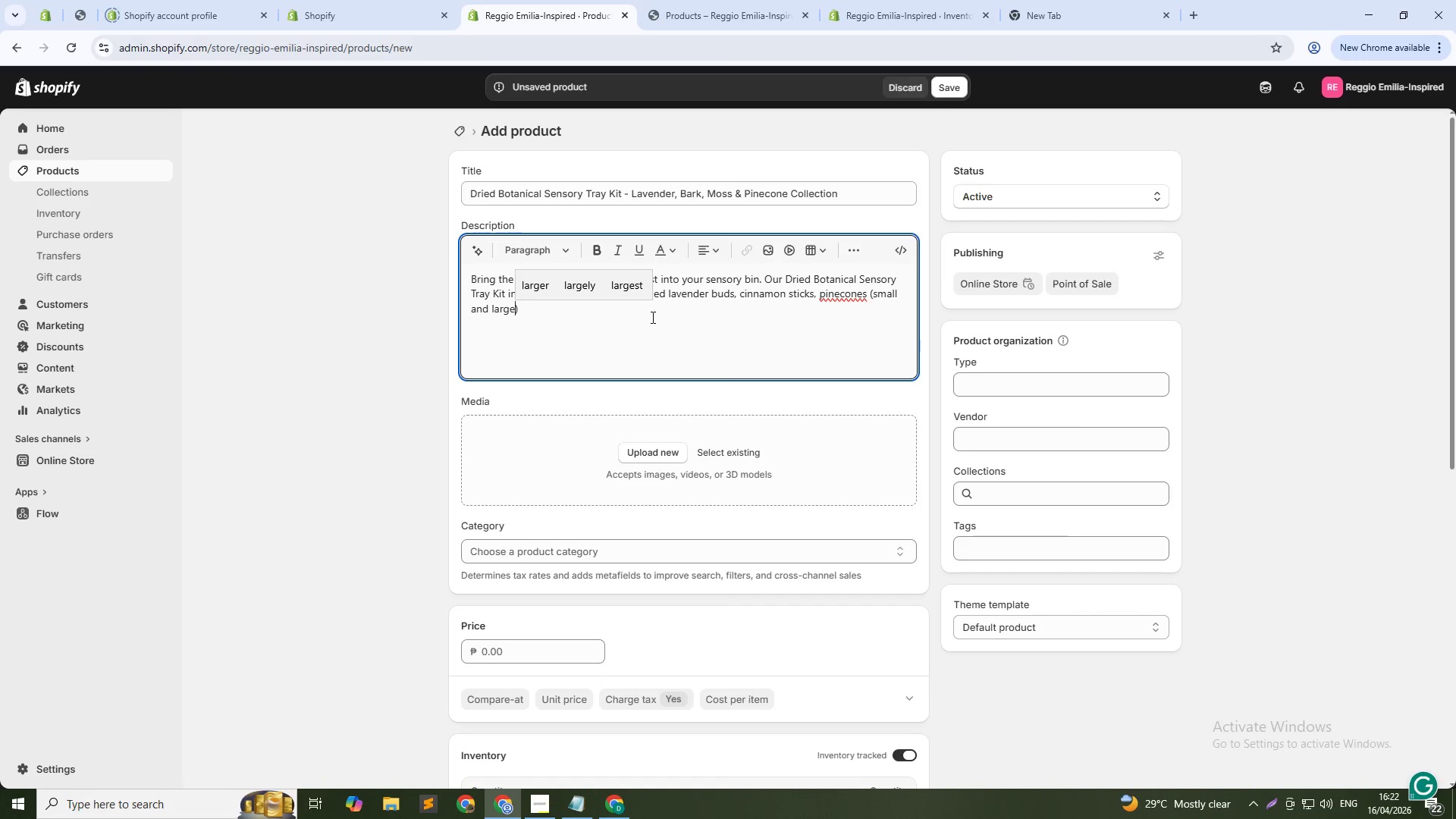 
key(ArrowDown)
 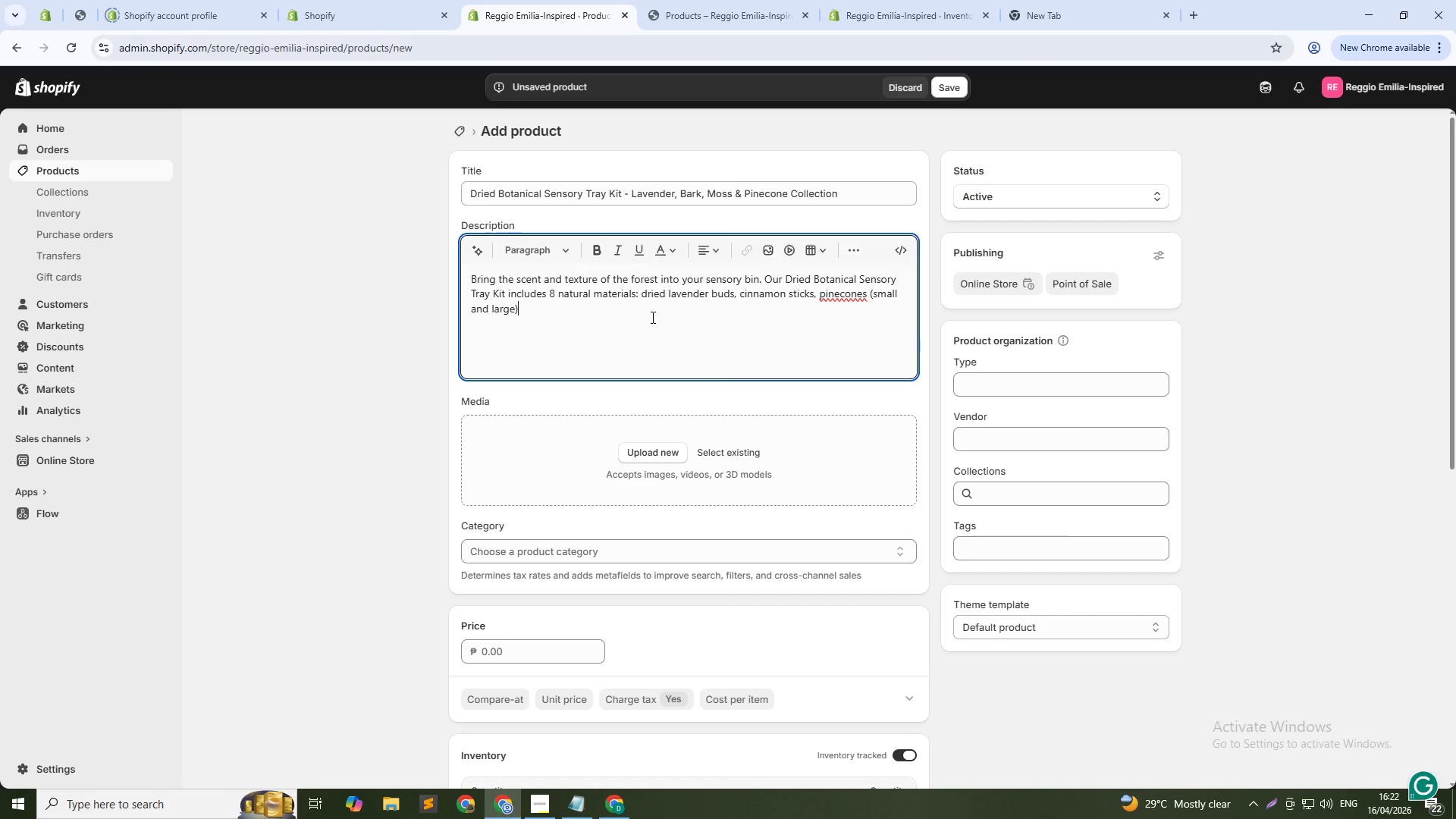 
type(, preserved moss, tree bark pieces, dried eucalyptus leaves, rose petals, and cedar chips. Each material is packaged in a reusable muslim)
key(Backspace)
type(n bag and comes with a natural wooden sorting tray.)
 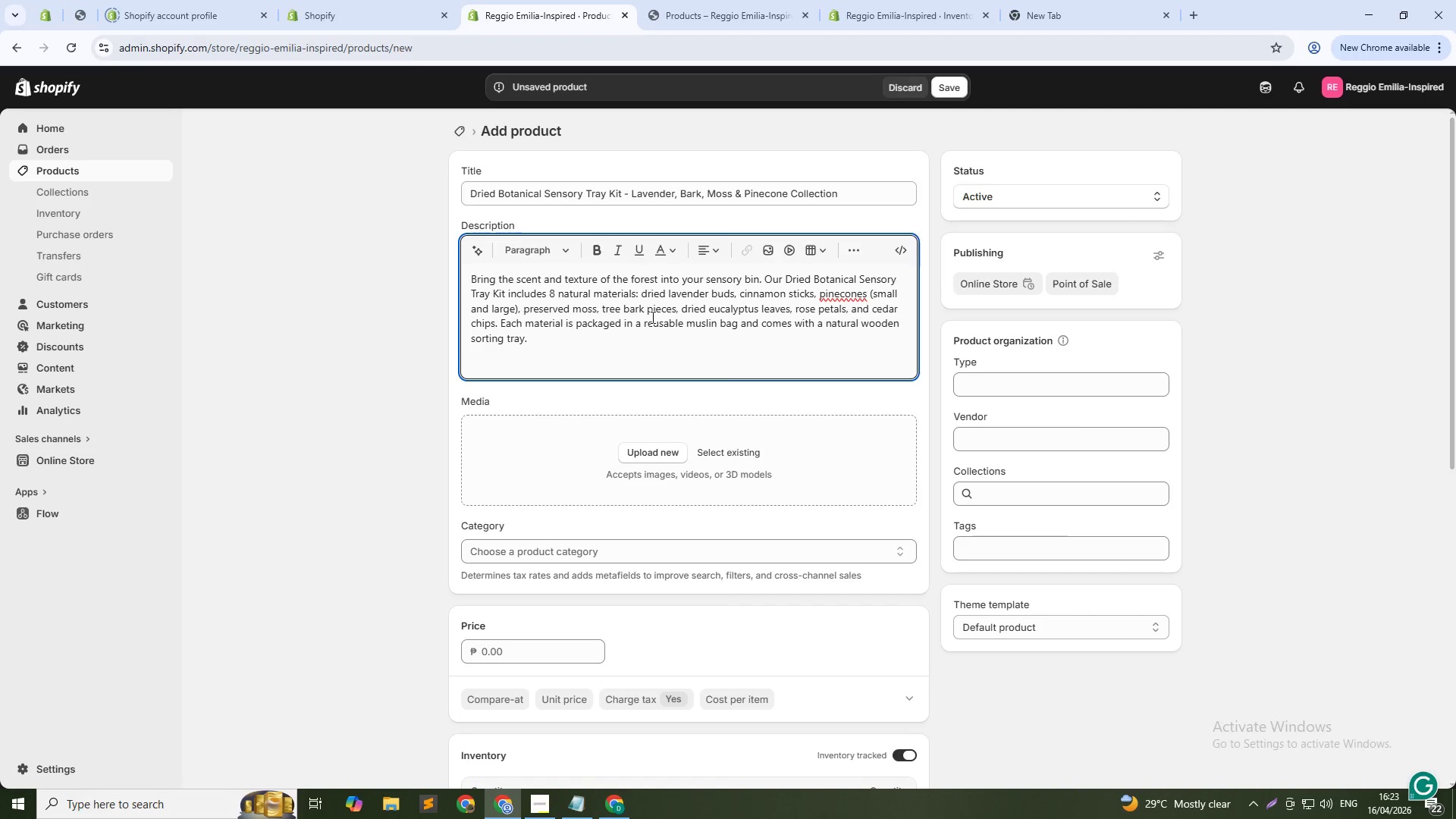 
key(Enter)
 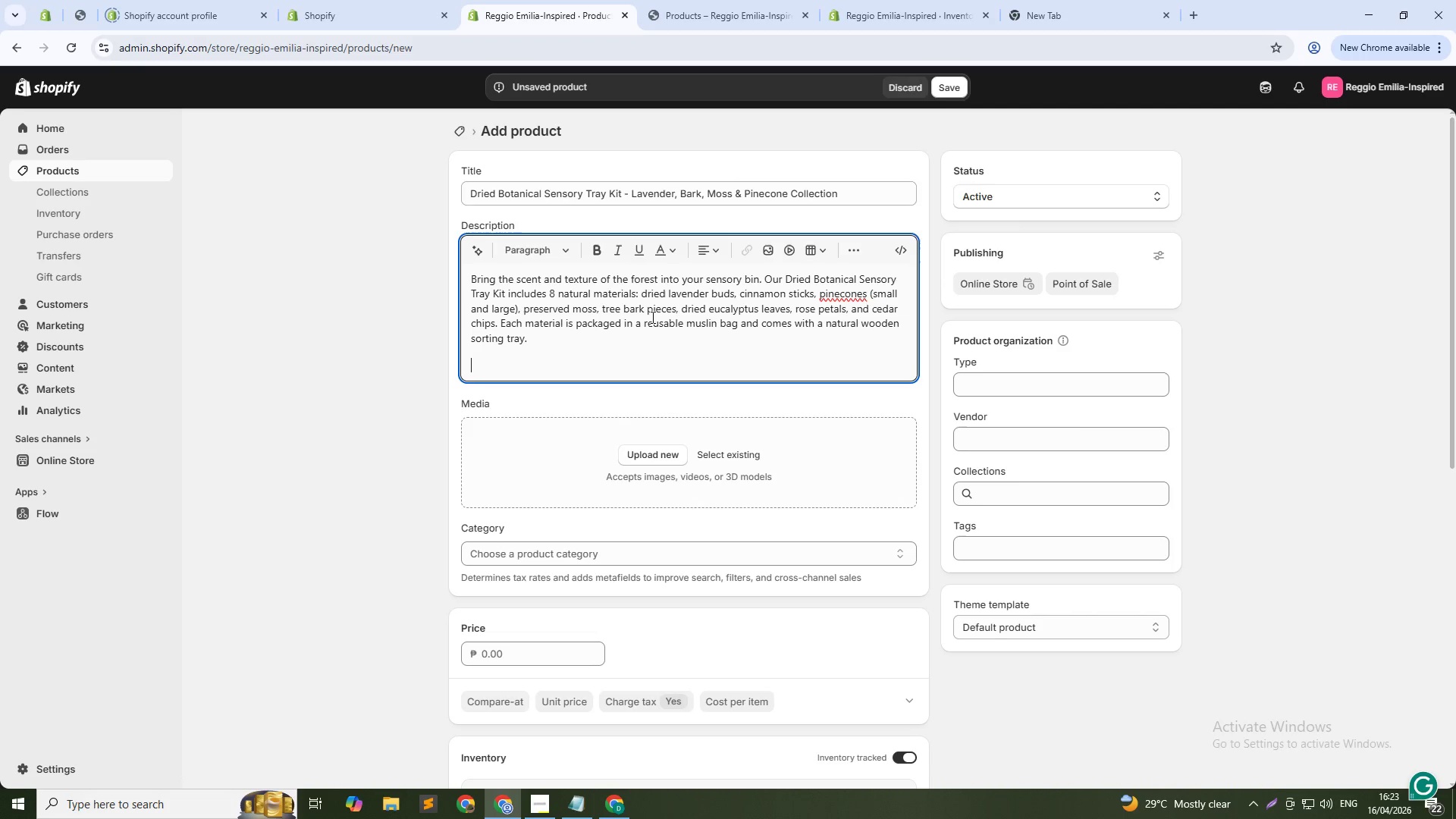 
type(Children explore)
 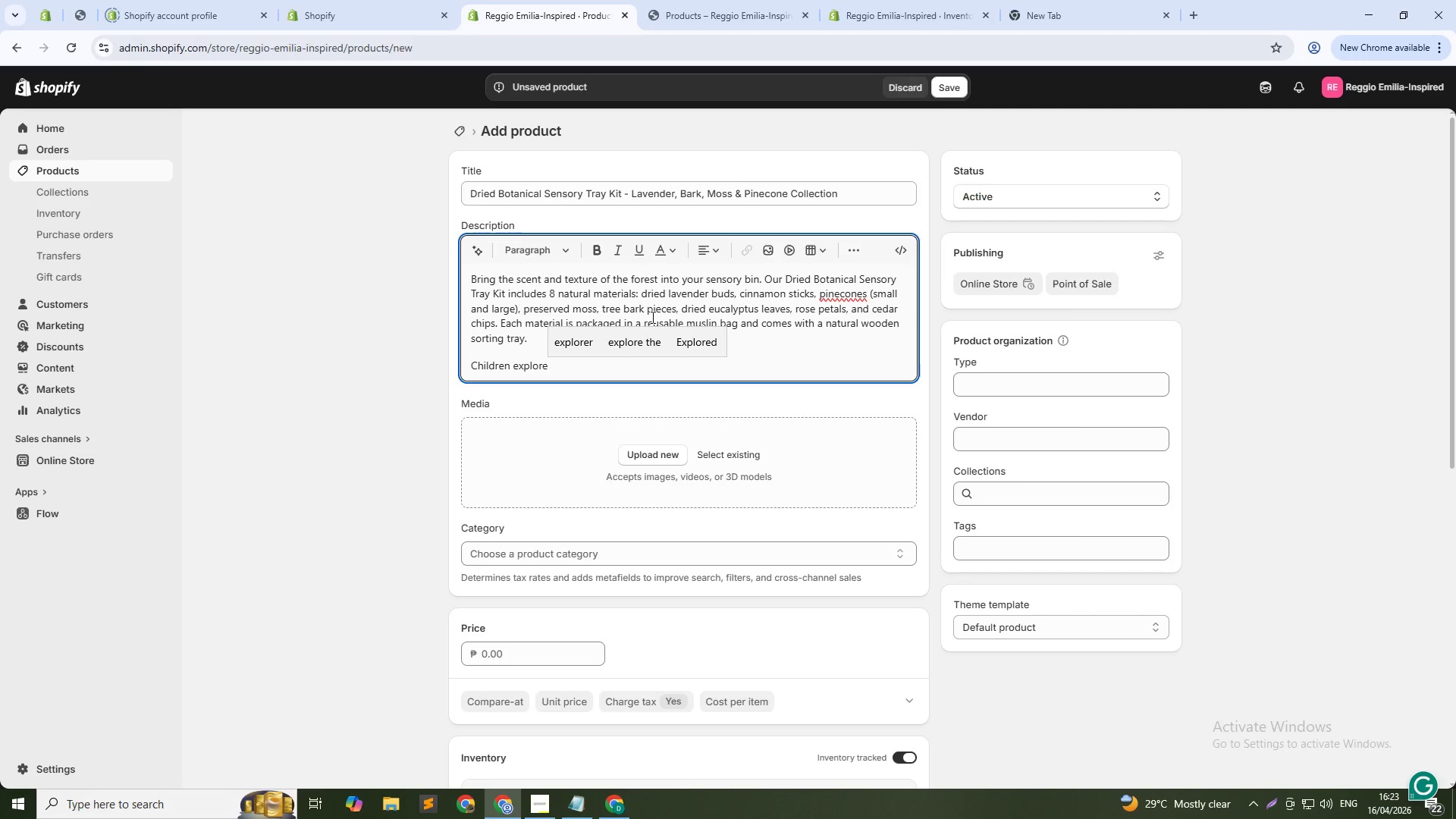 
wait(5.12)
 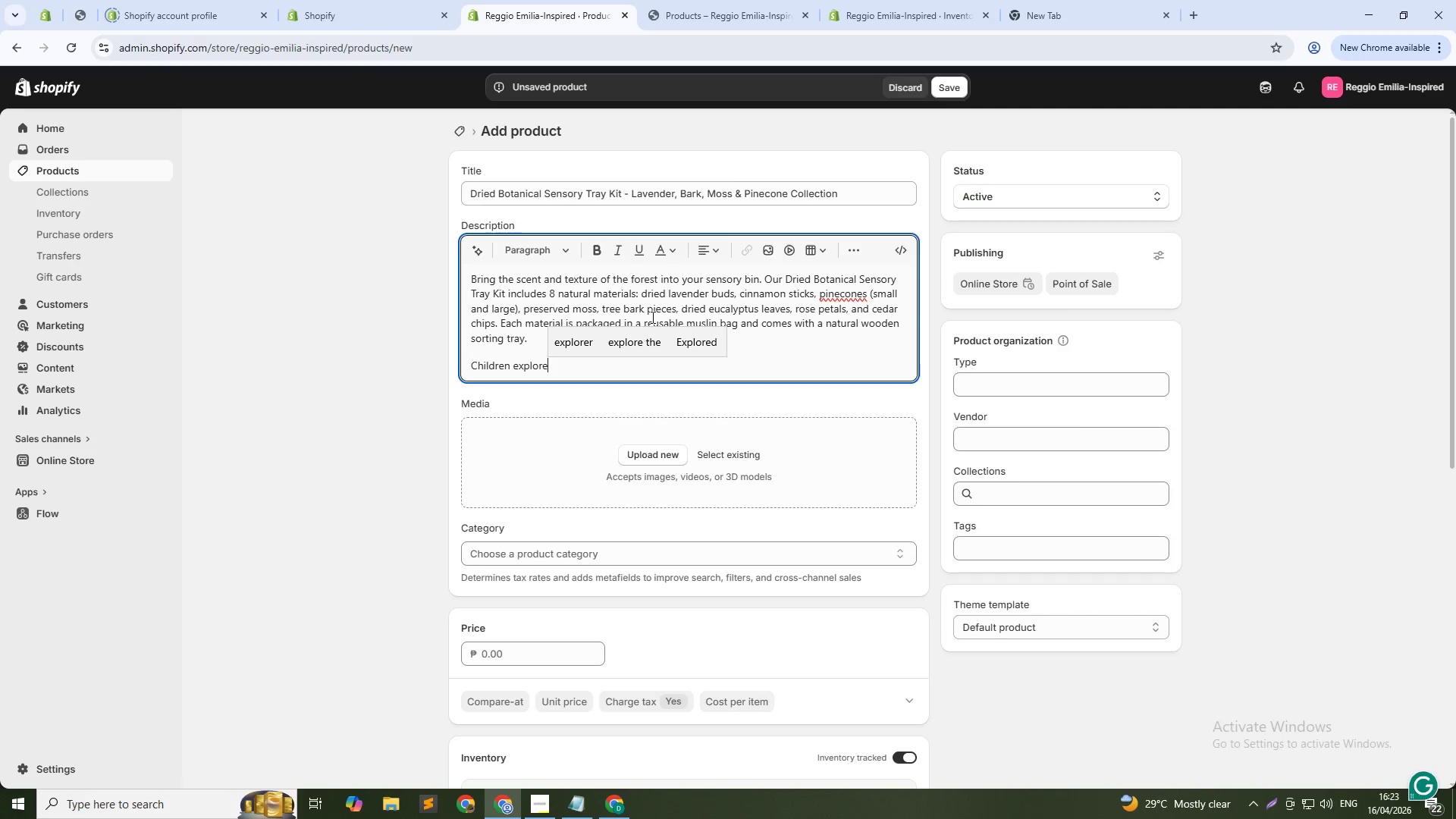 
key(Space)
 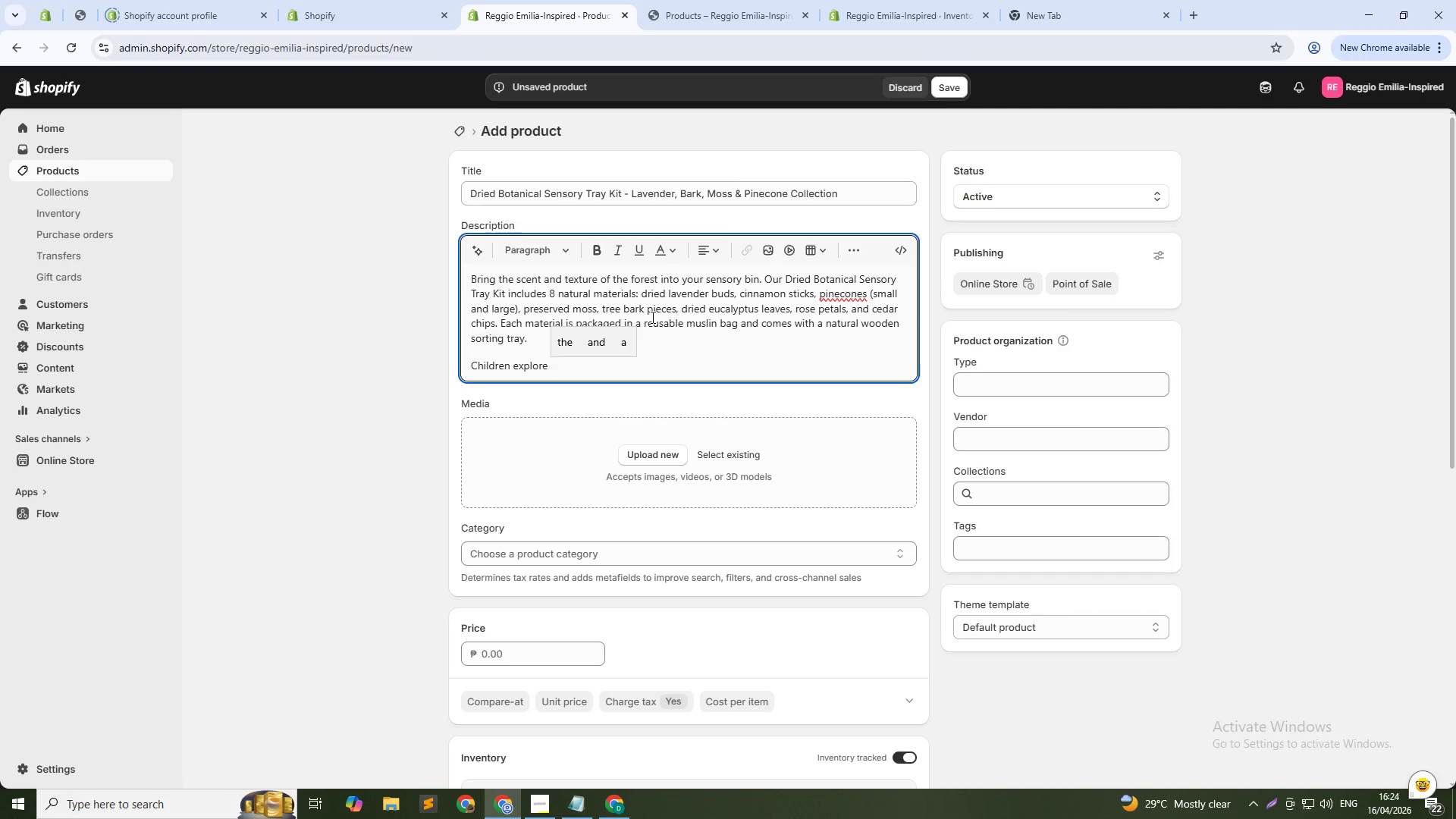 
key(Control+B)
 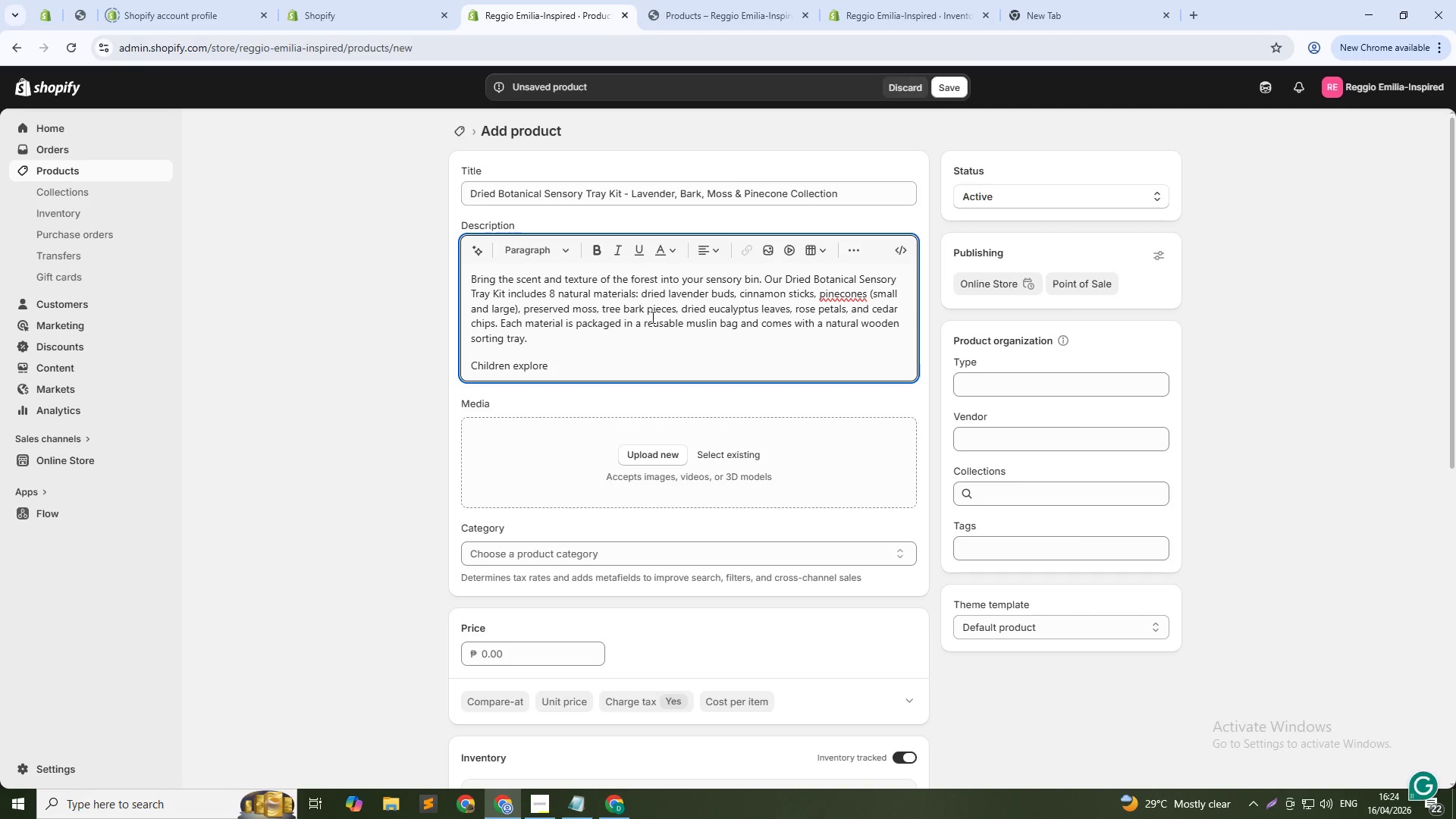 
wait(6.94)
 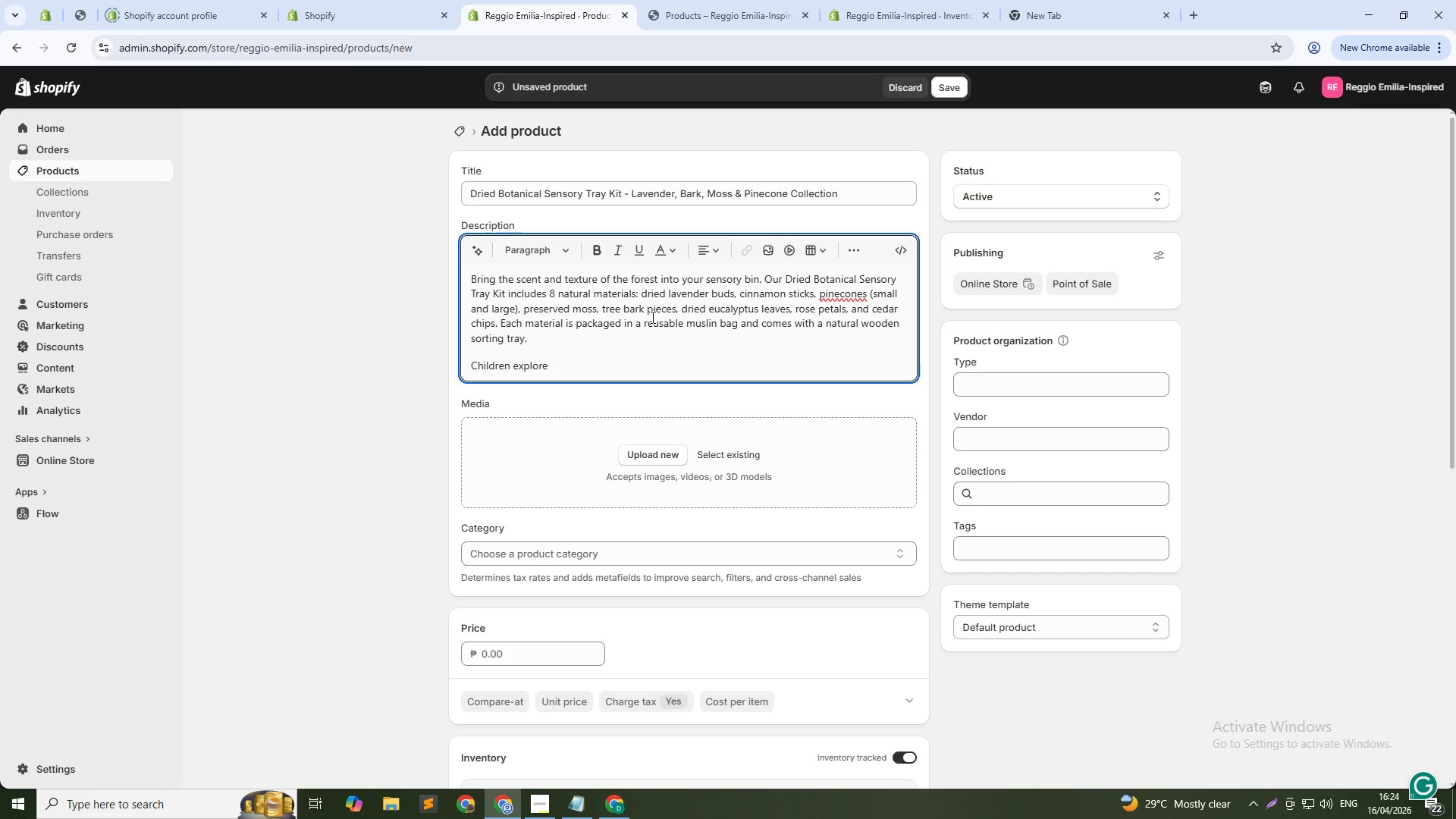 
type(olfactory discrimination ()s)
key(Backspace)
 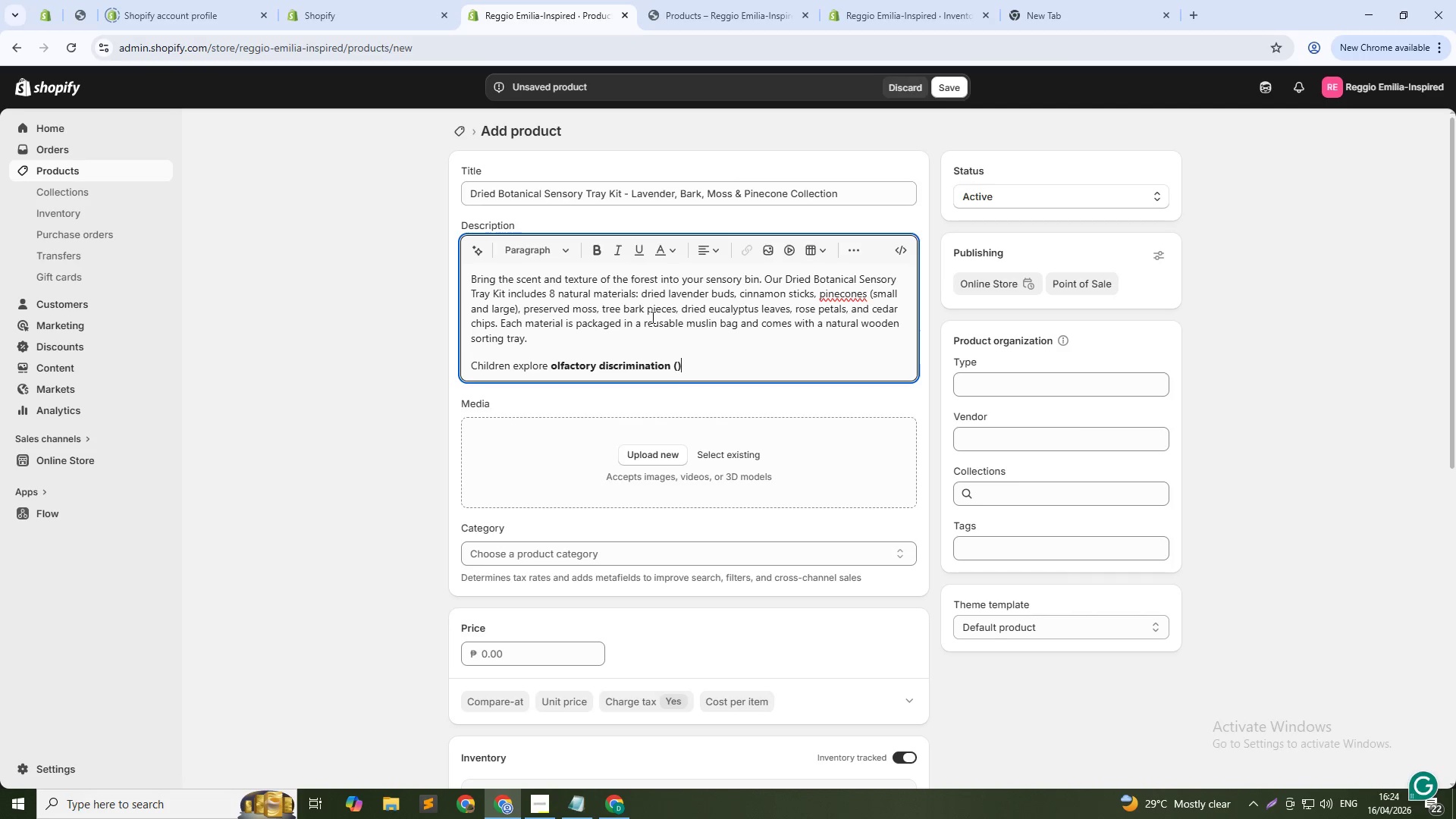 
 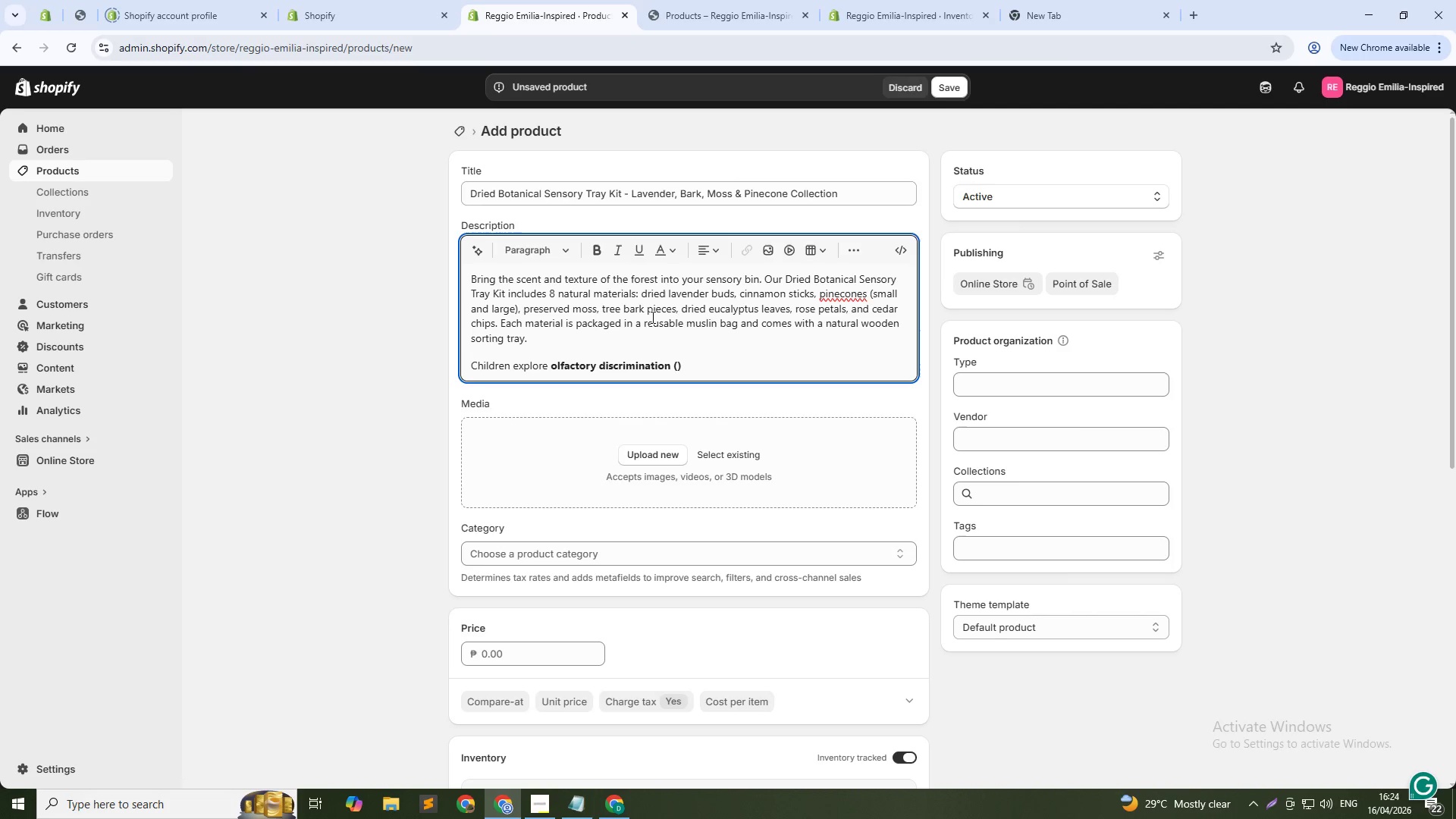 
key(ArrowLeft)
 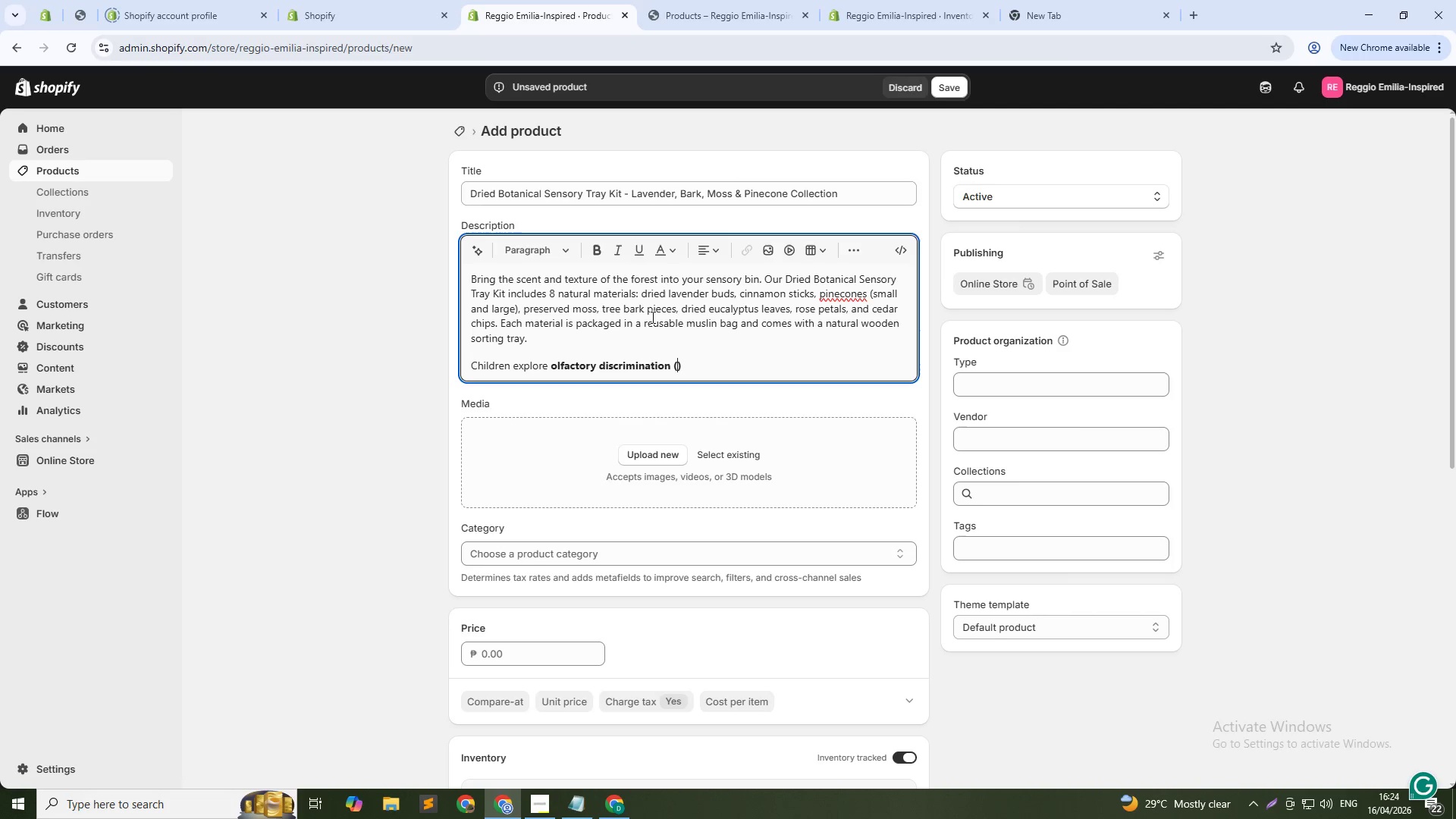 
type(smell)
 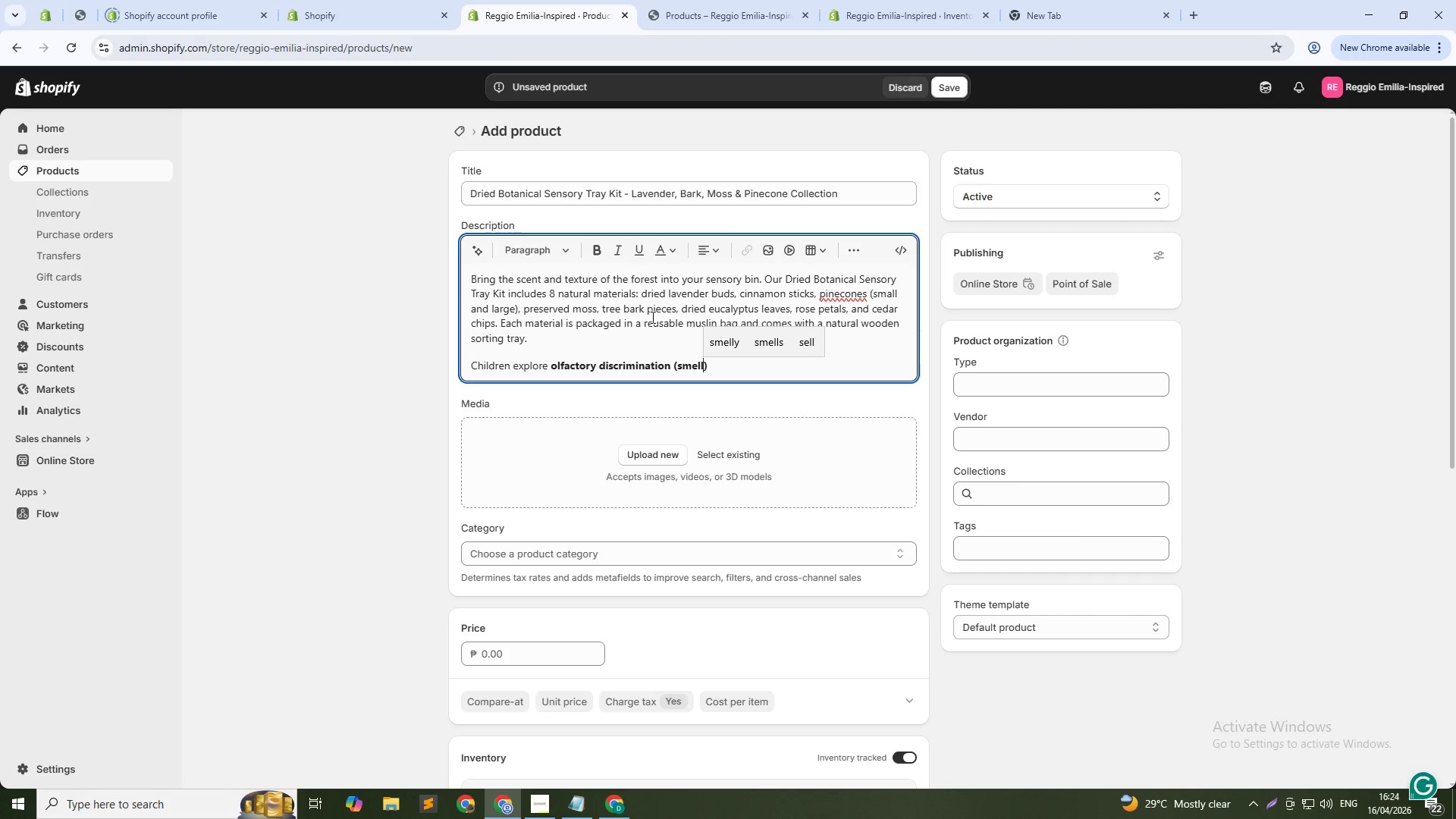 
key(ArrowDown)
 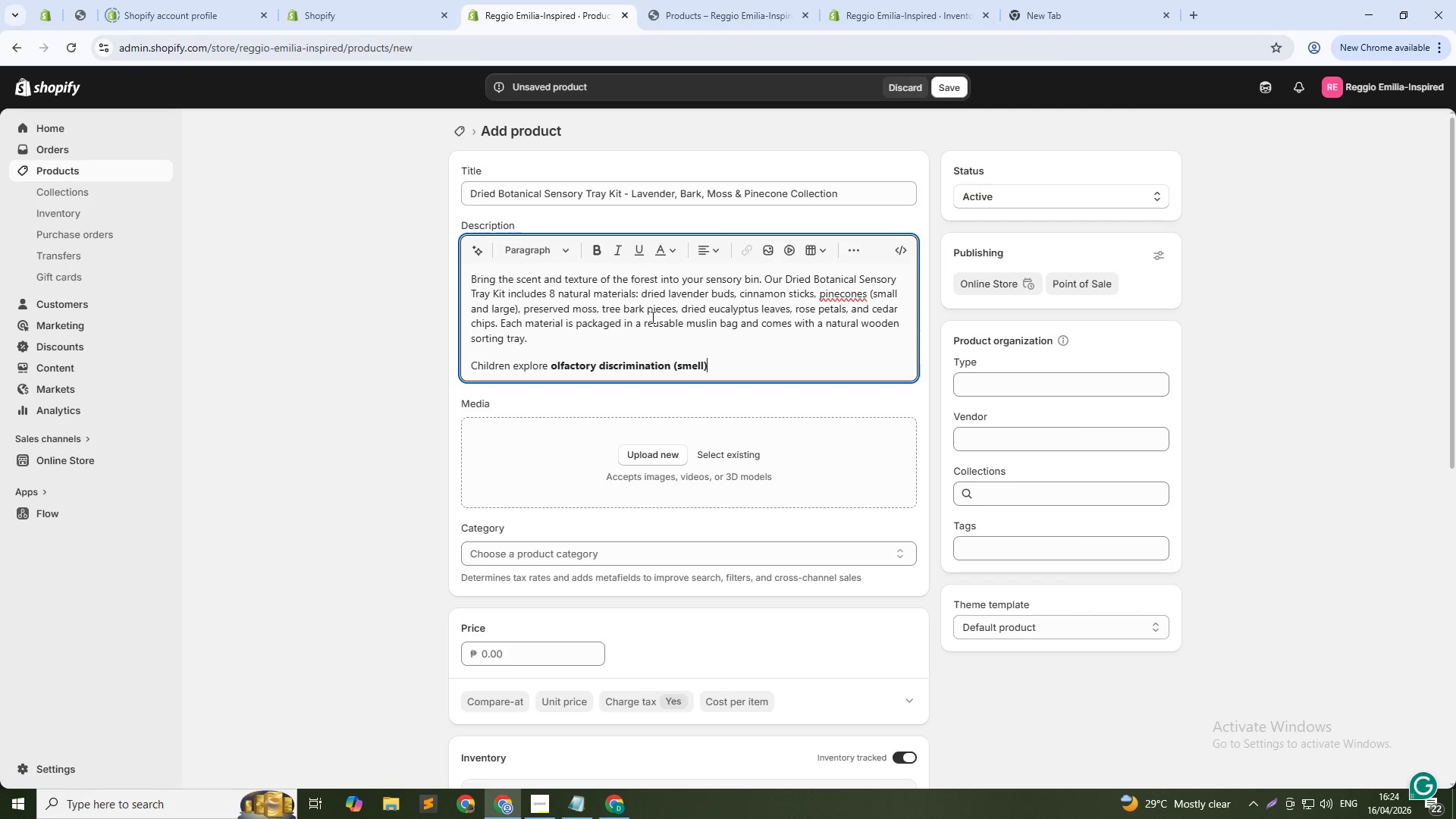 
type(, tactile discrimination ())
 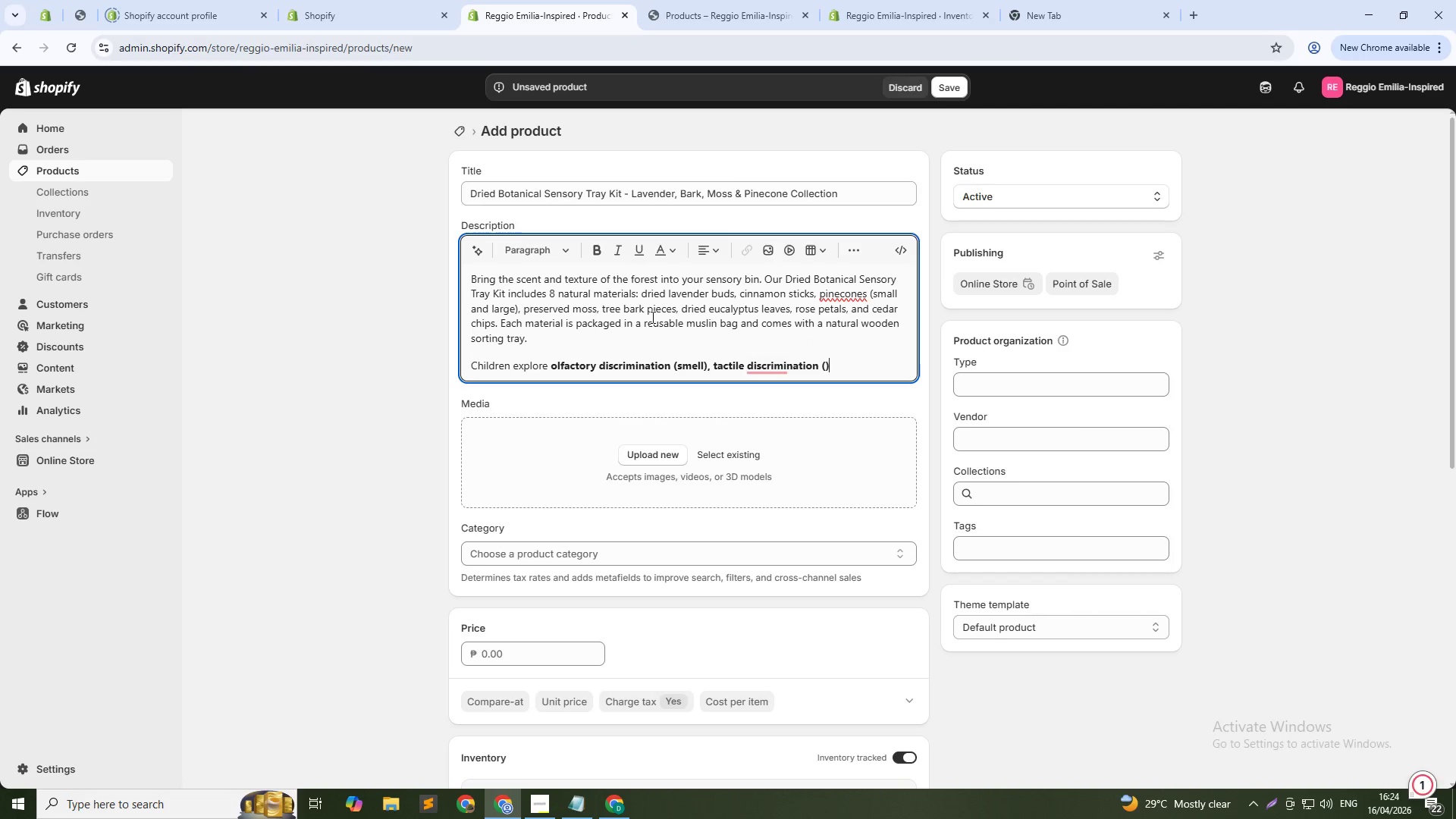 
key(ArrowLeft)
 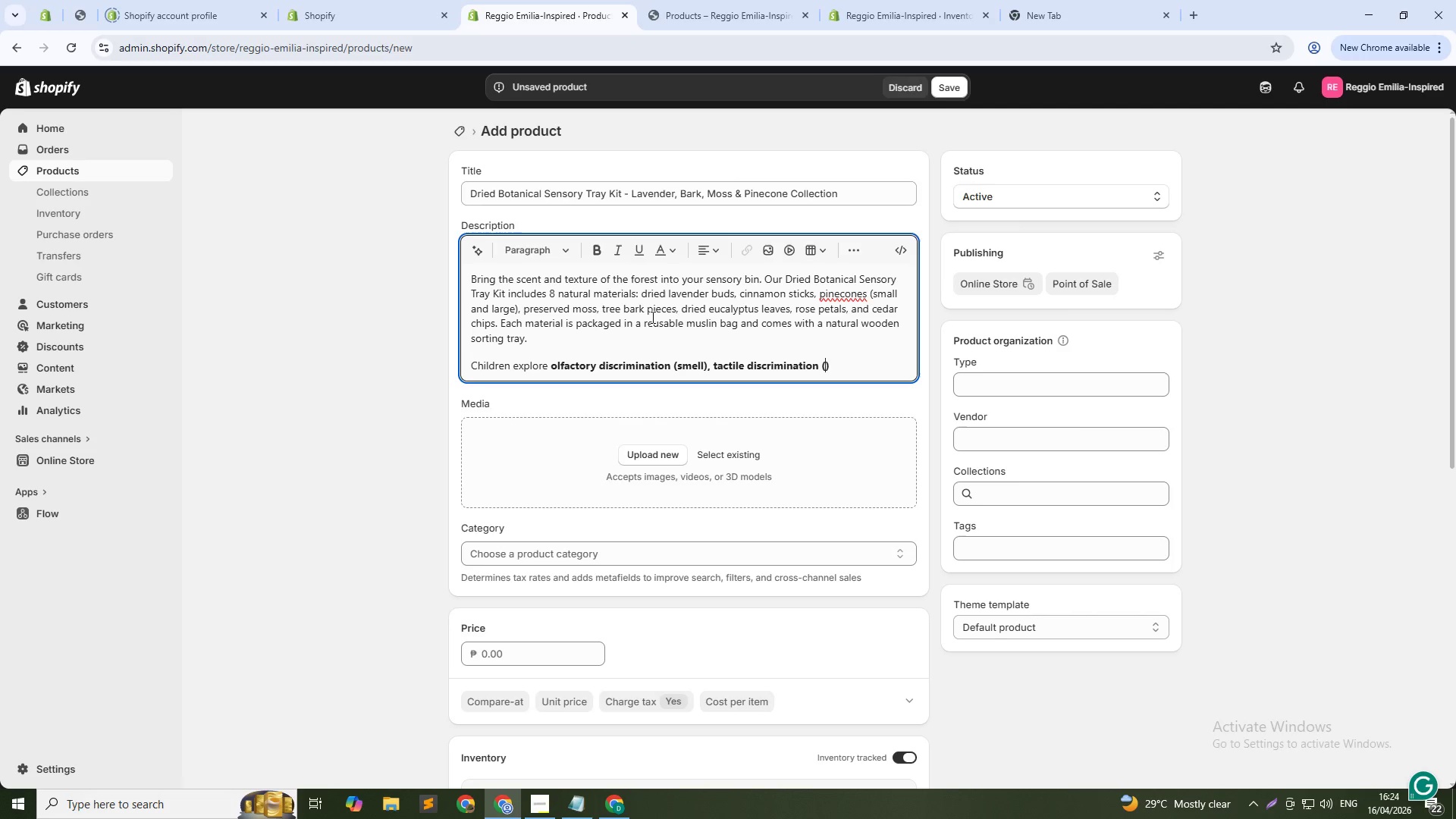 
type(touch)
 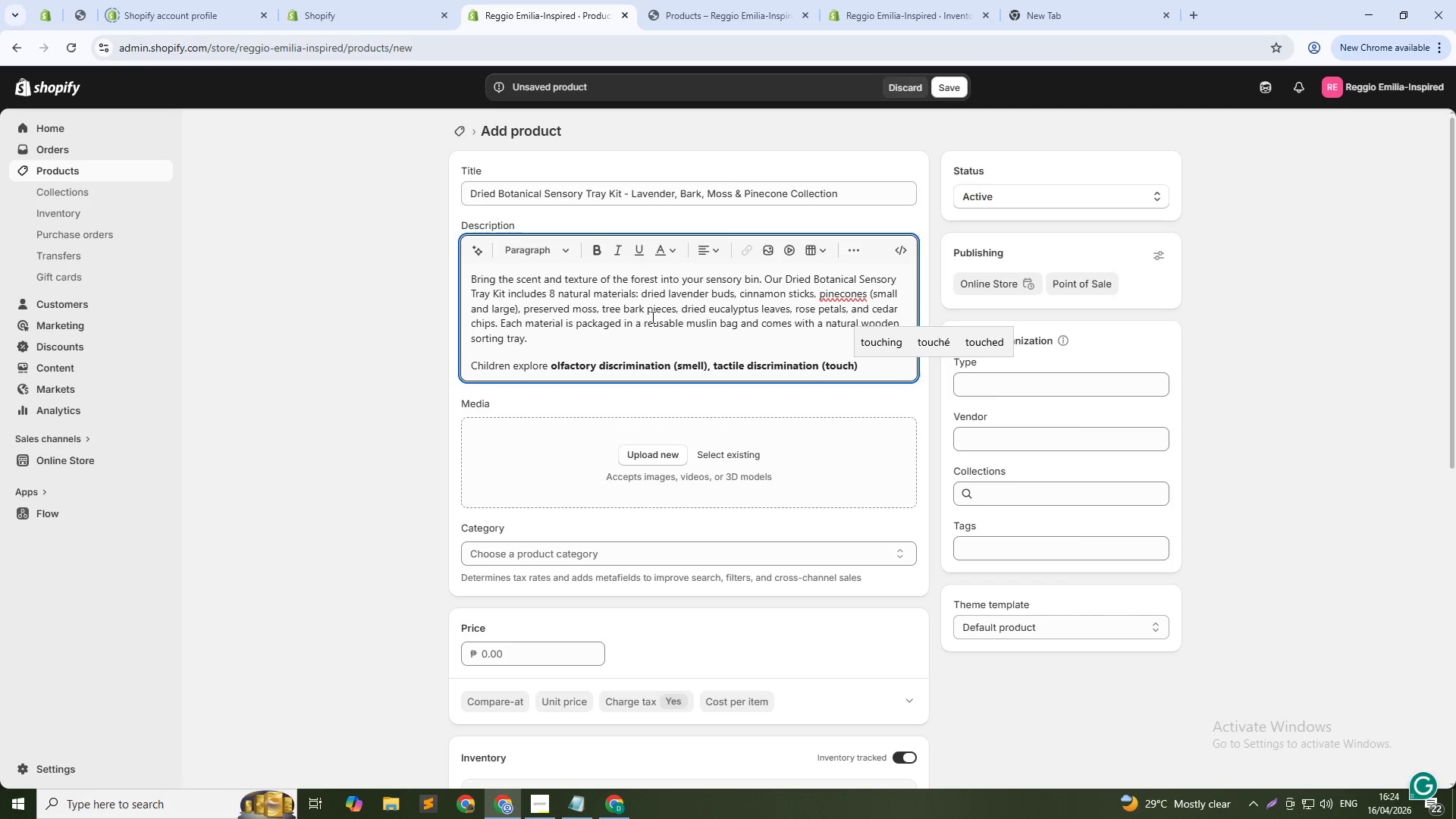 
key(ArrowDown)
 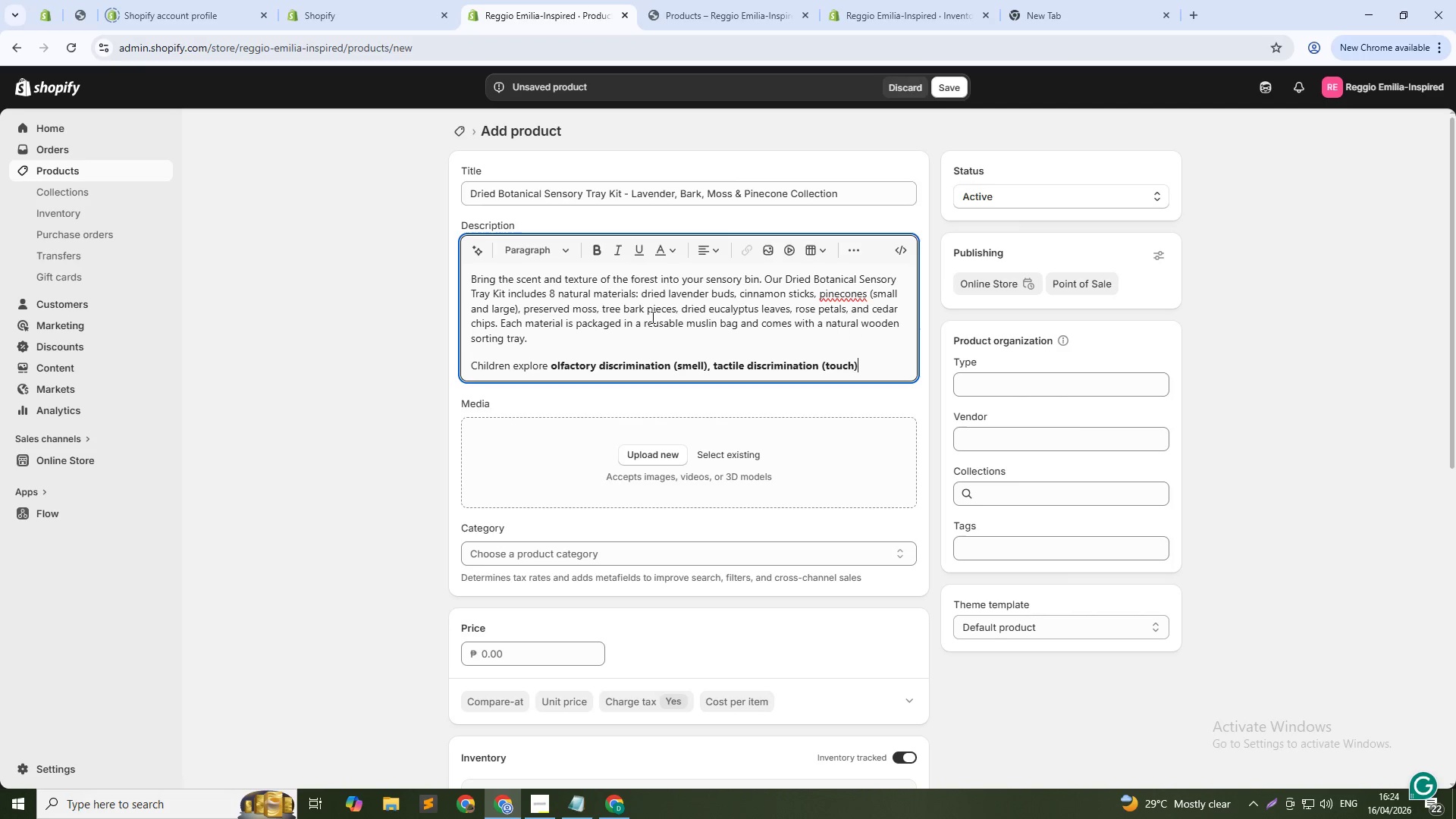 
type(, and visual observation ())
 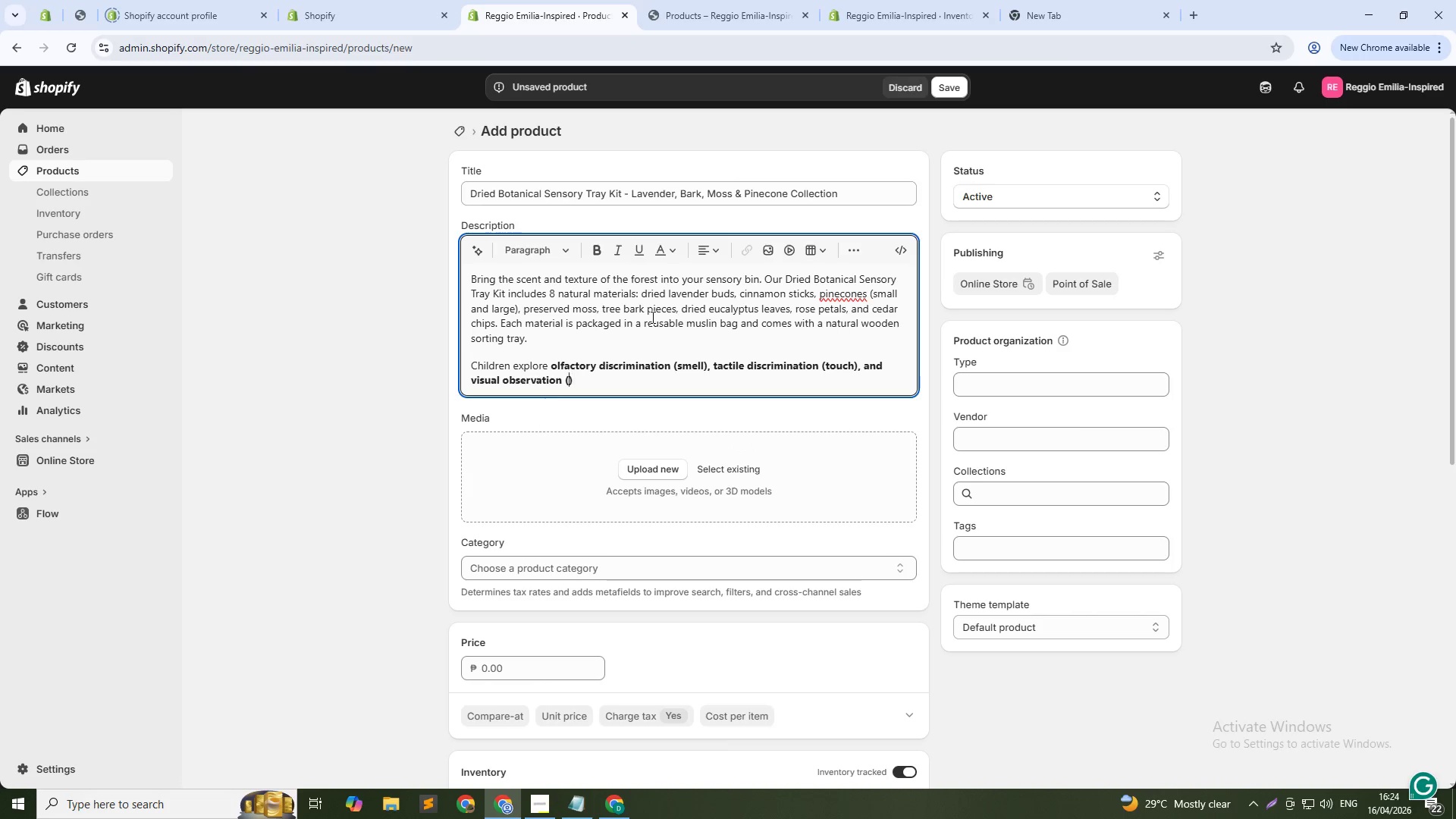 
 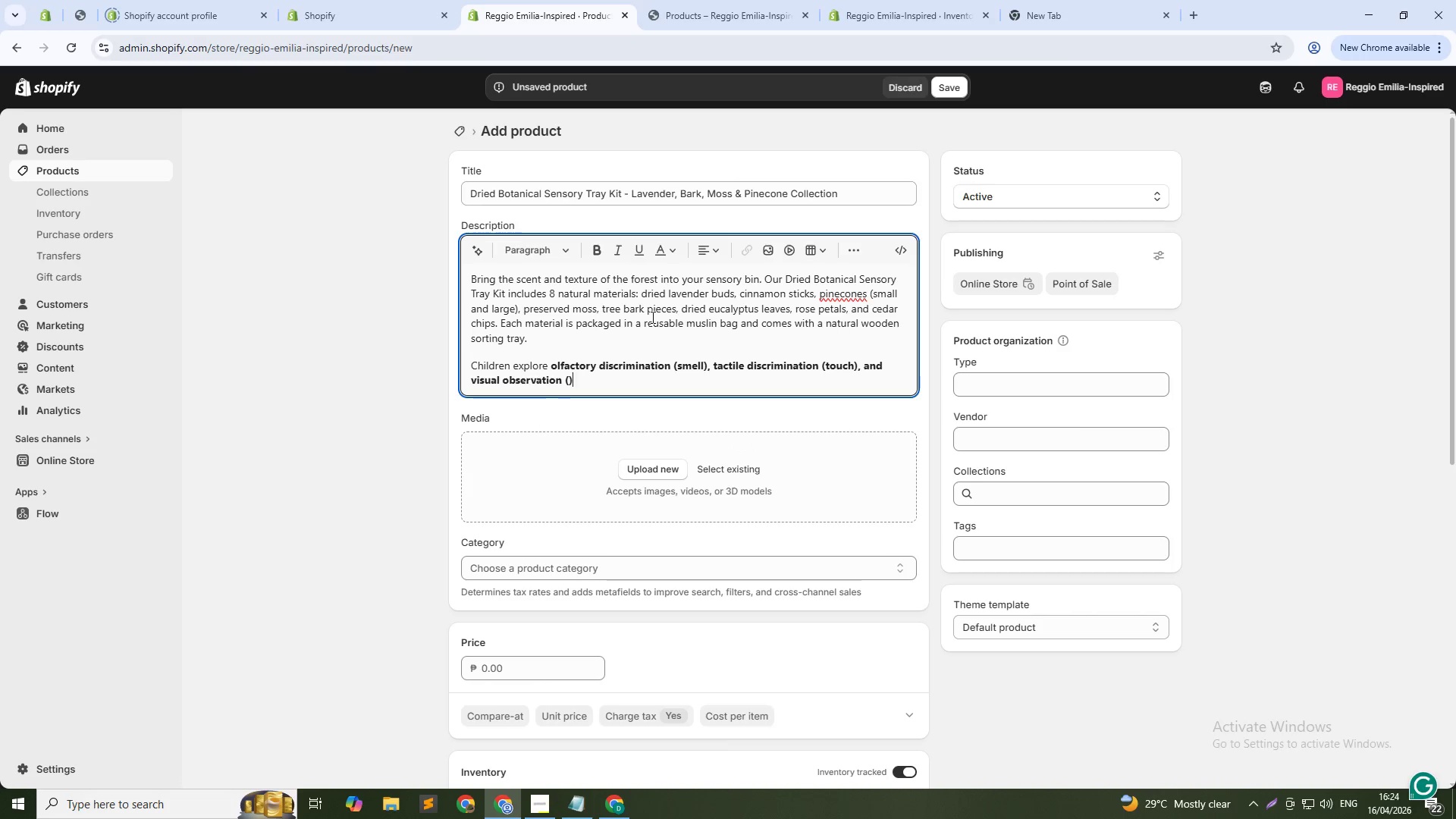 
key(ArrowLeft)
 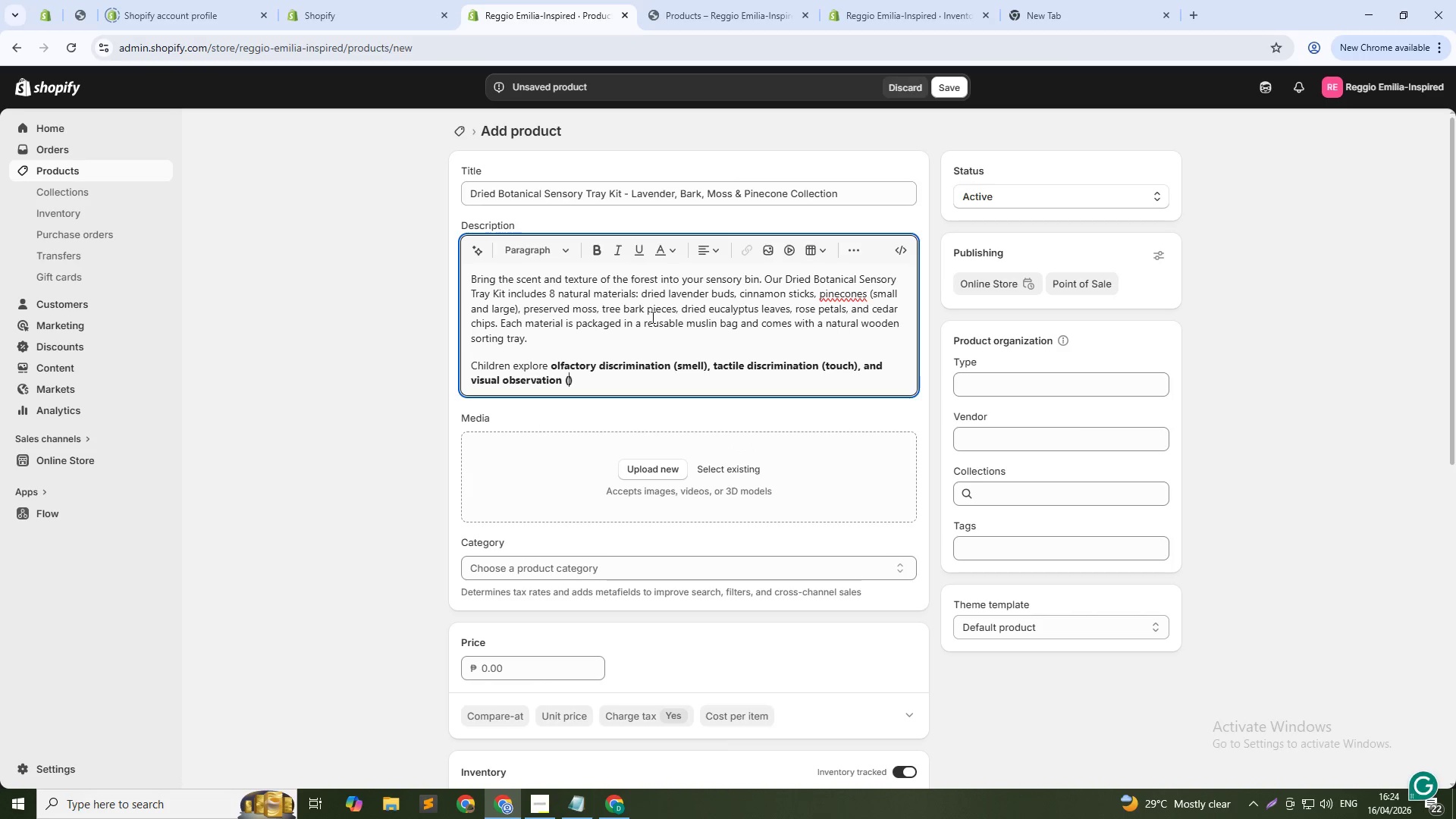 
type(color, shape, texture)
 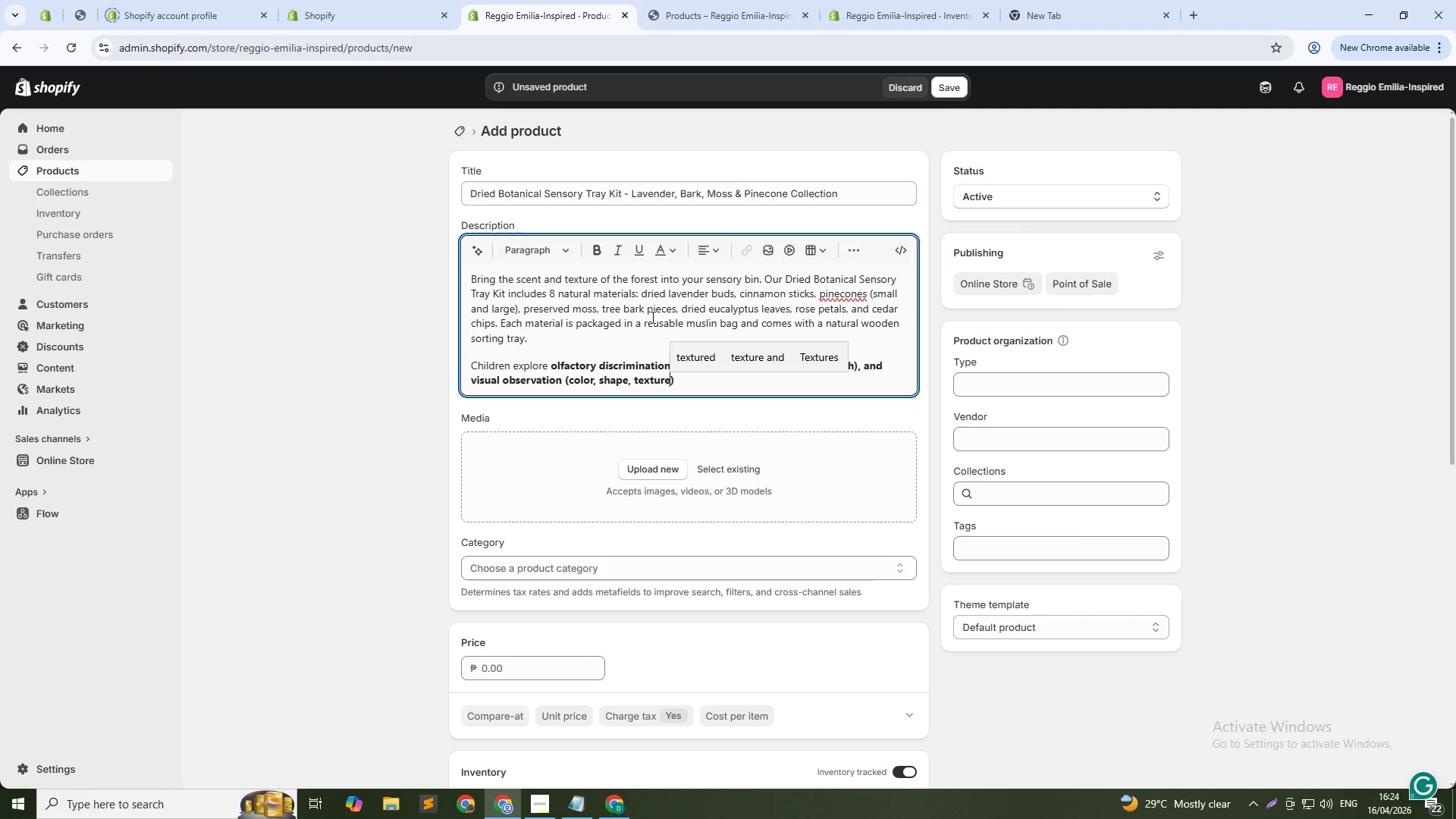 
key(ArrowRight)
 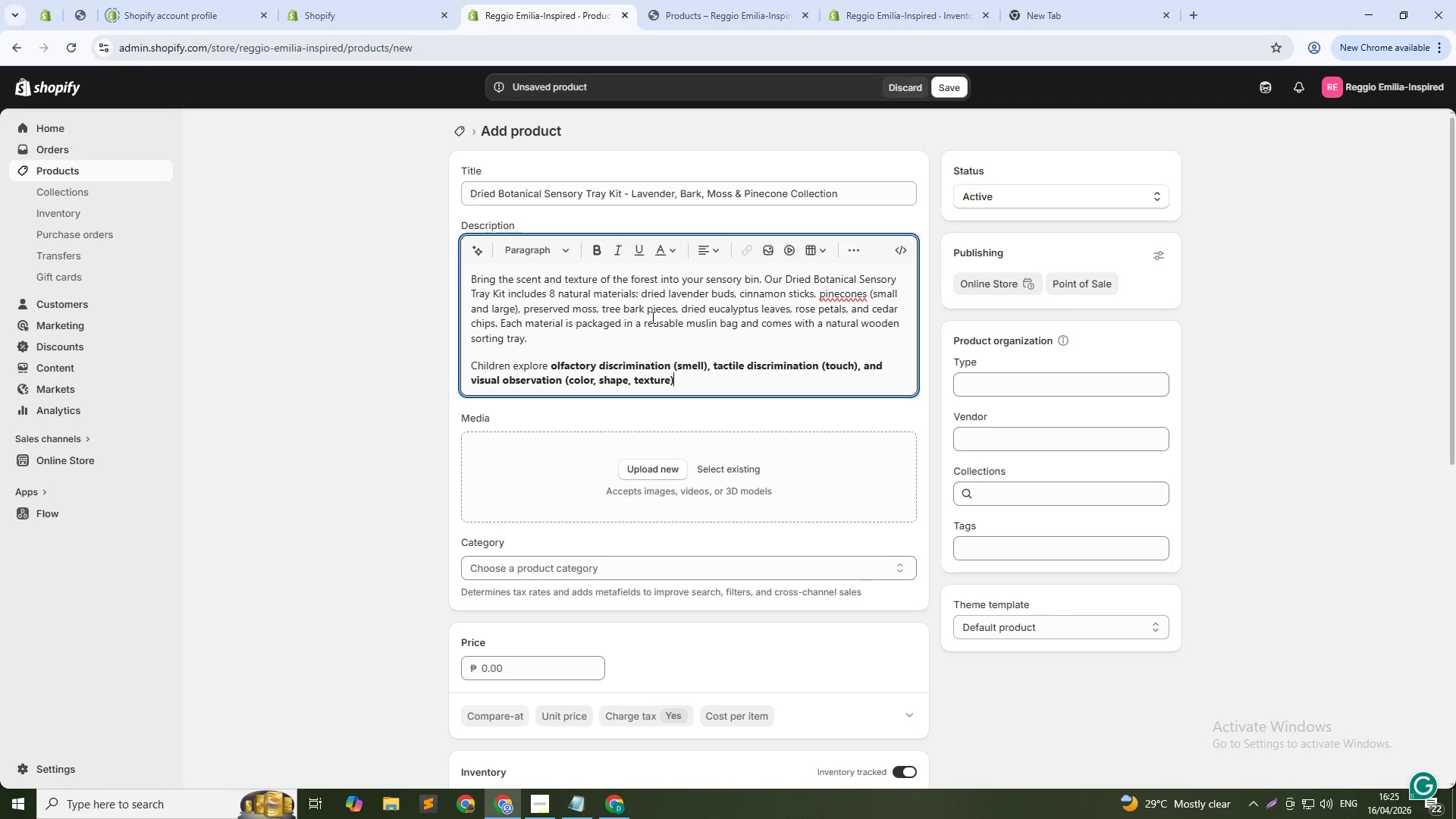 
wait(15.55)
 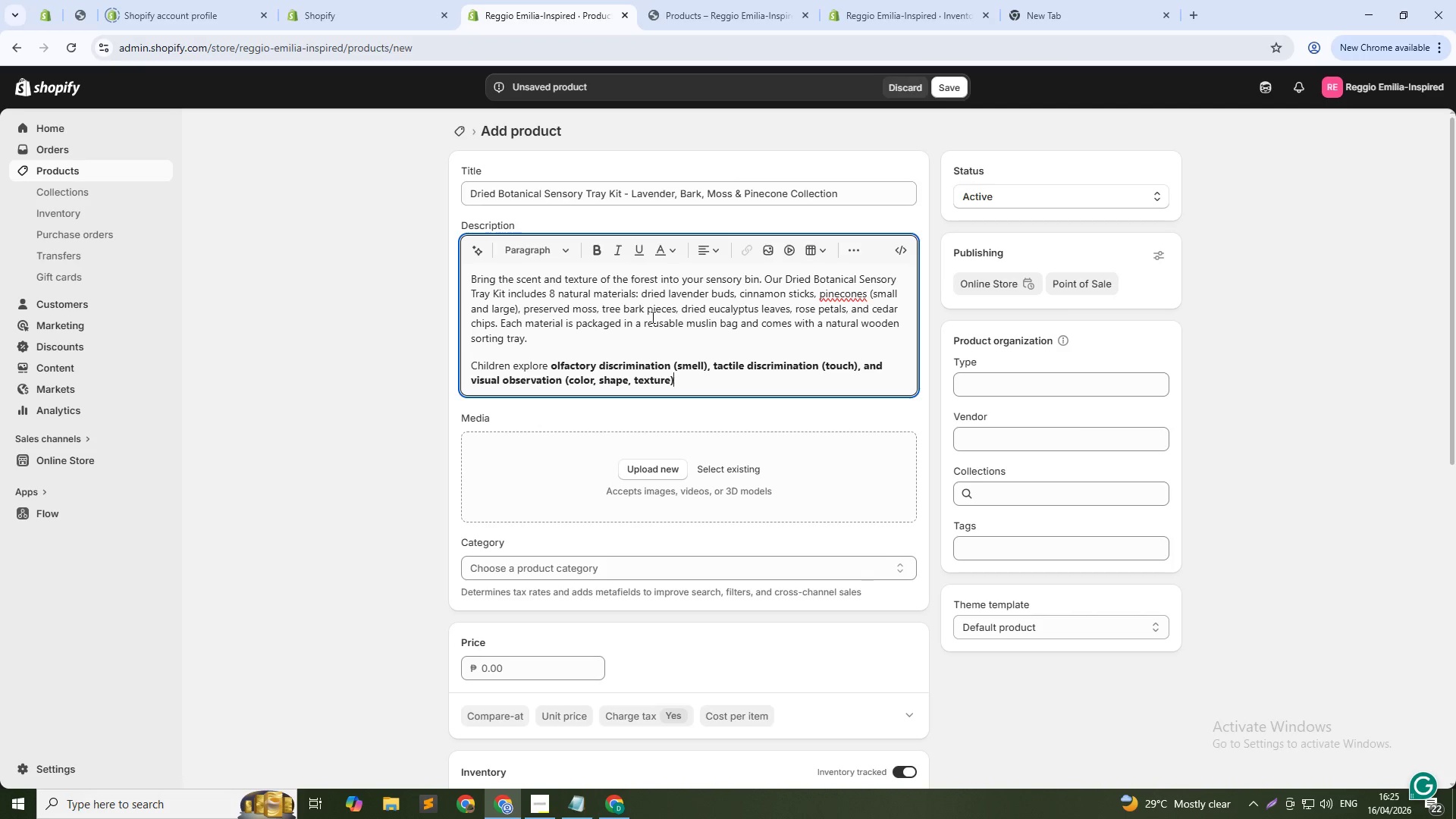 
key(Space)
 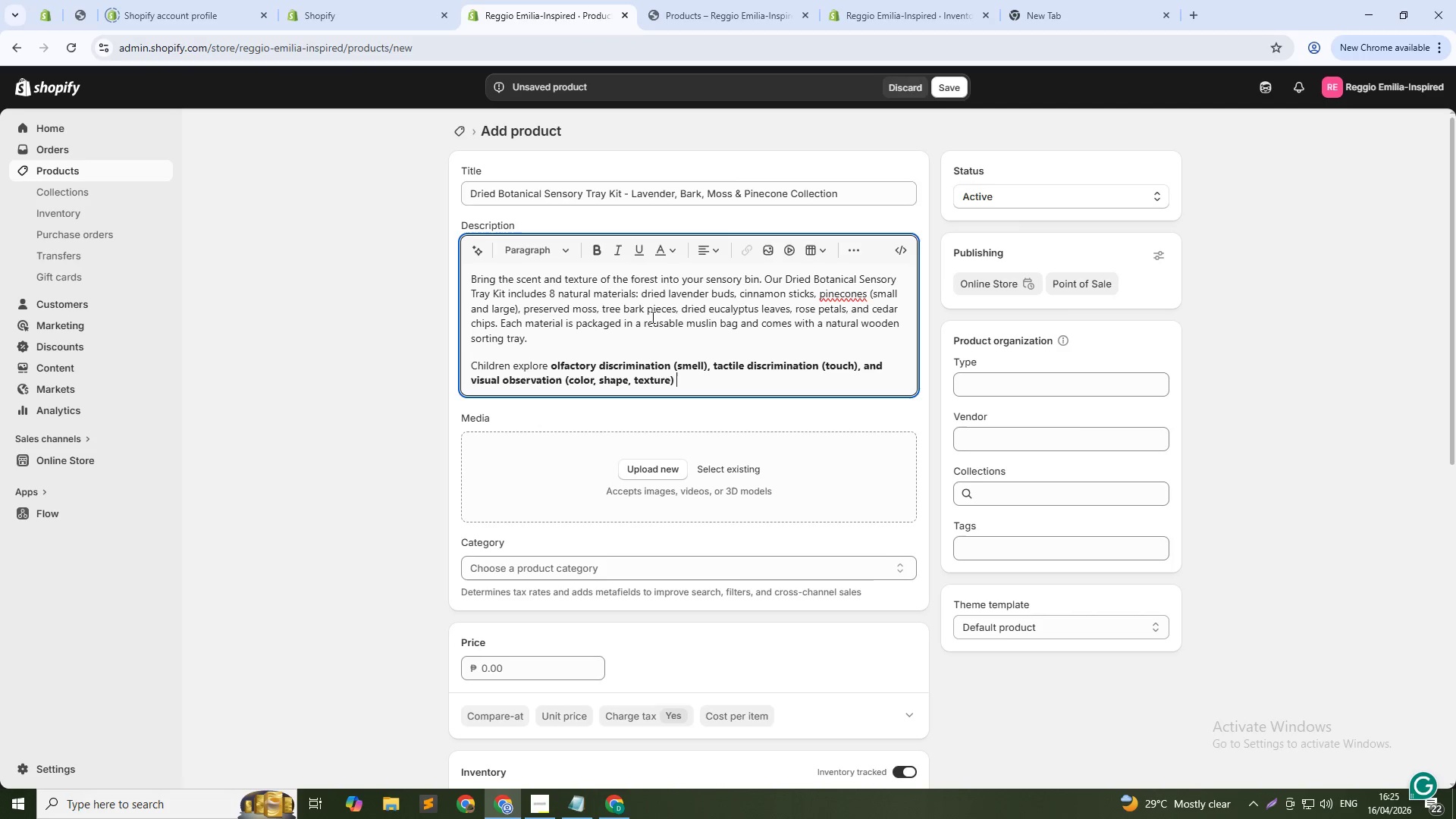 
key(Control+B)
 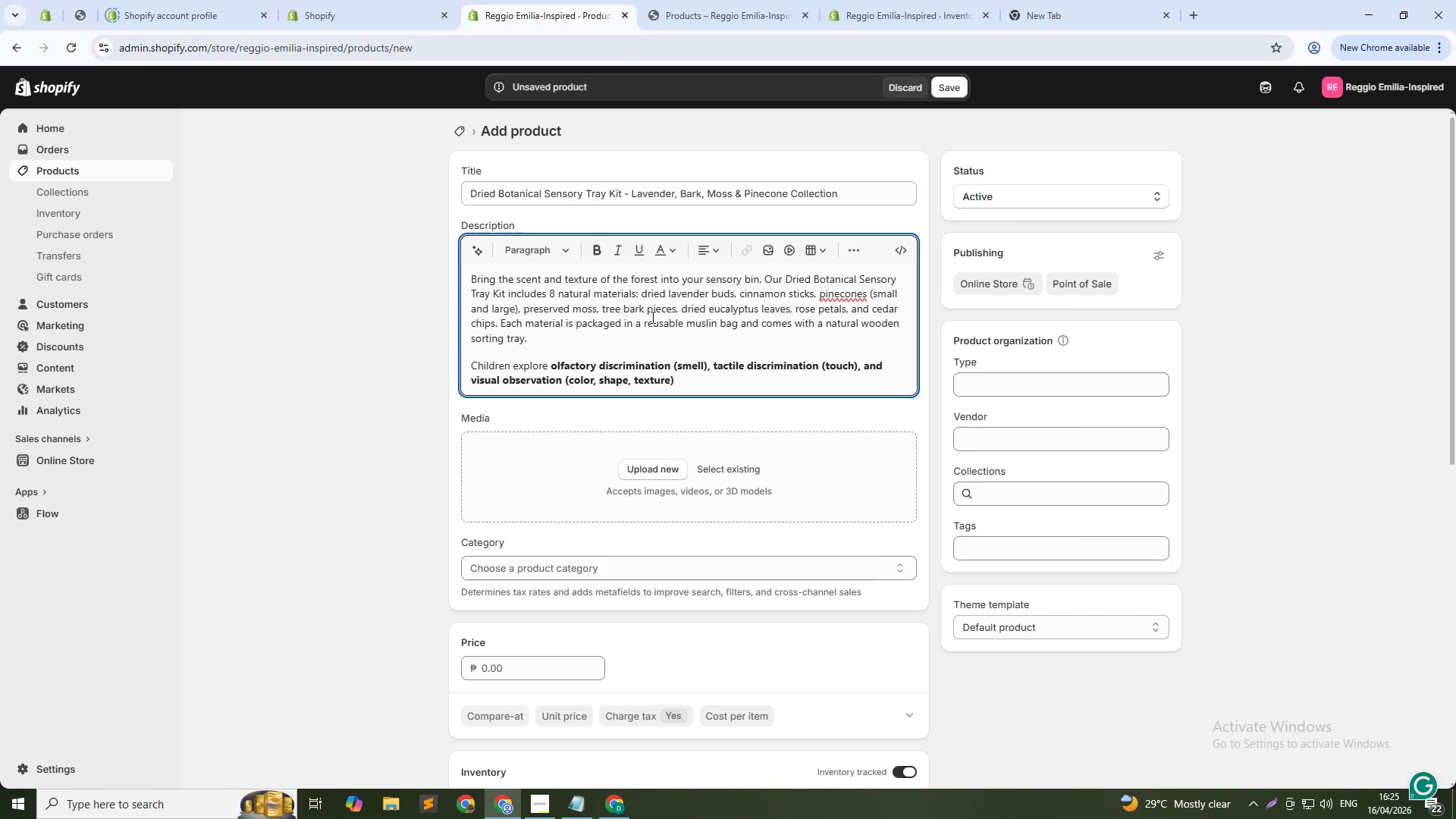 
type(as they sort, arrange, n)
key(Backspace)
type(and investigate each botanical. Teachers use this kit for )
 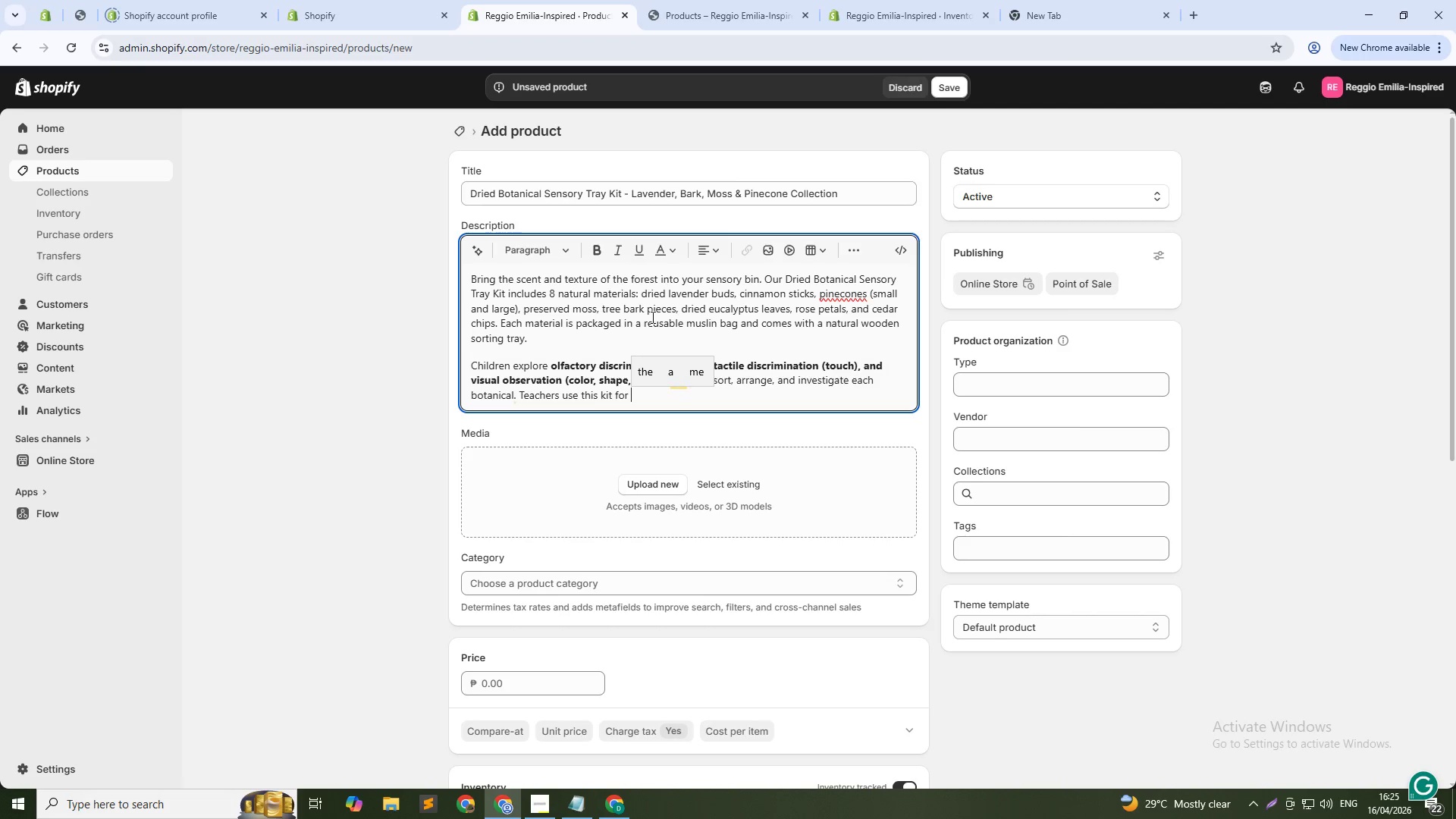 
key(Control+B)
 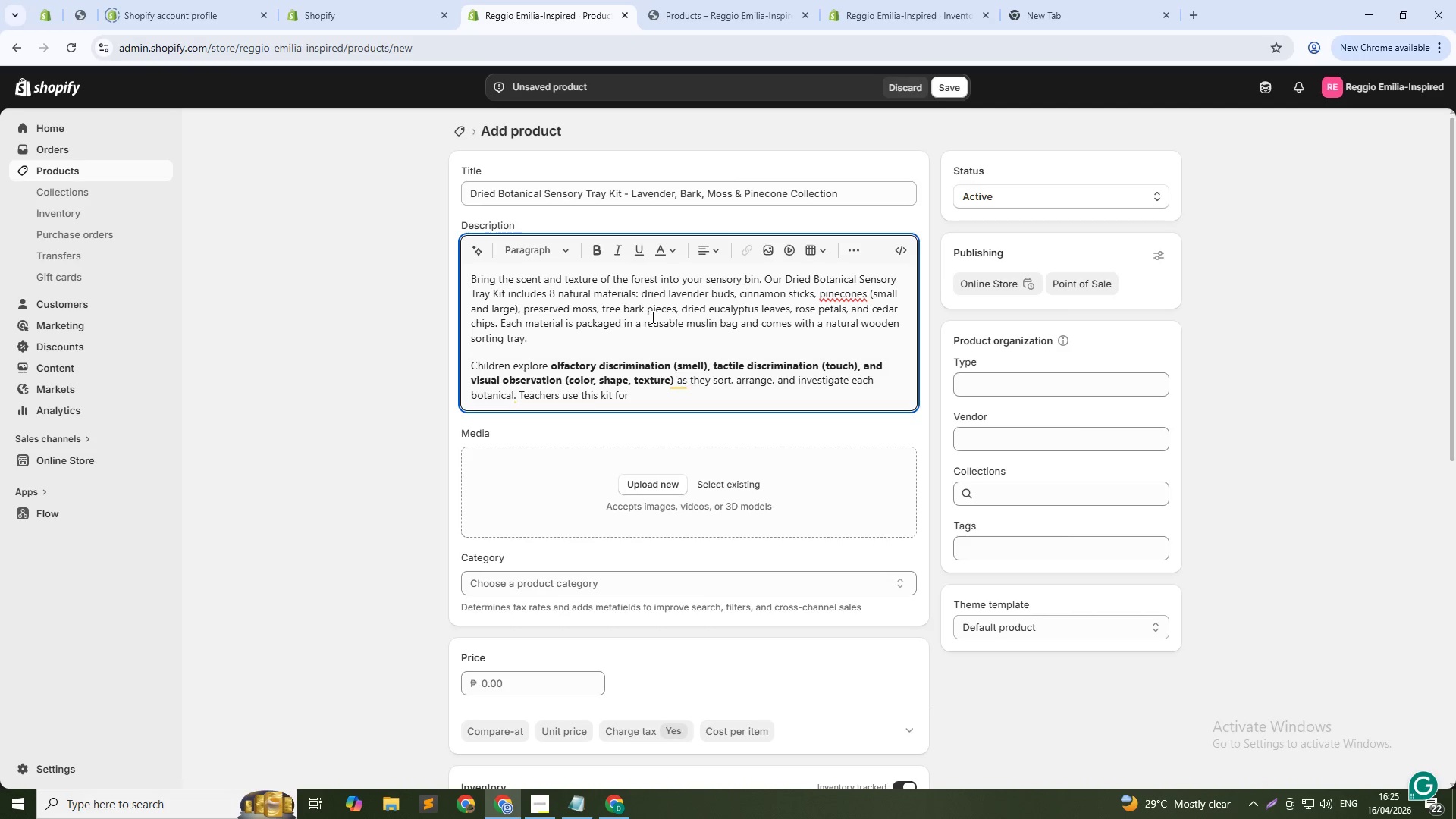 
type(nature study, seasonal displays, sensory bins, and calm-down activities )
 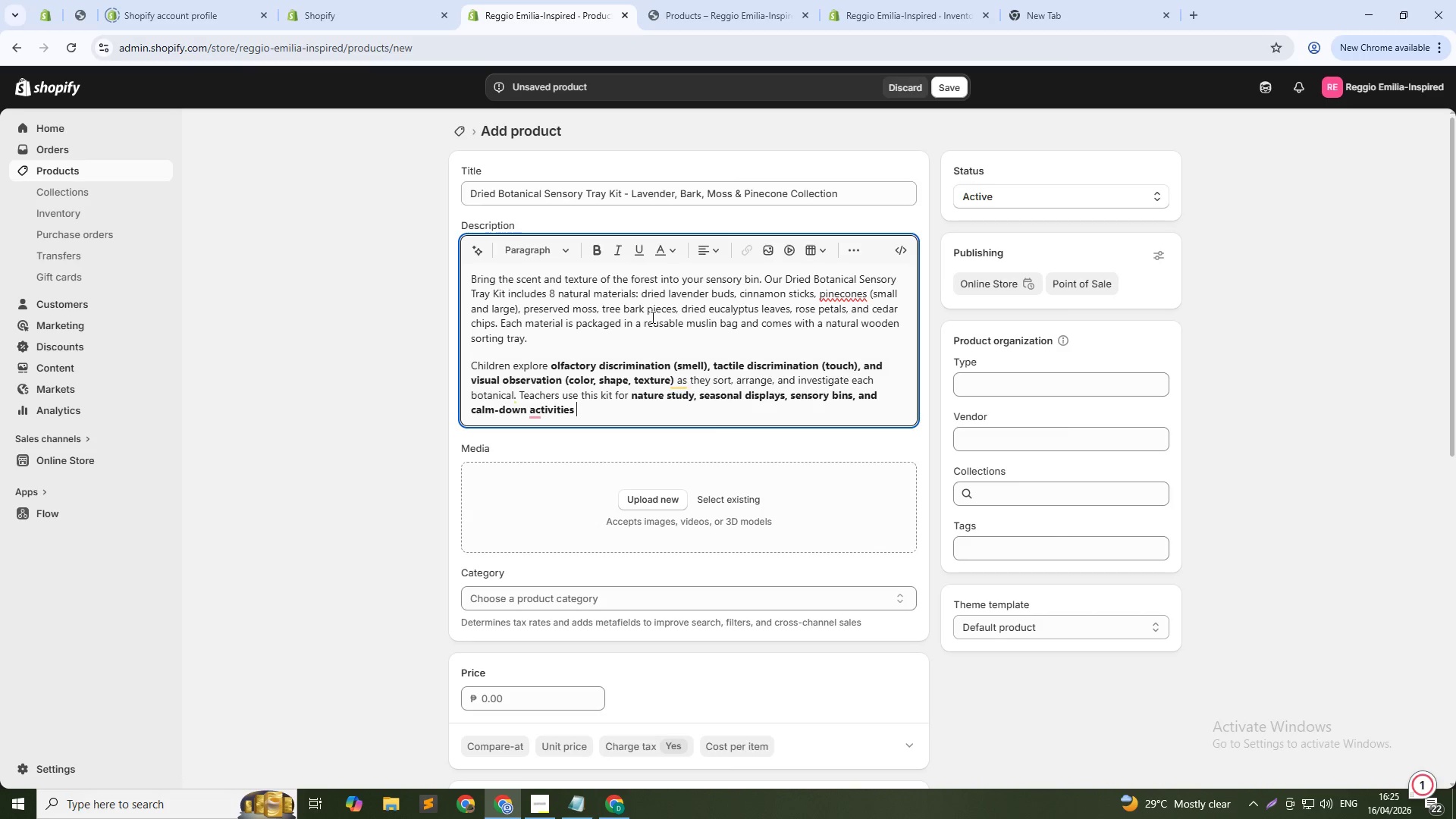 
key(Control+B)
 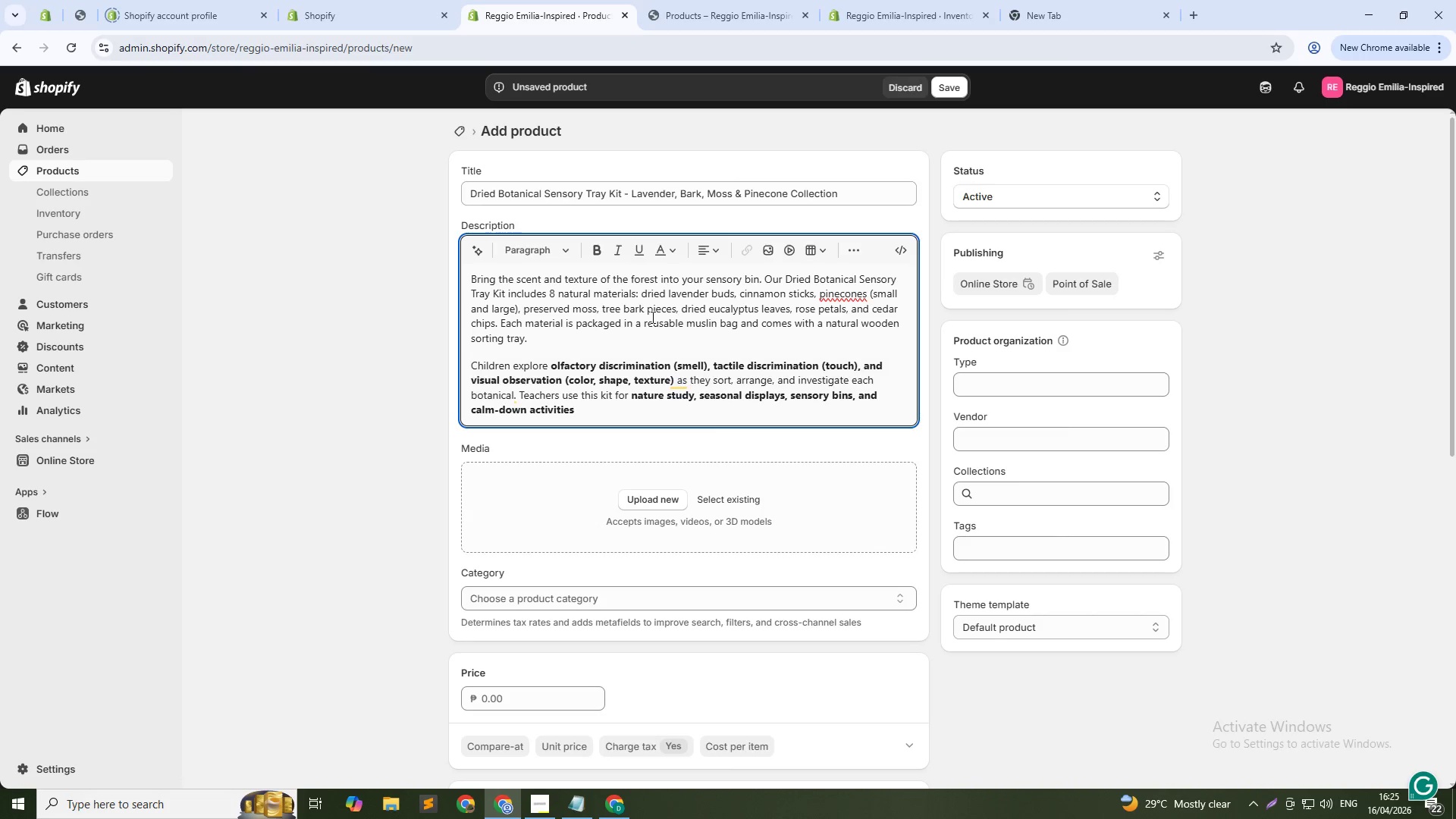 
type(())
 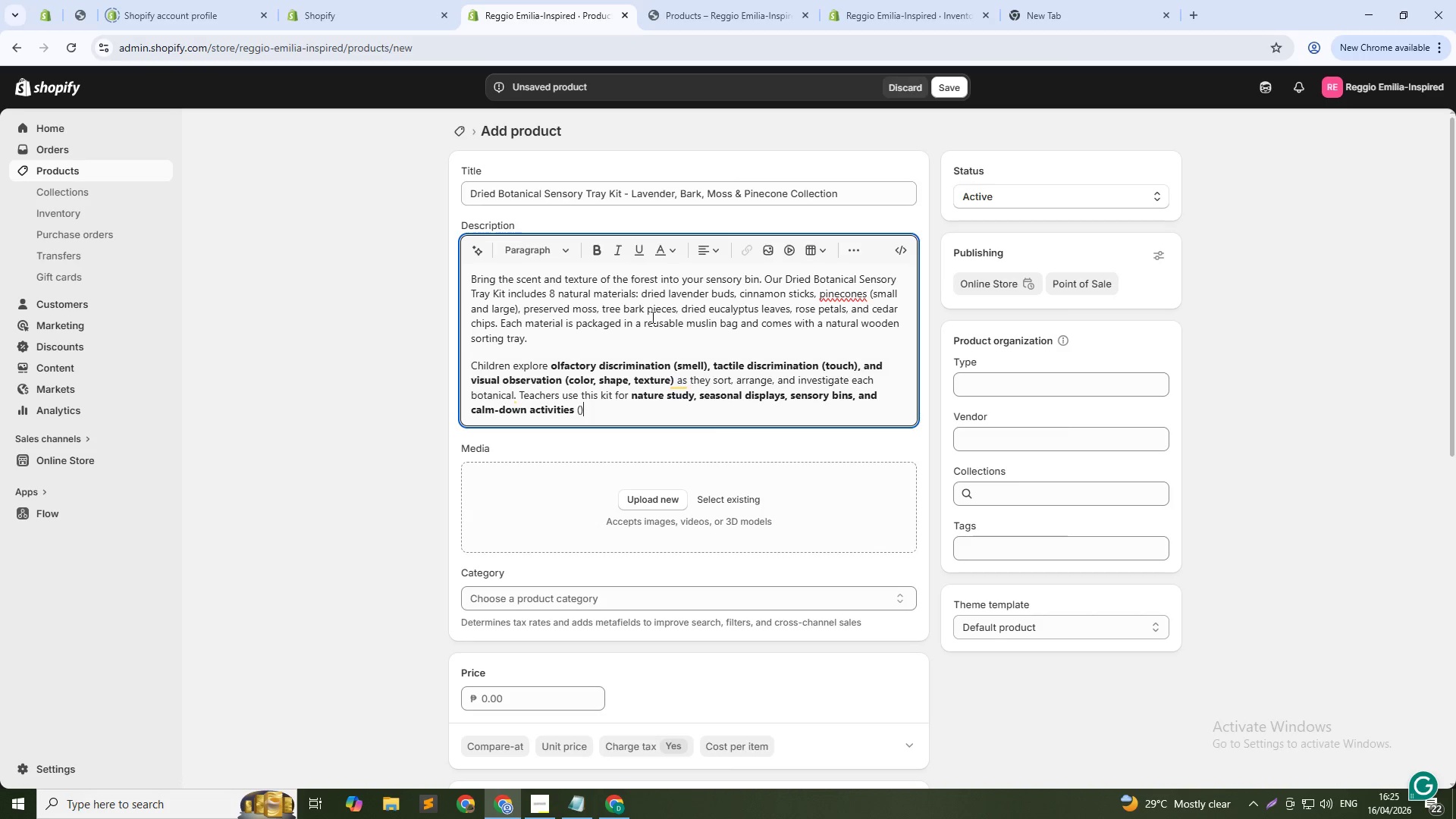 
key(ArrowLeft)
 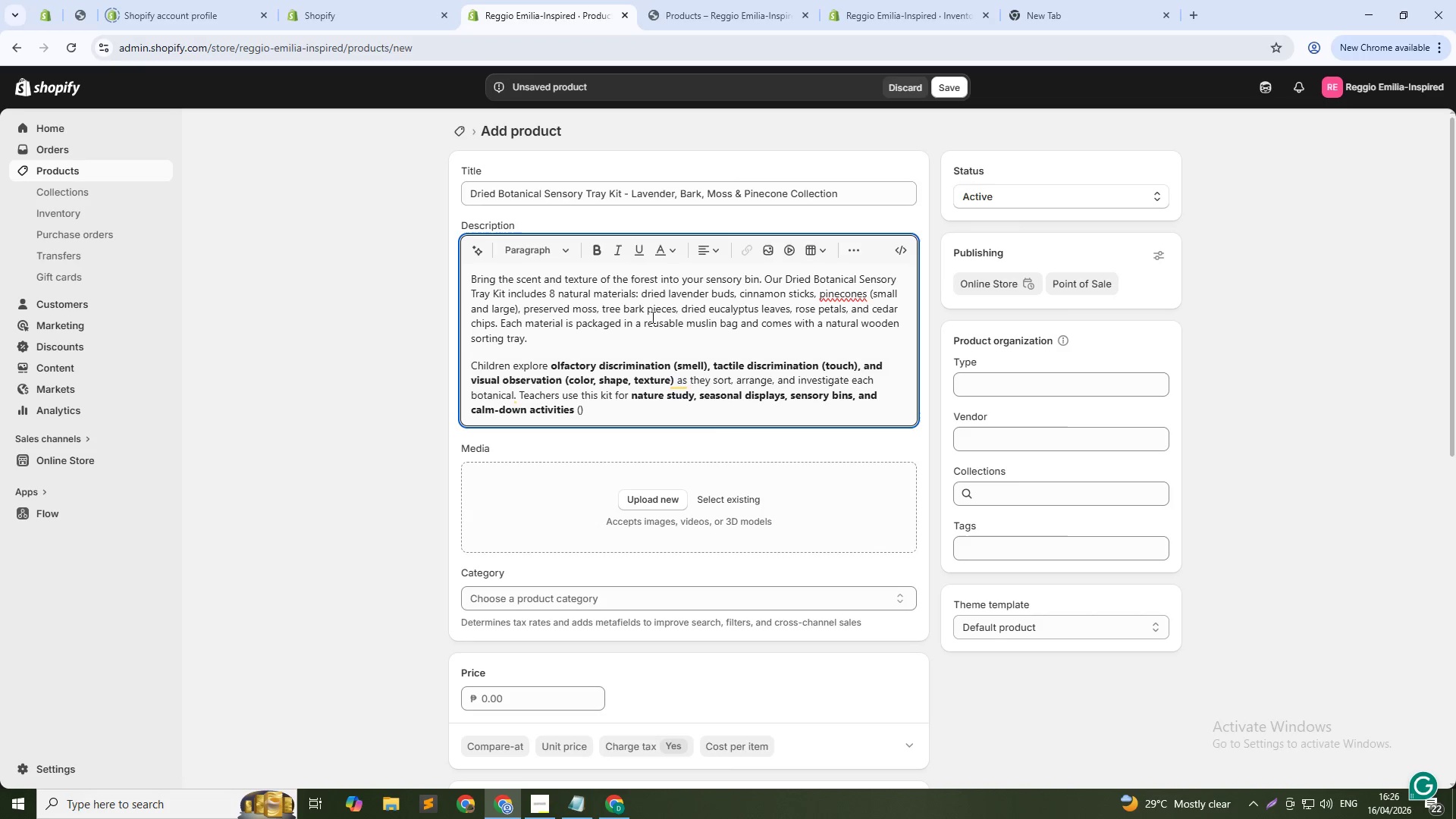 
type(lavender's calming scent)
 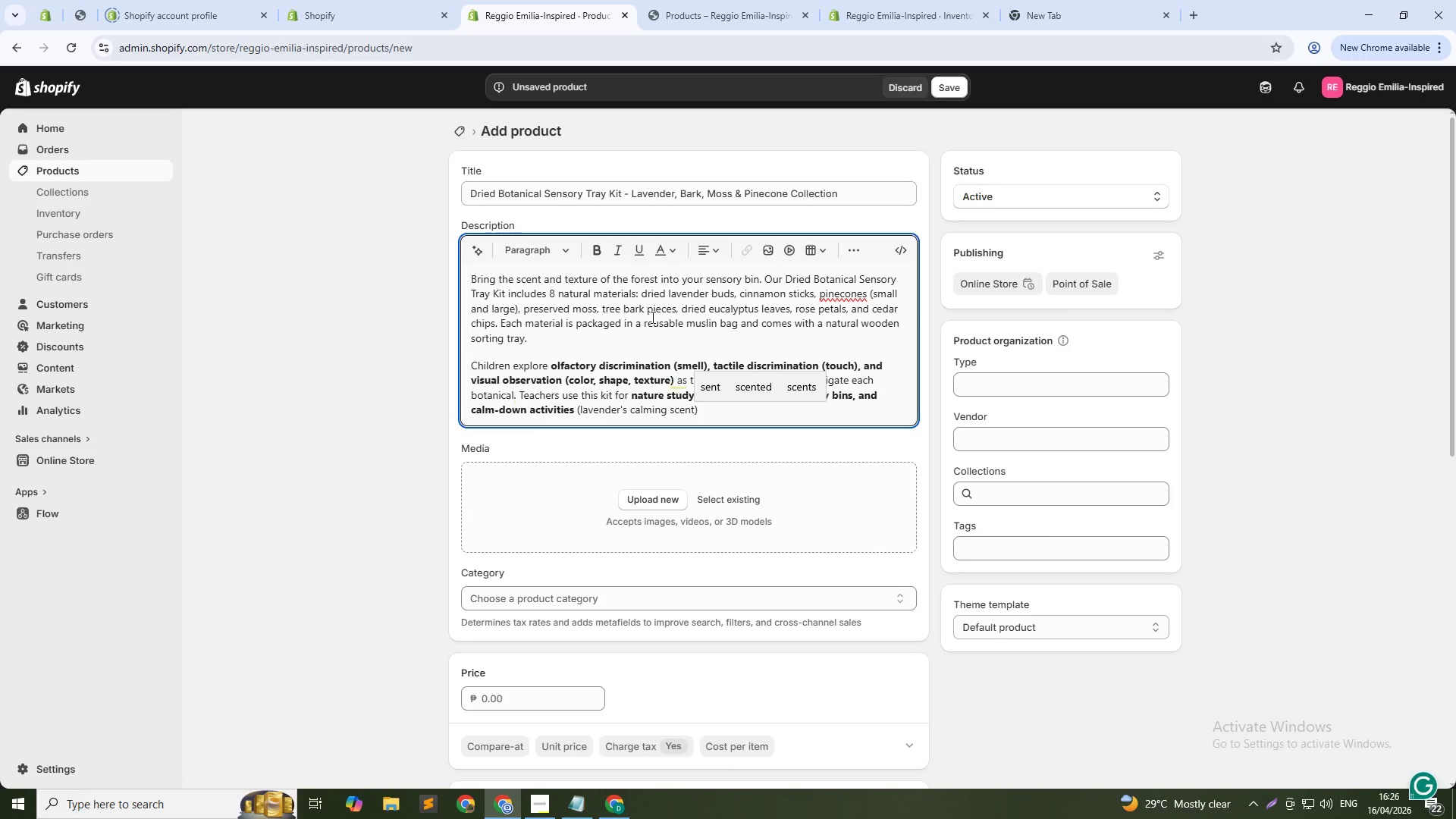 
key(ArrowDown)
 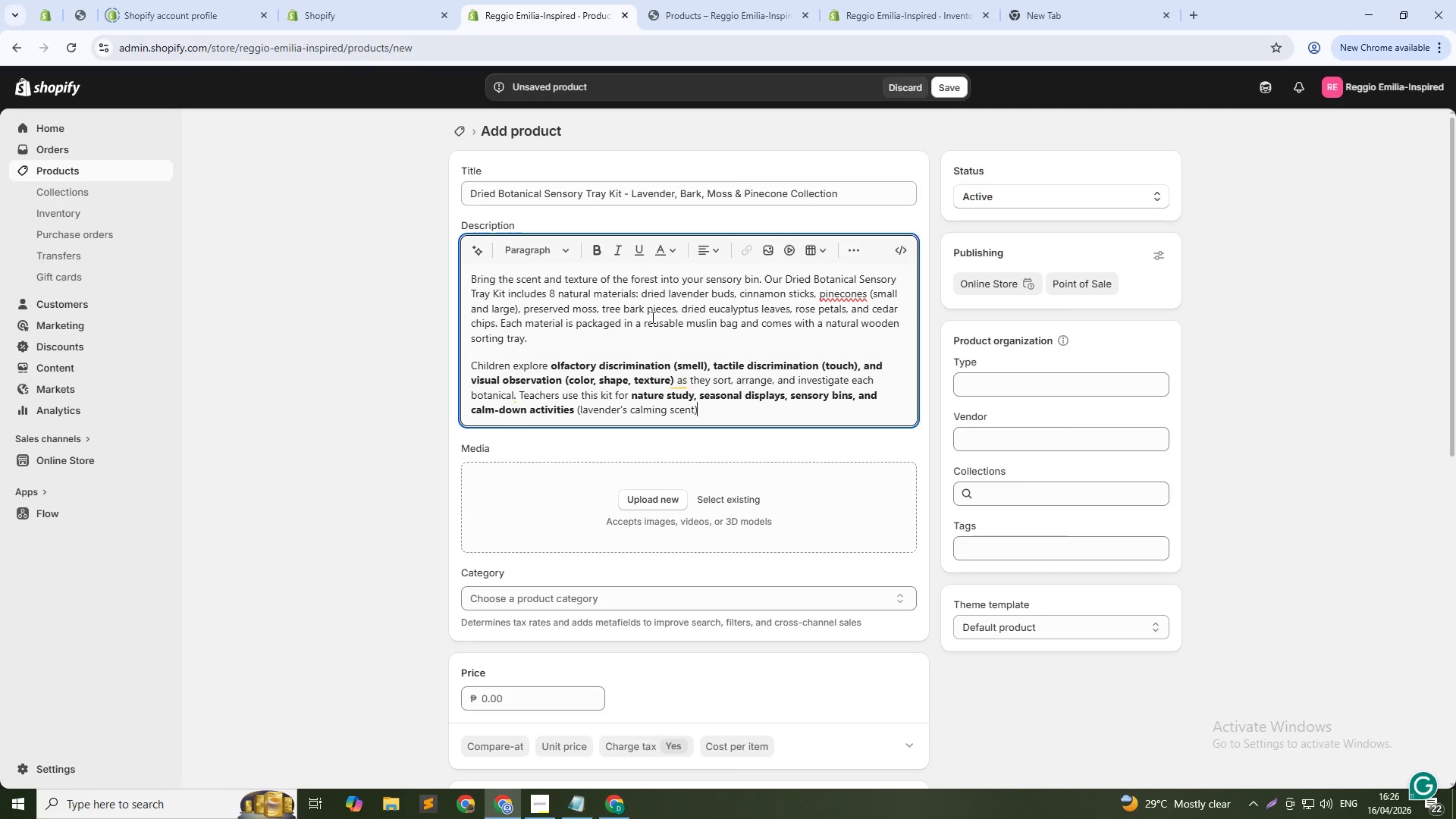 
key(Period)
 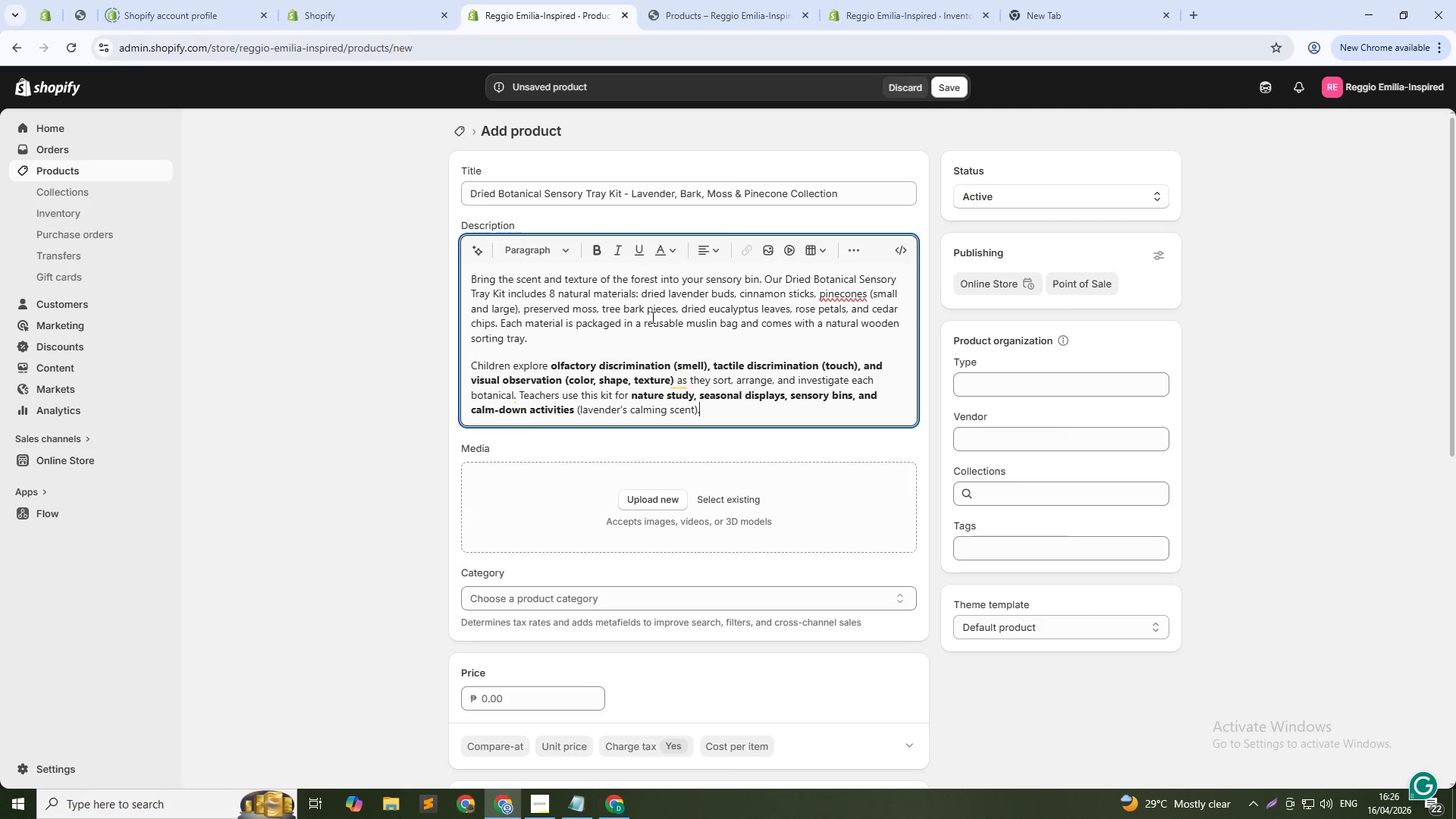 
key(Enter)
 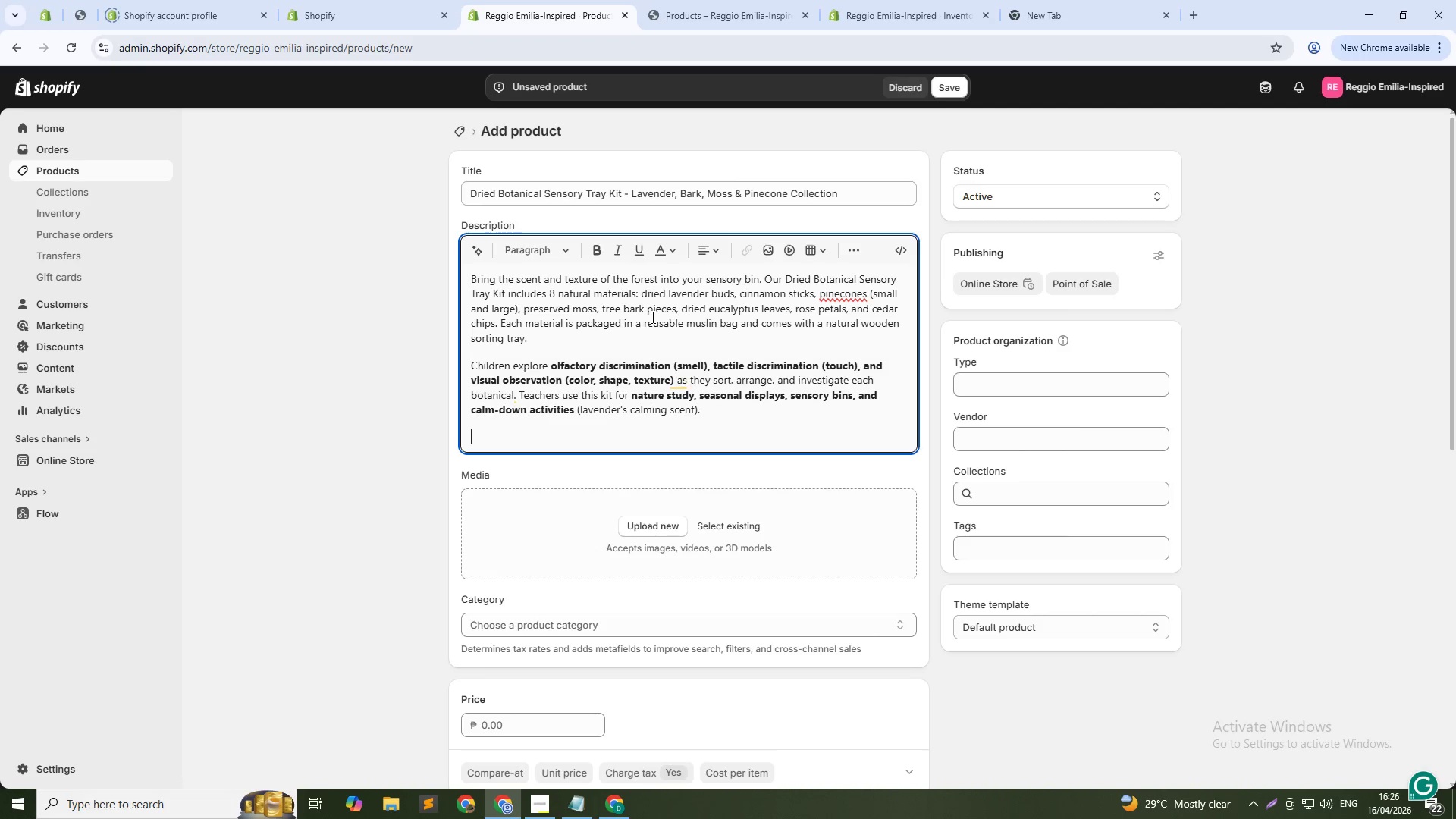 
key(Shift+D)
 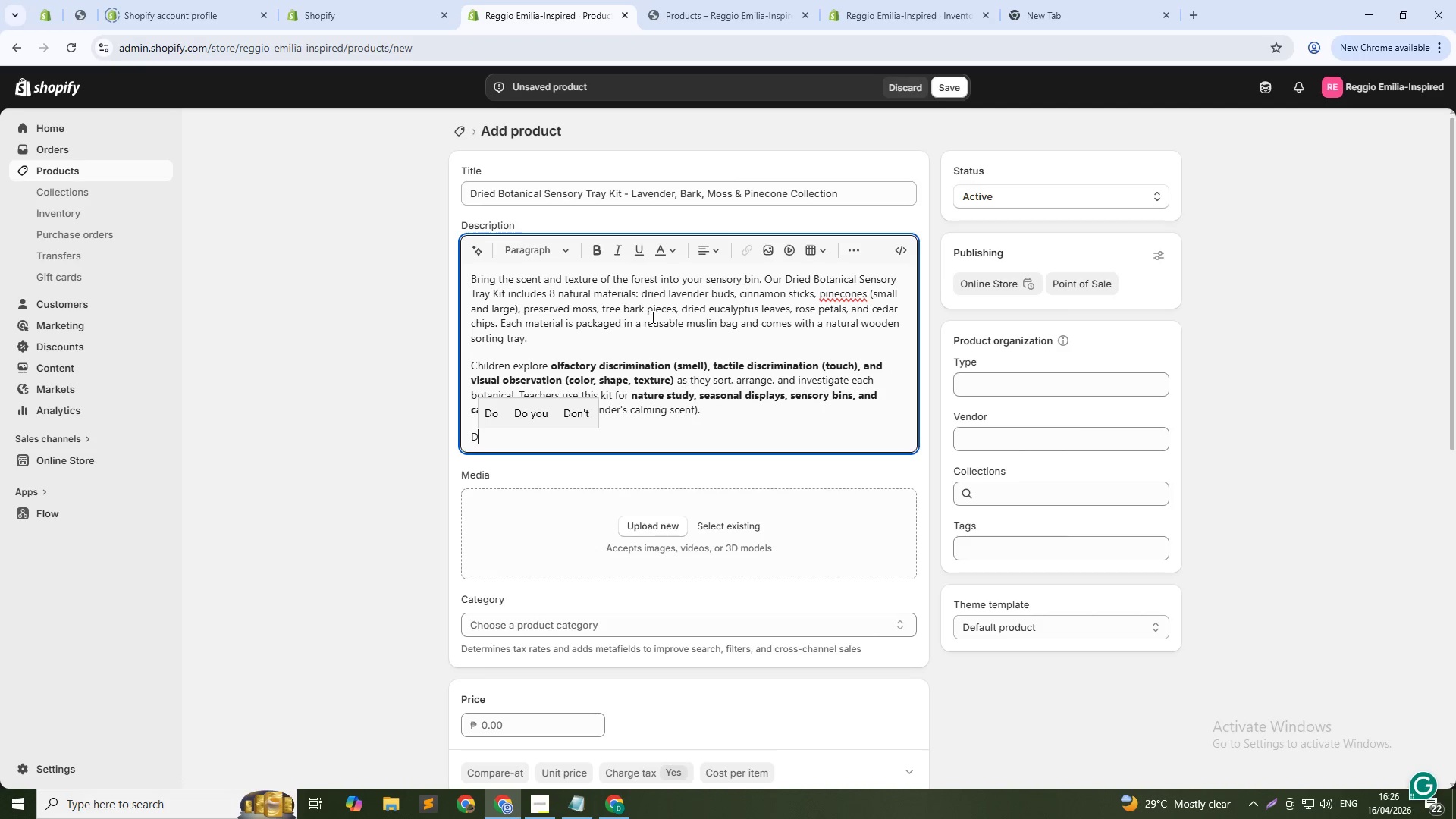 
key(Backspace)
 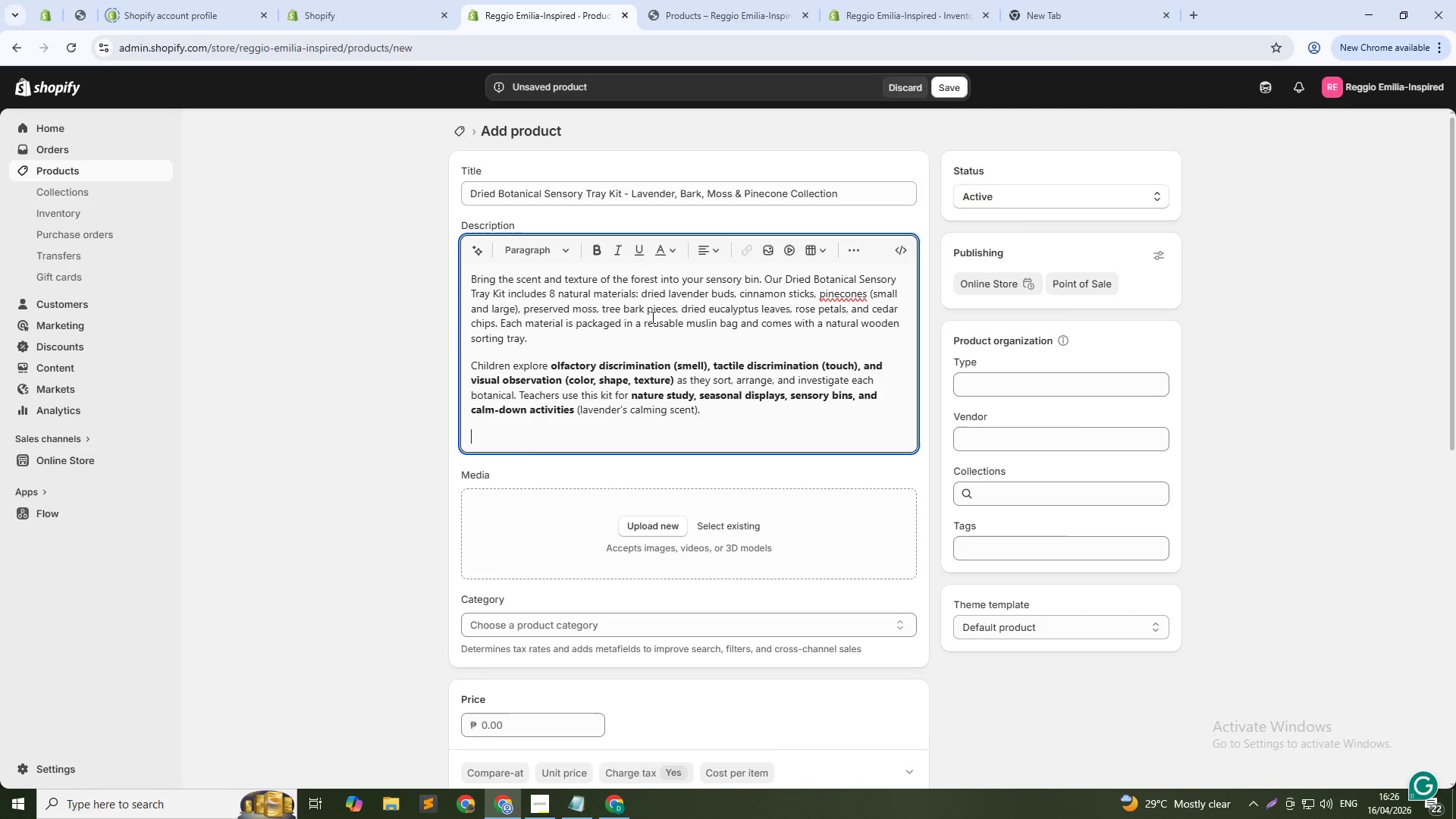 
key(Control+B)
 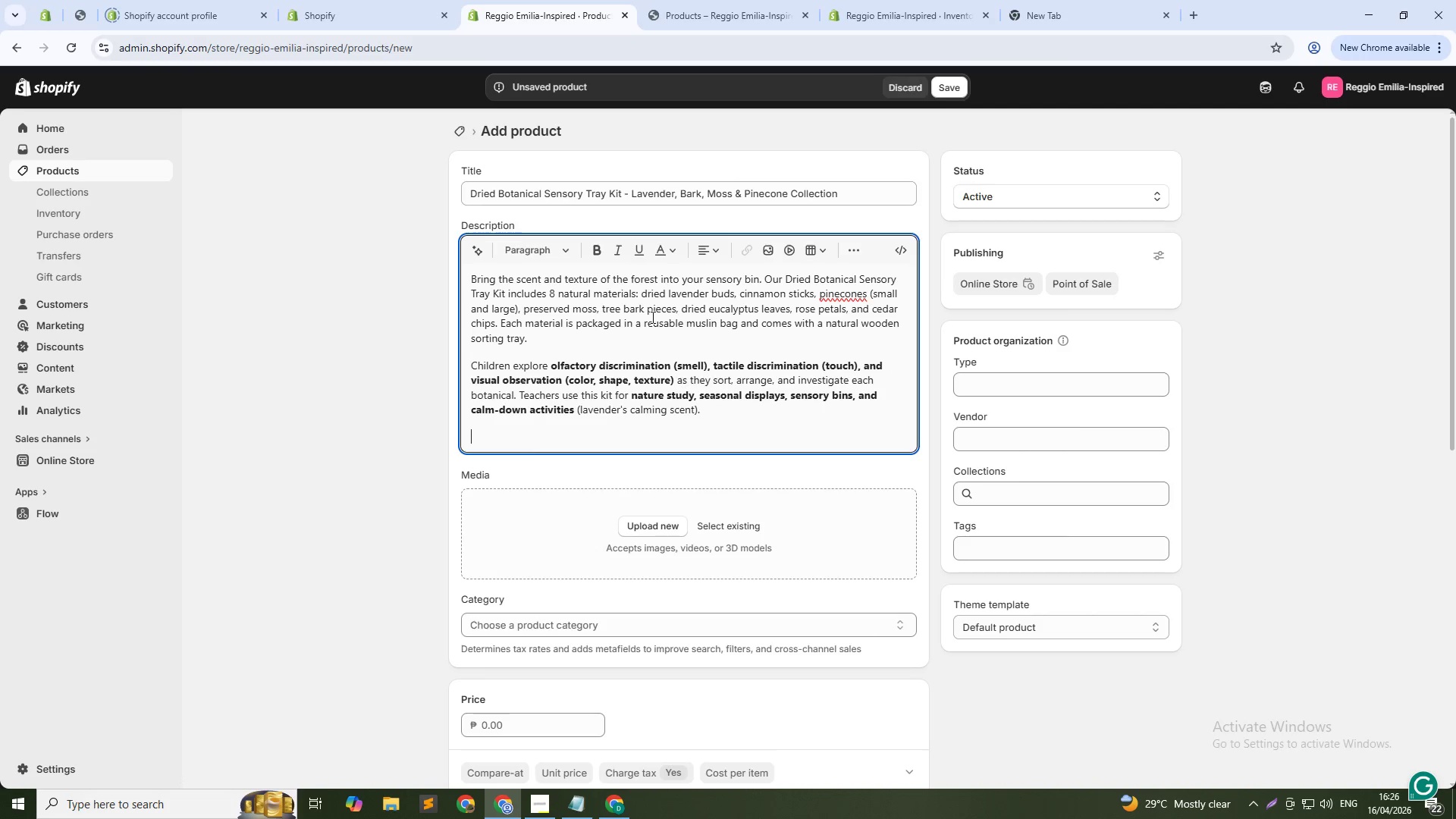 
type(Developmental Benefits: )
 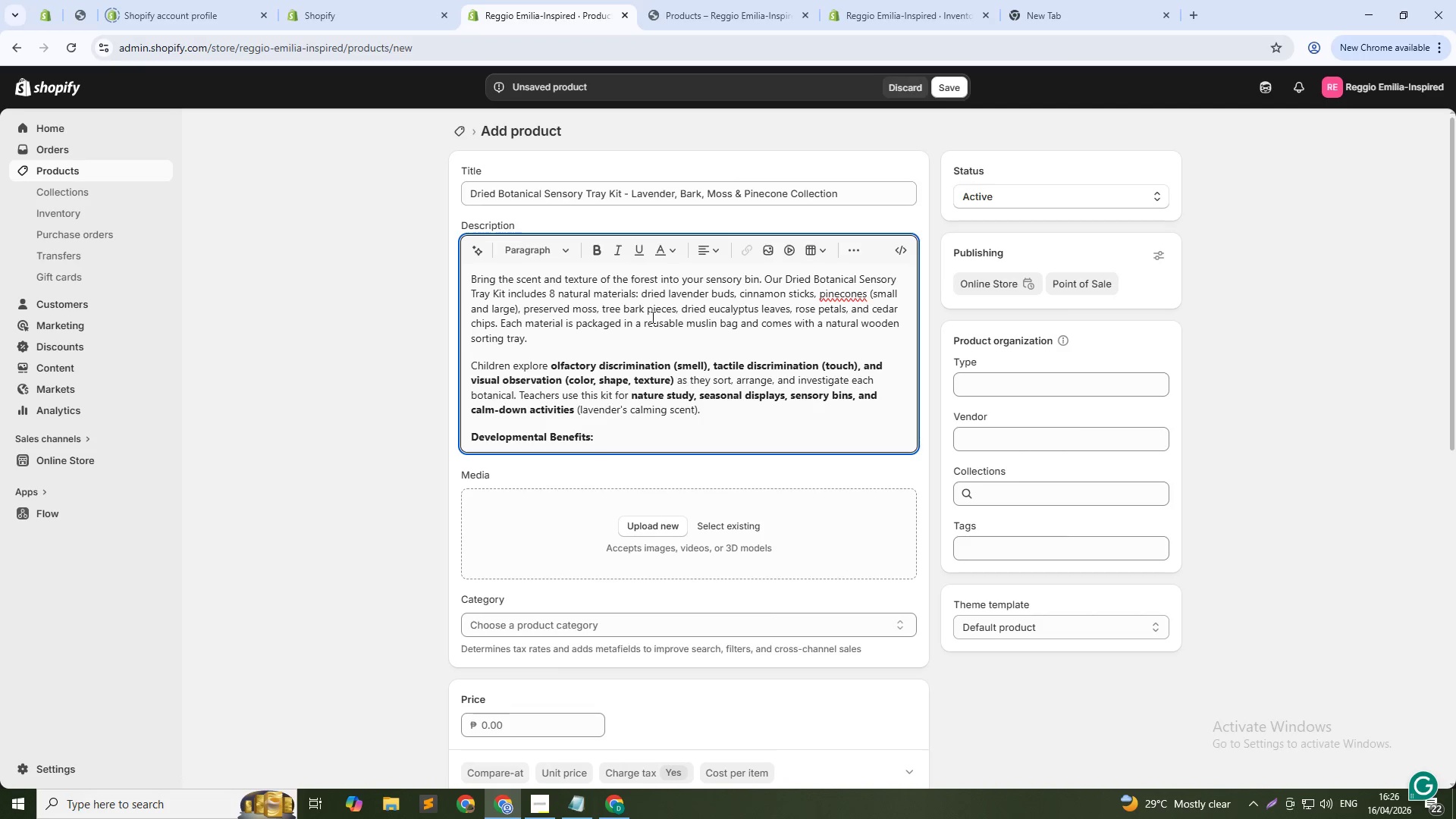 
key(Control+B)
 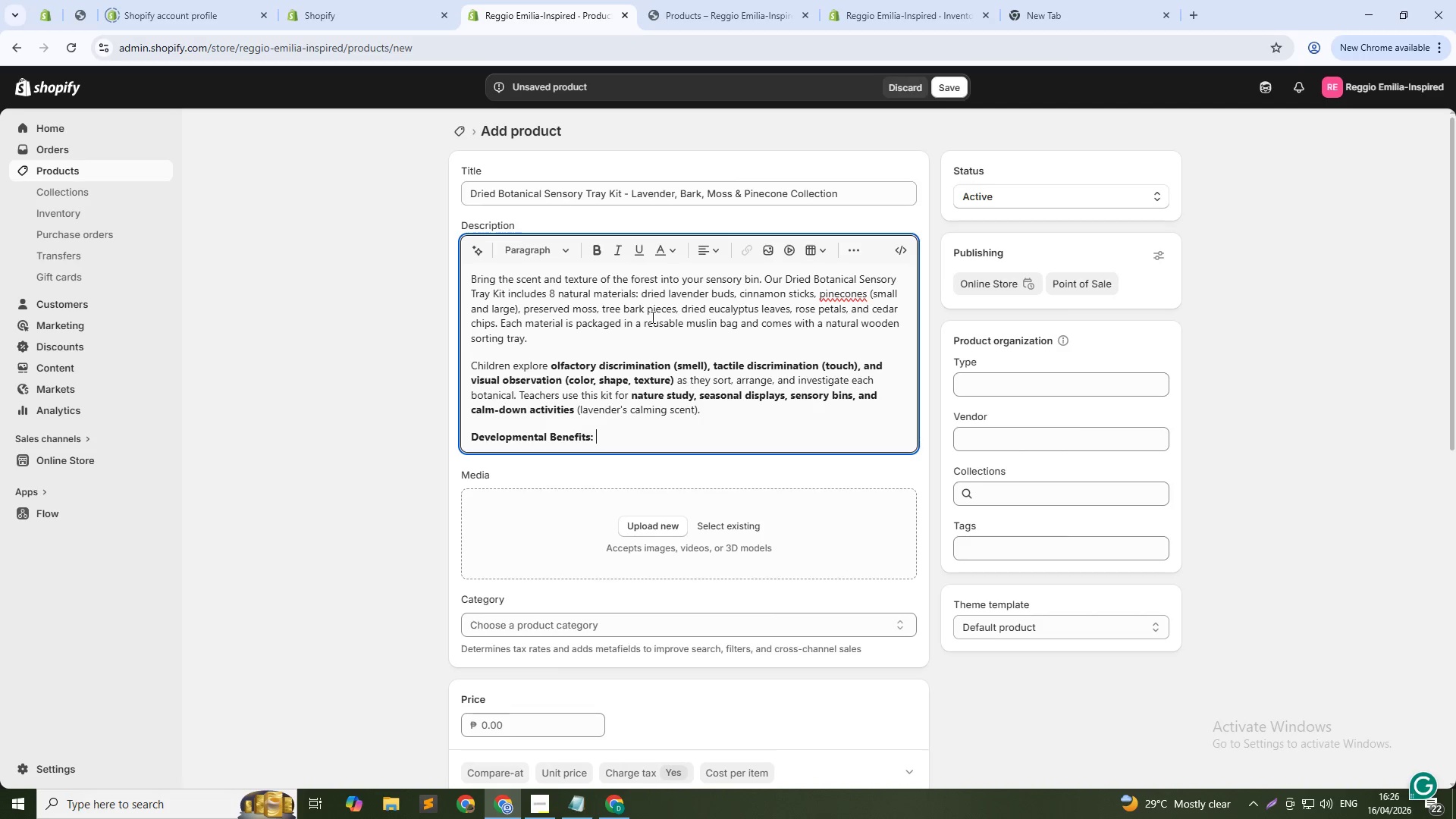 
type( Sensory integration ())
 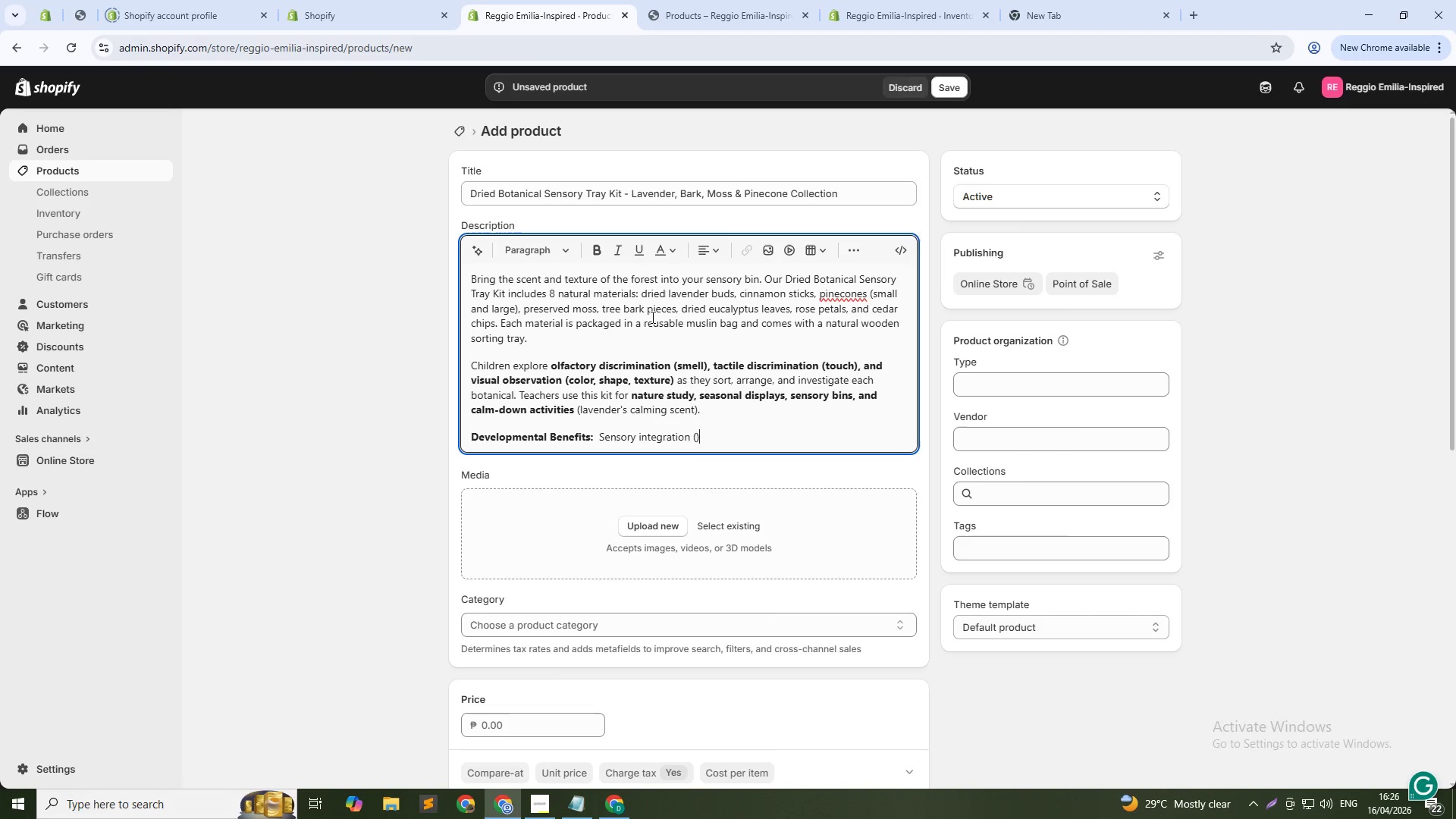 
 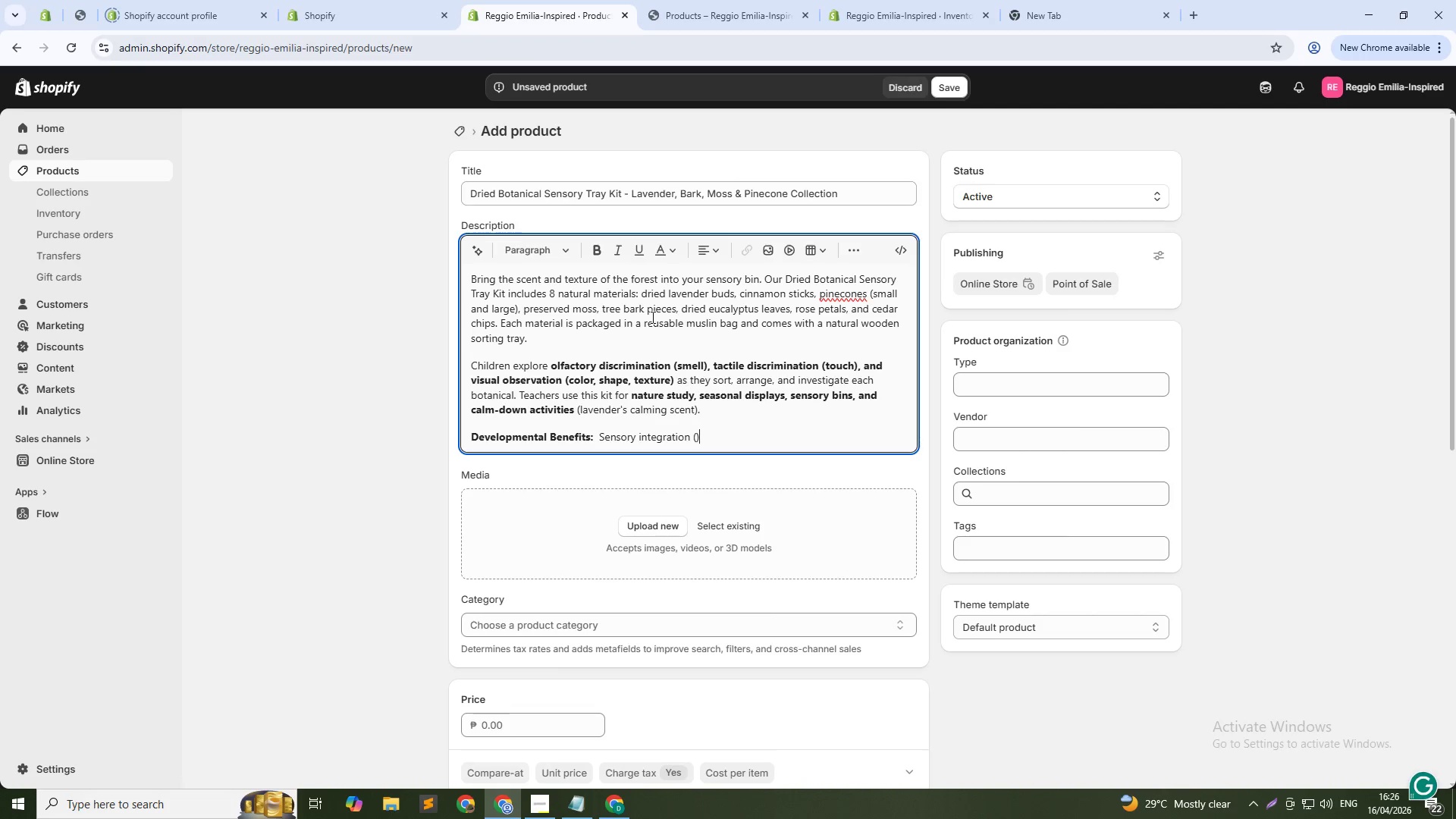 
key(ArrowLeft)
 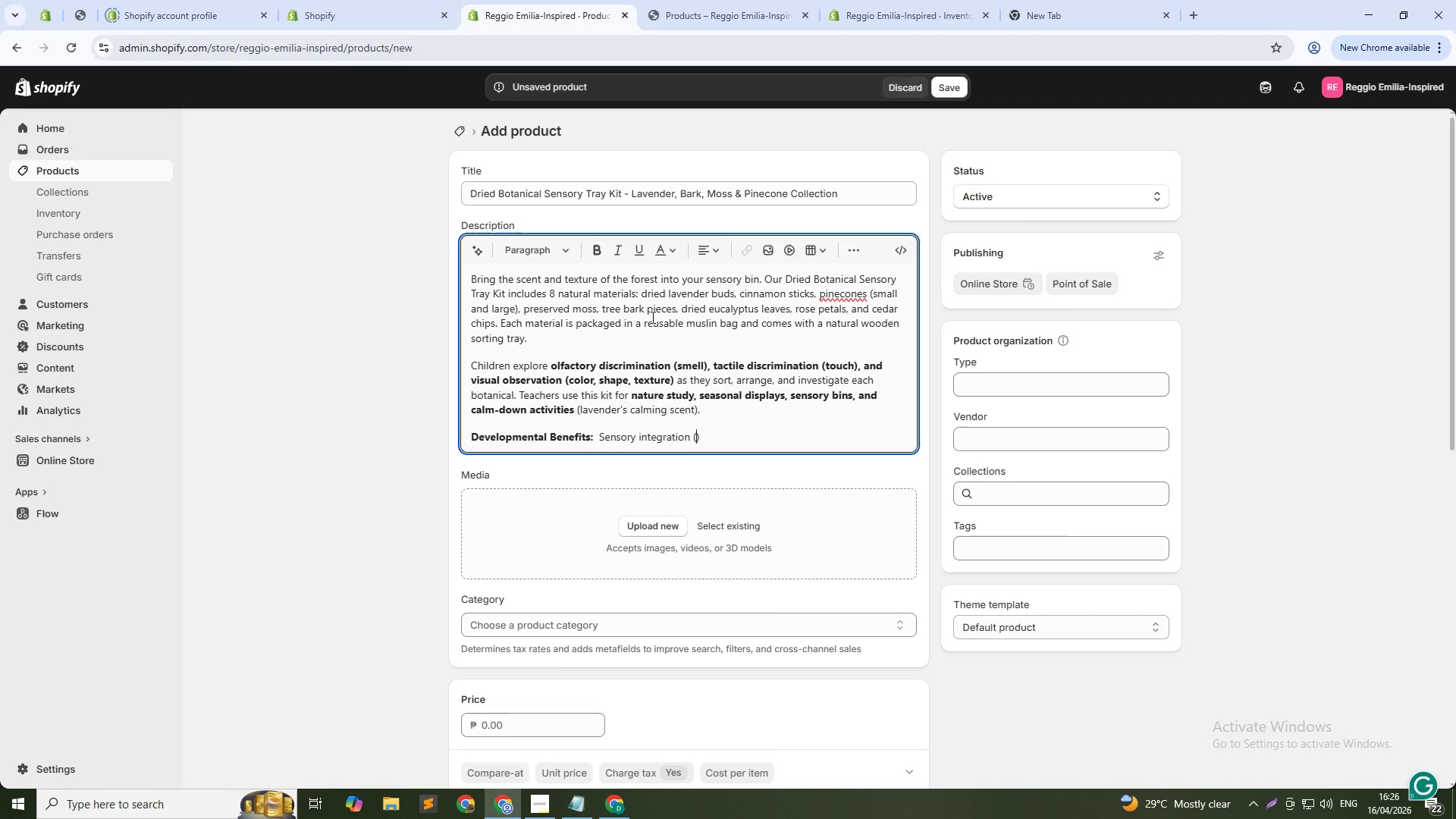 
type(smell + touch + sight)
 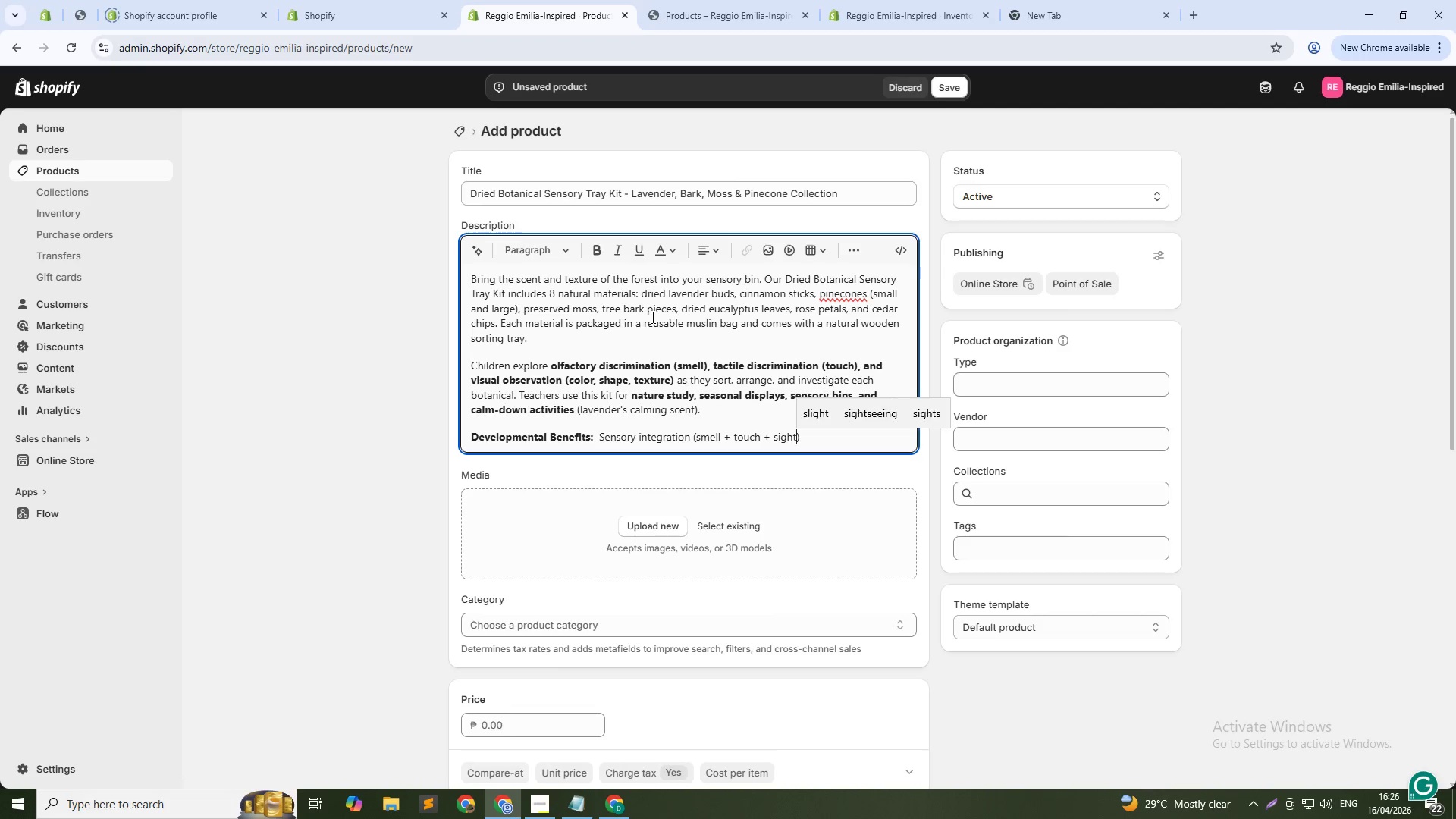 
key(ArrowDown)
 